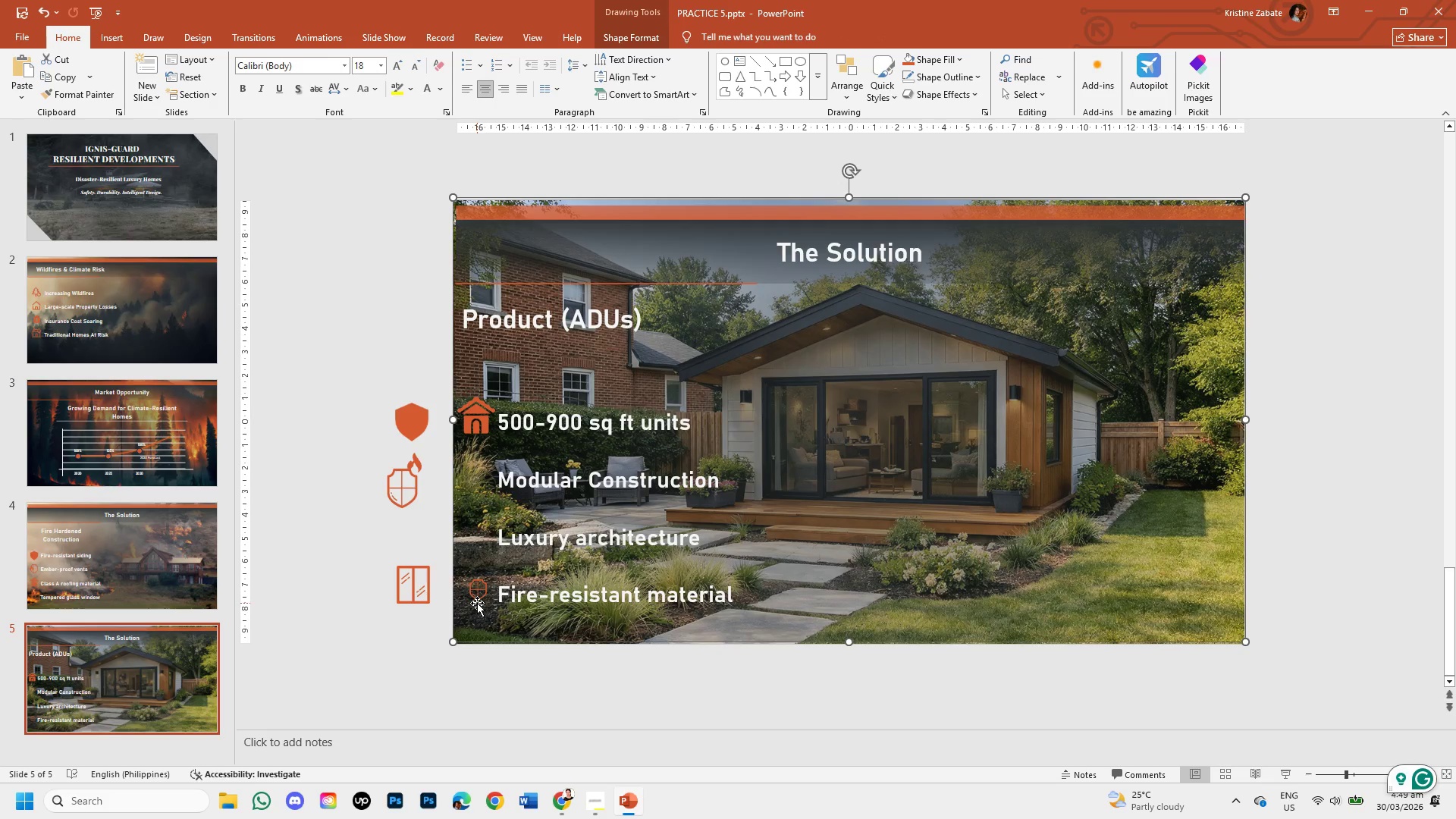 
triple_click([477, 603])
 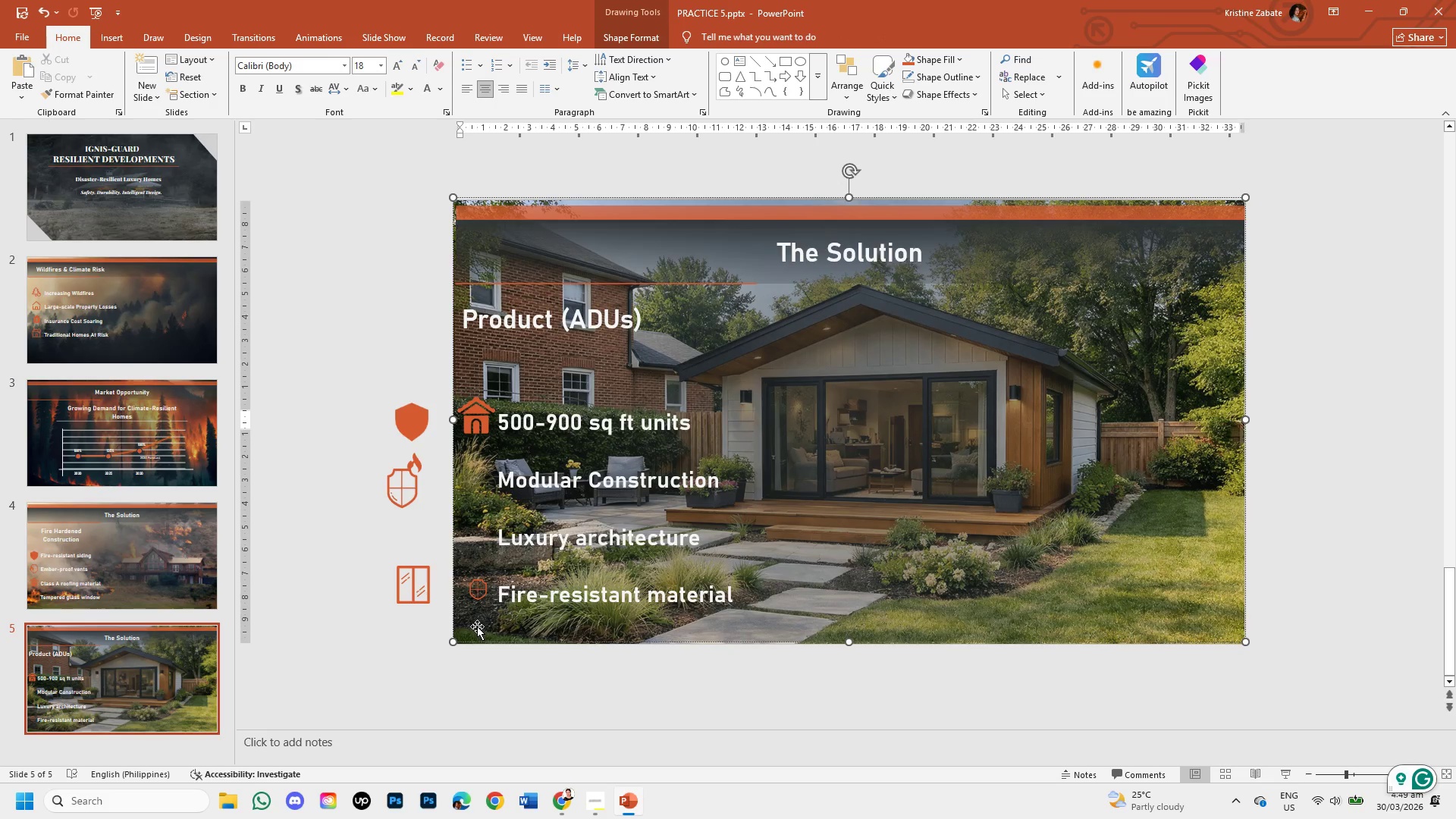 
left_click_drag(start_coordinate=[479, 627], to_coordinate=[574, 633])
 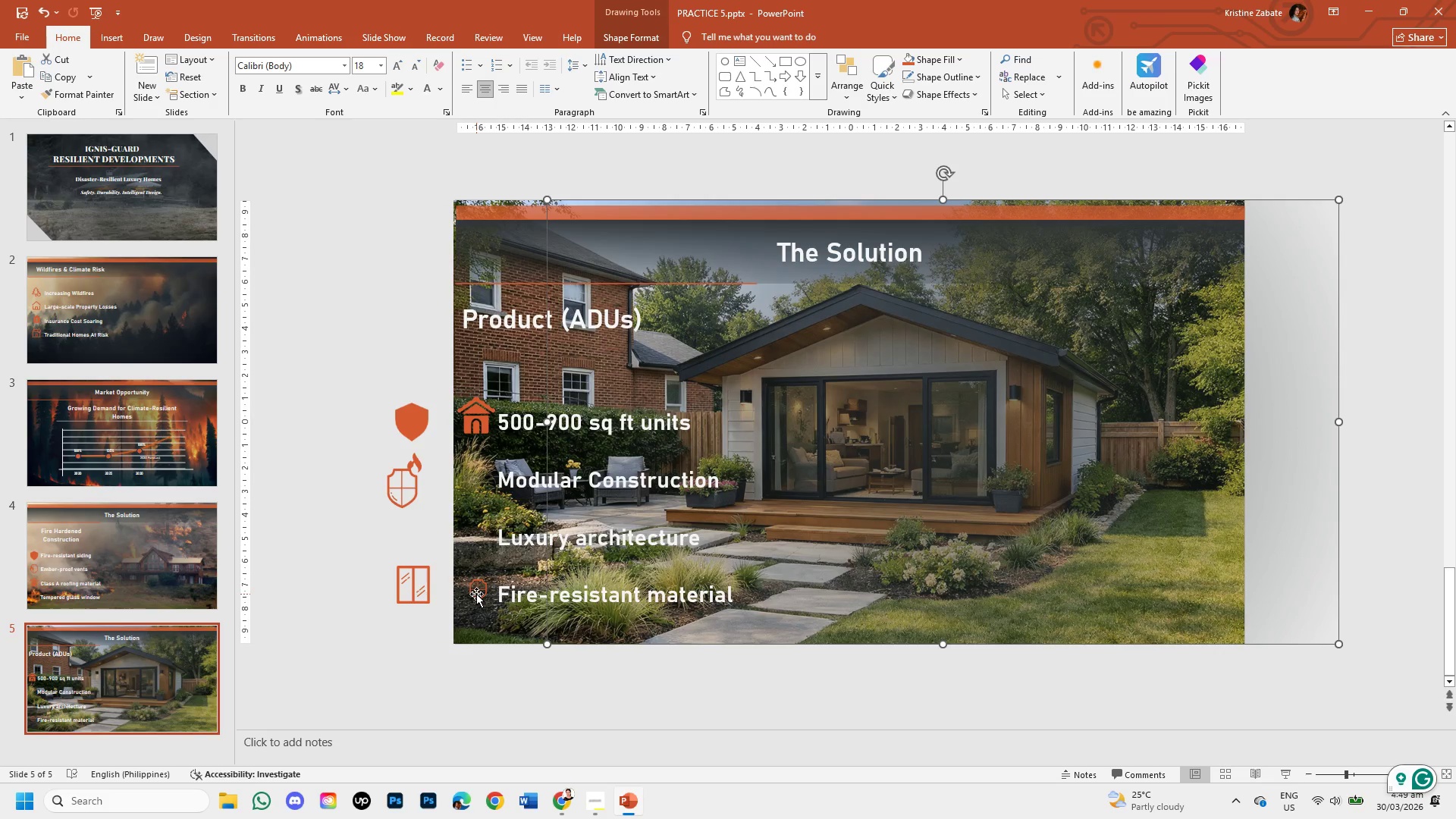 
left_click([476, 594])
 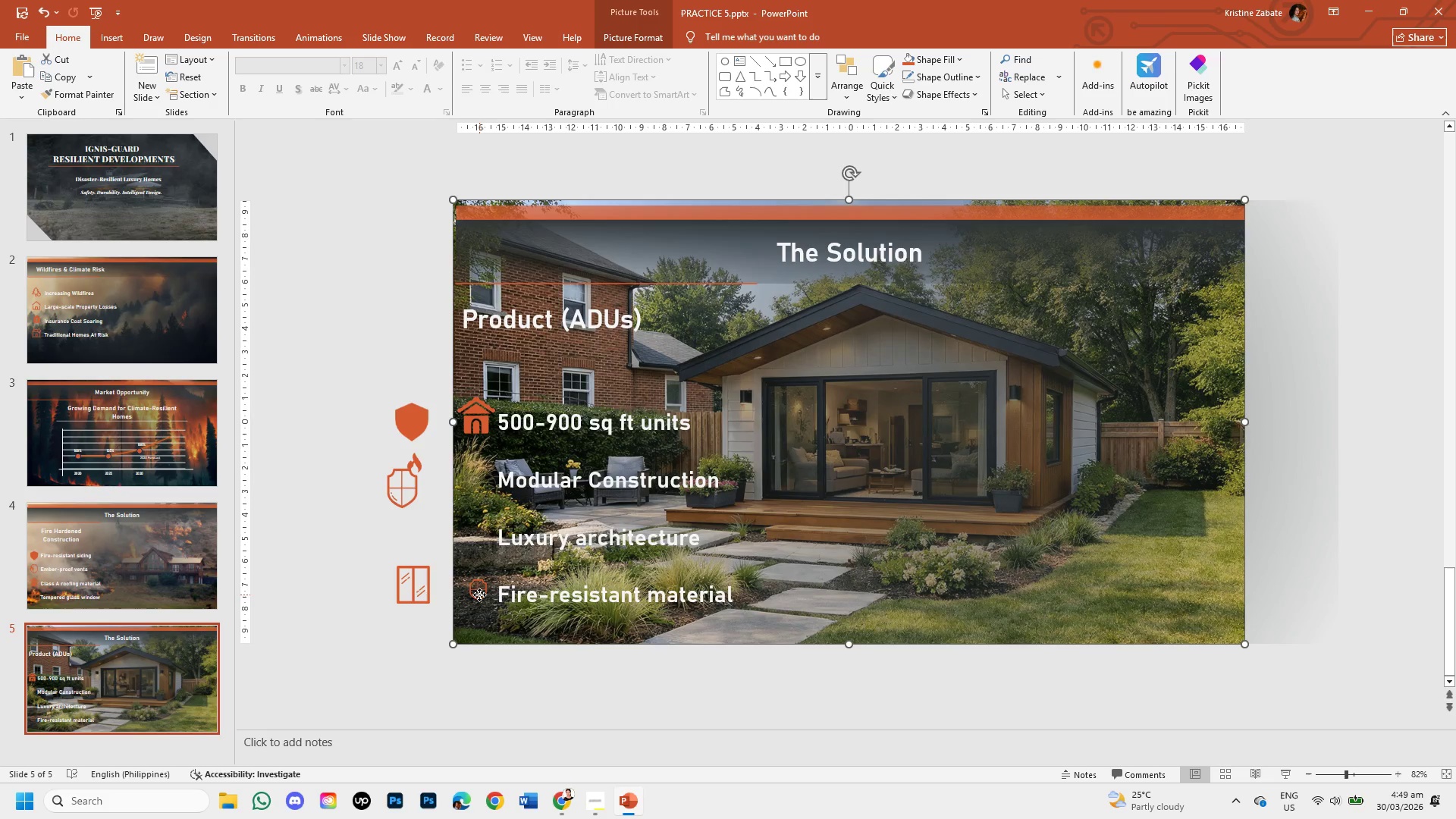 
double_click([479, 595])
 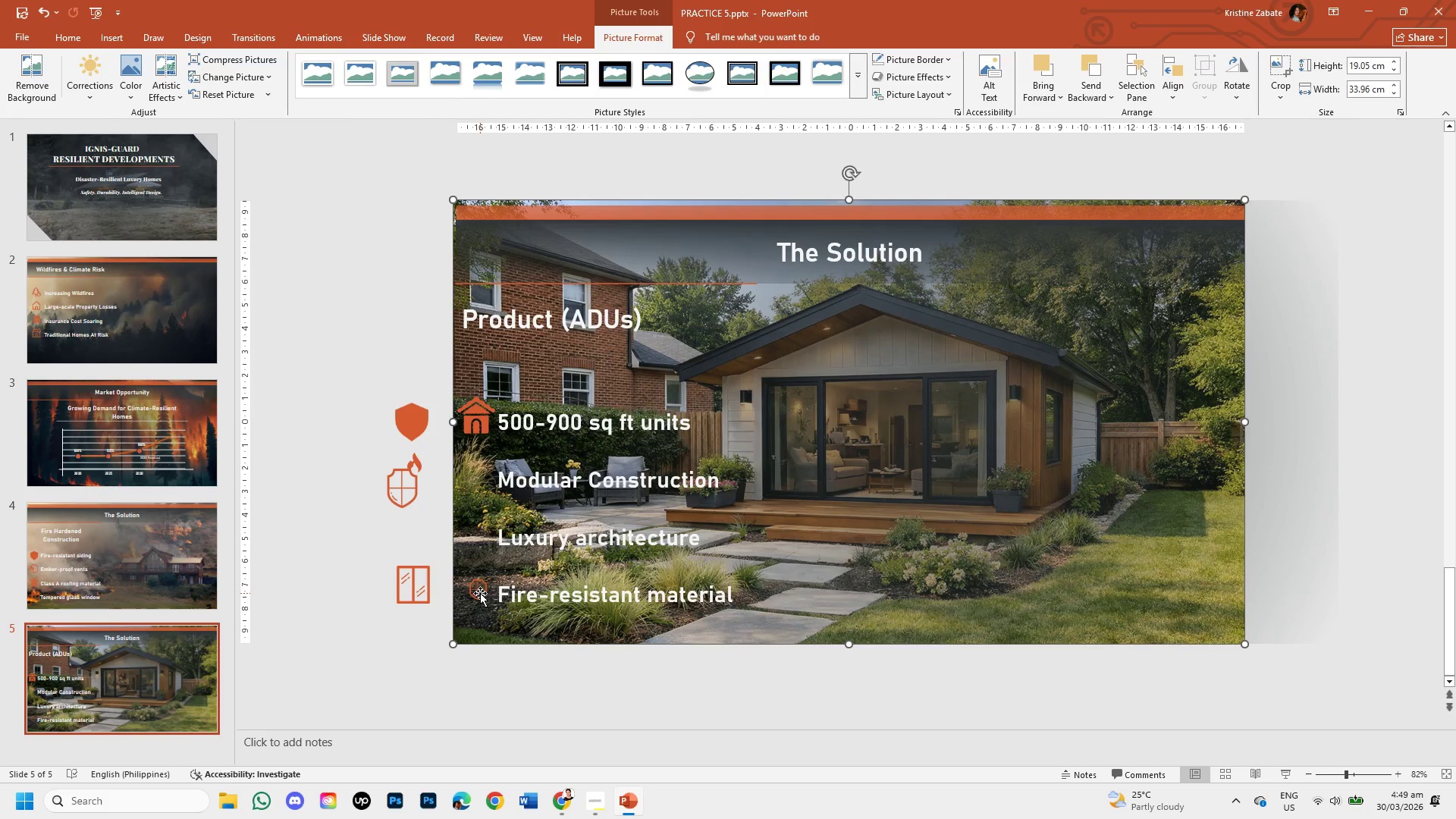 
triple_click([478, 592])
 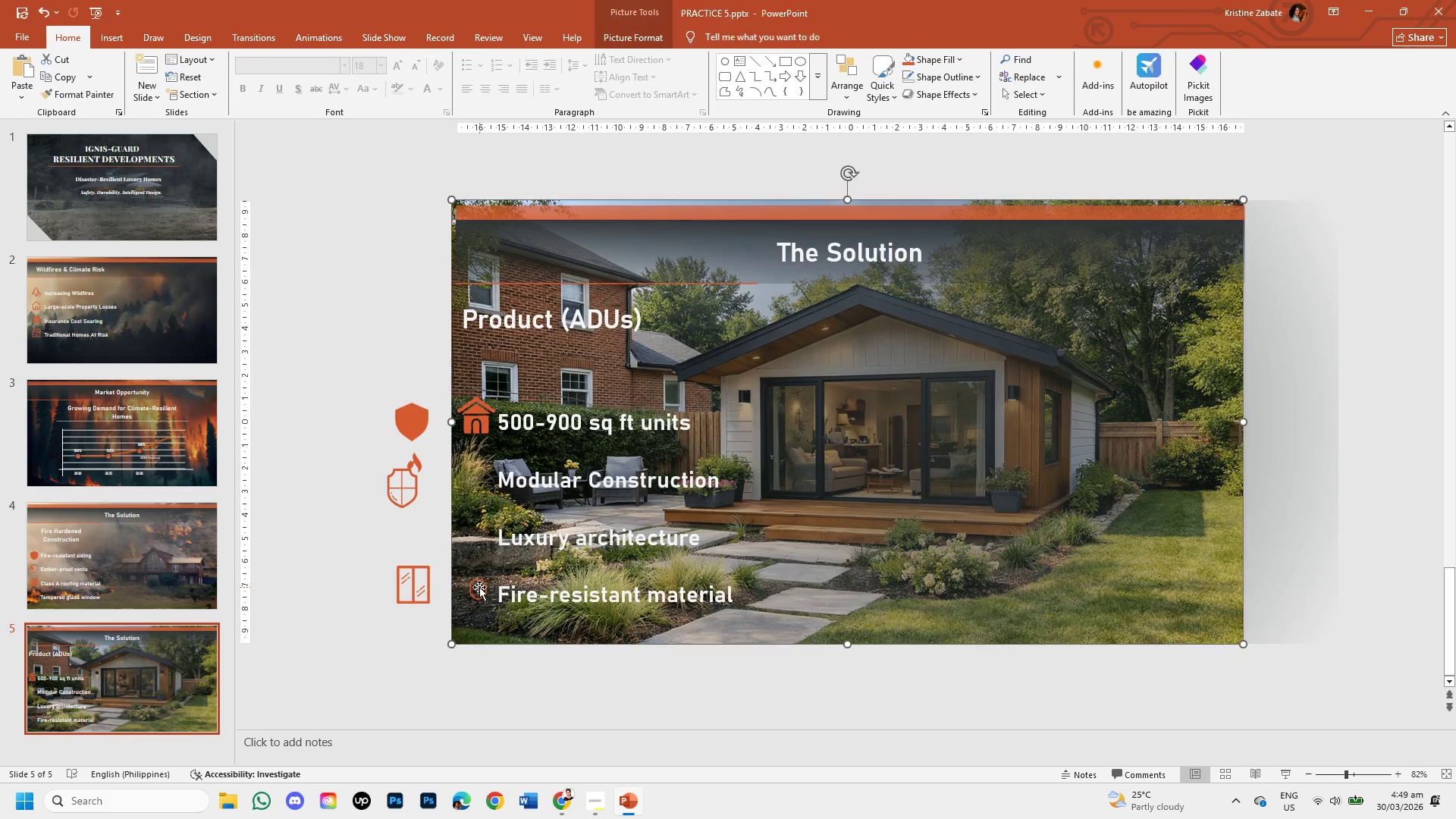 
double_click([479, 587])
 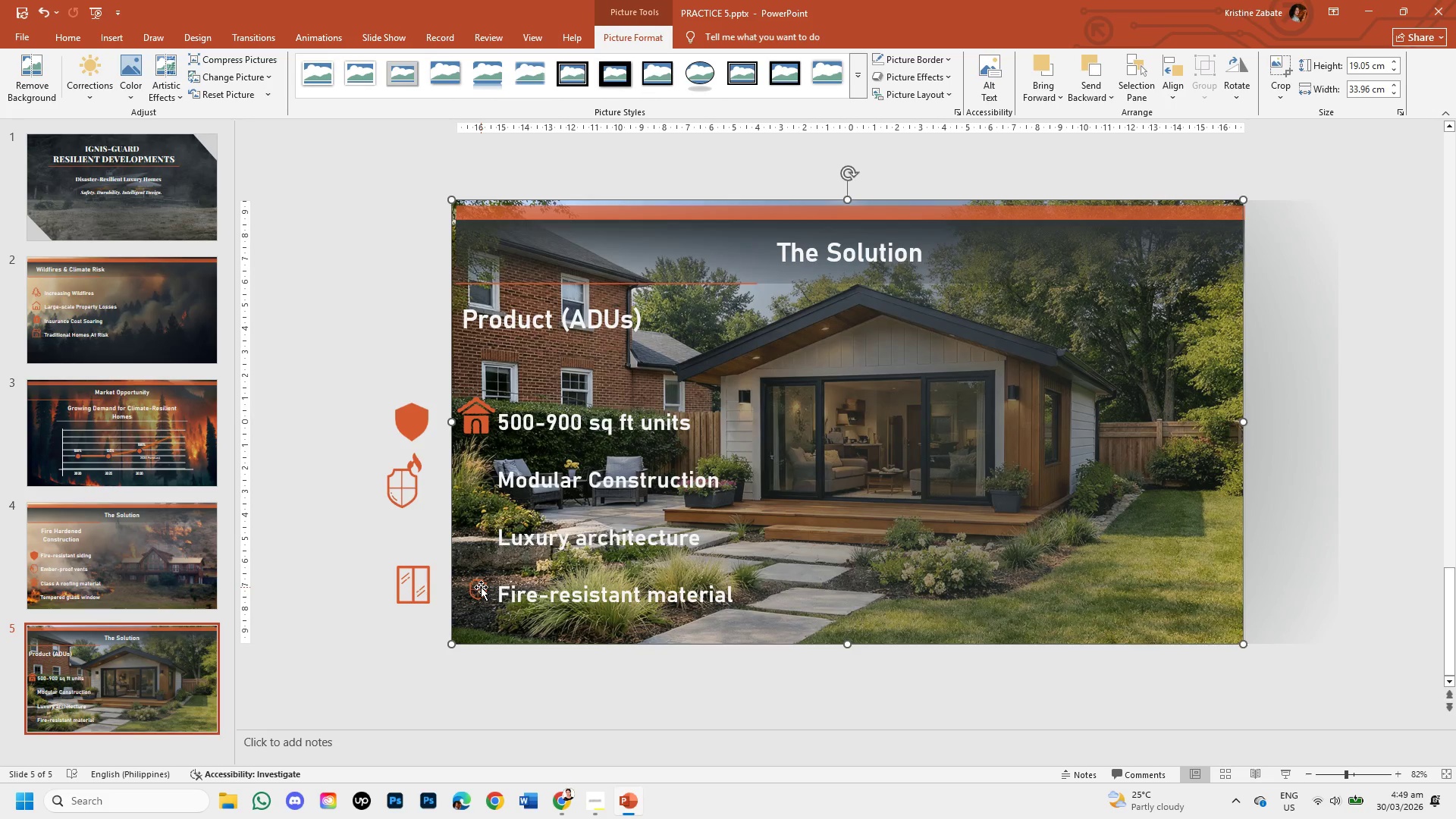 
triple_click([481, 587])
 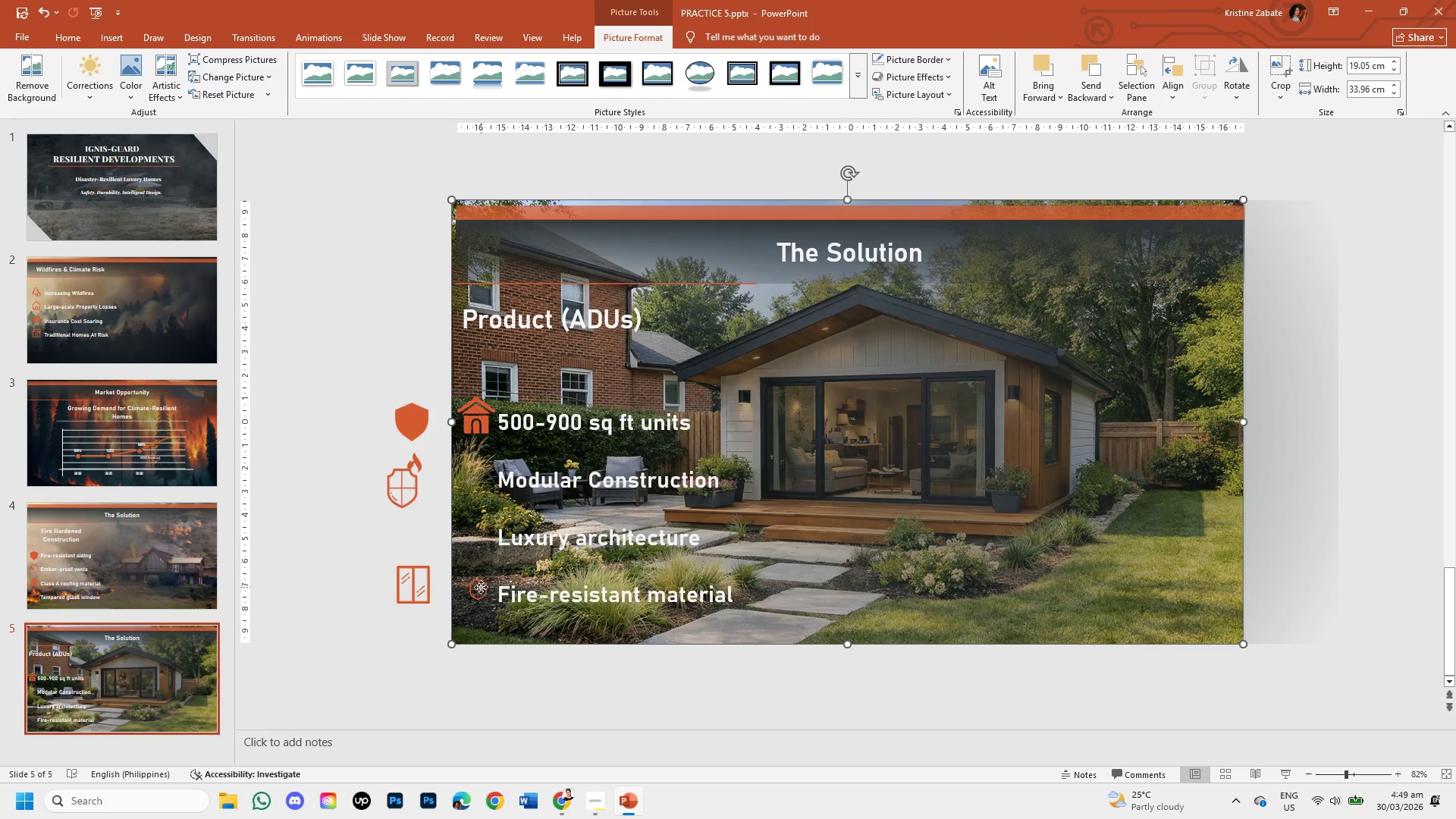 
triple_click([481, 587])
 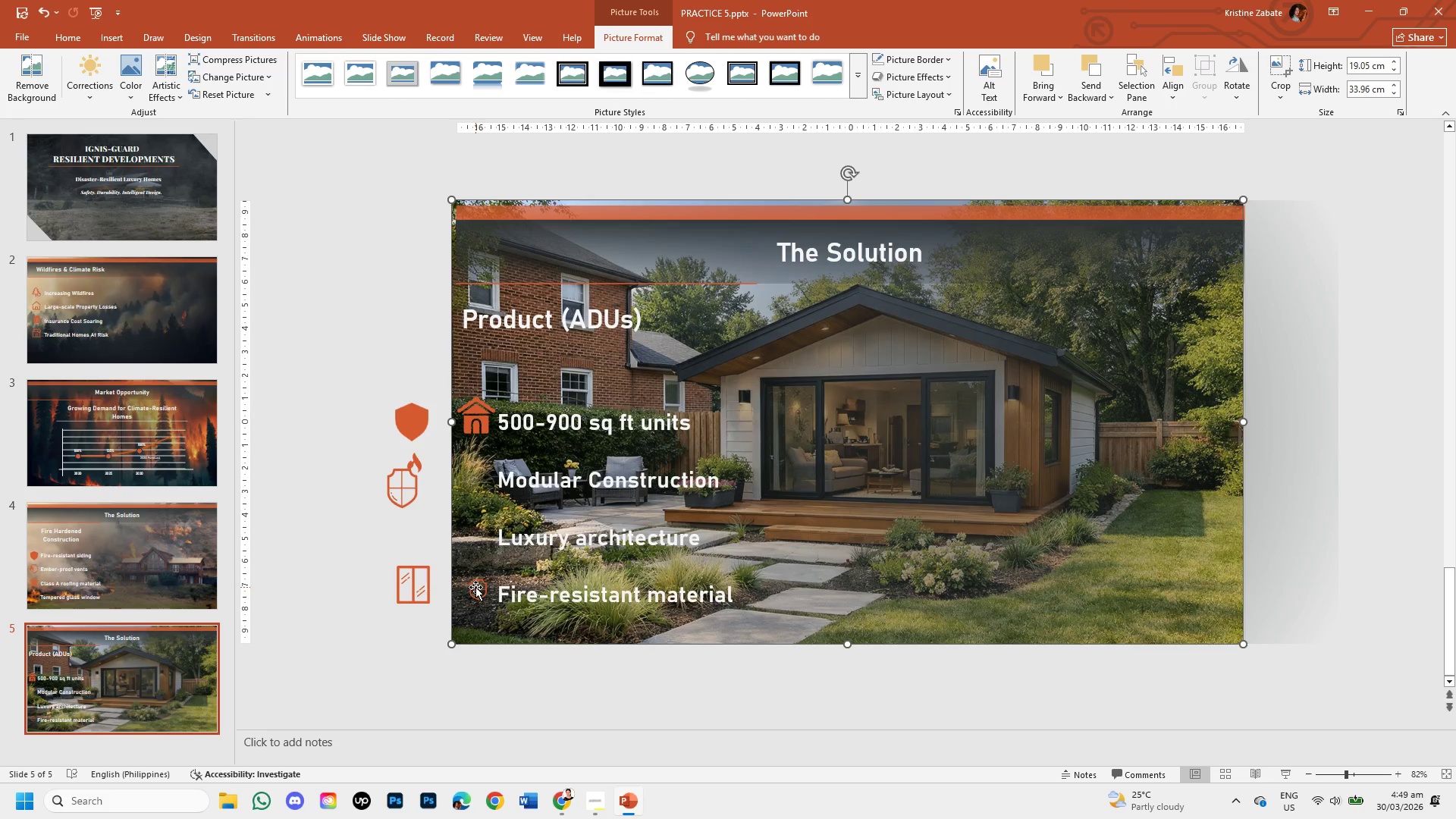 
triple_click([475, 587])
 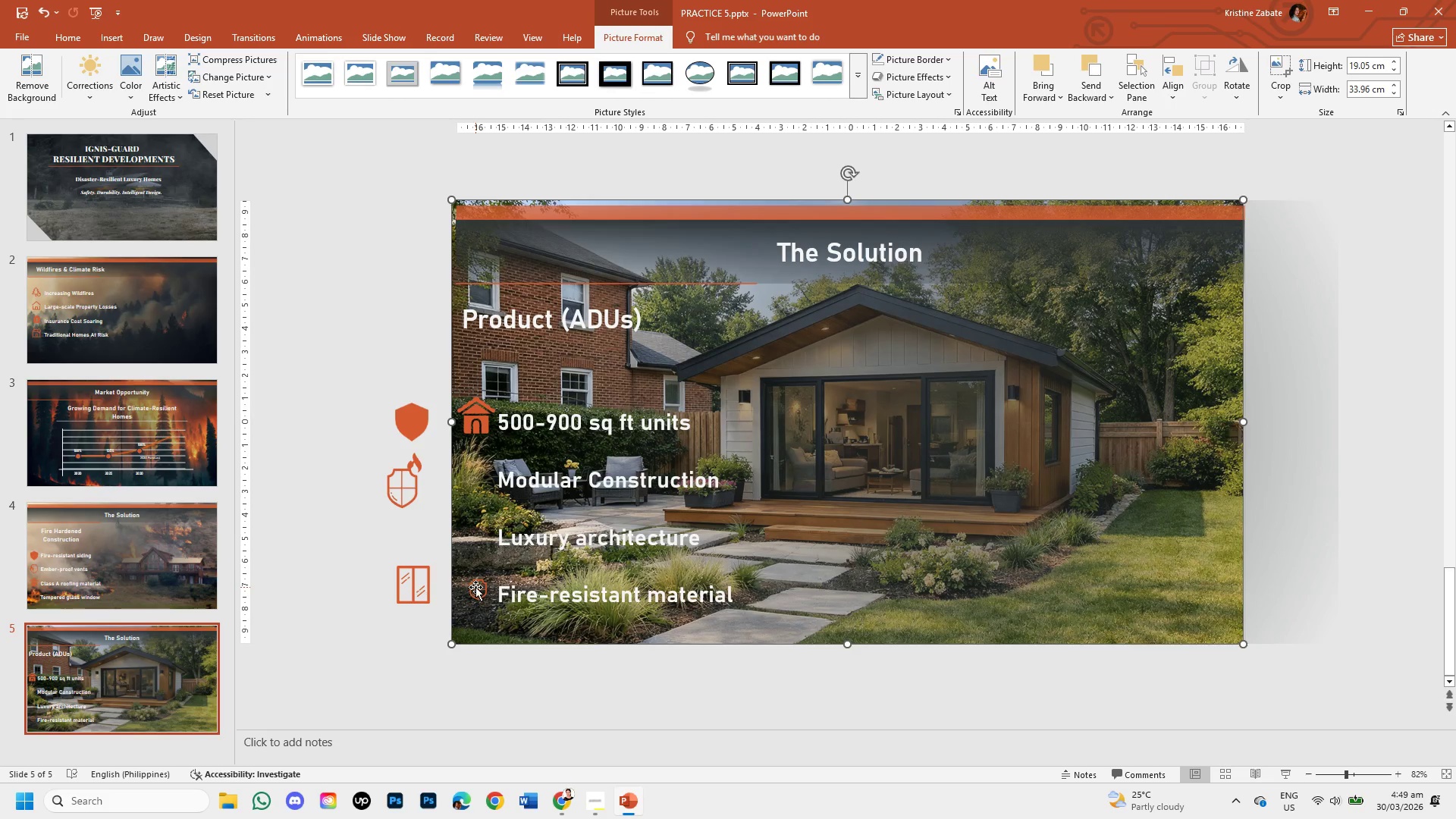 
triple_click([475, 587])
 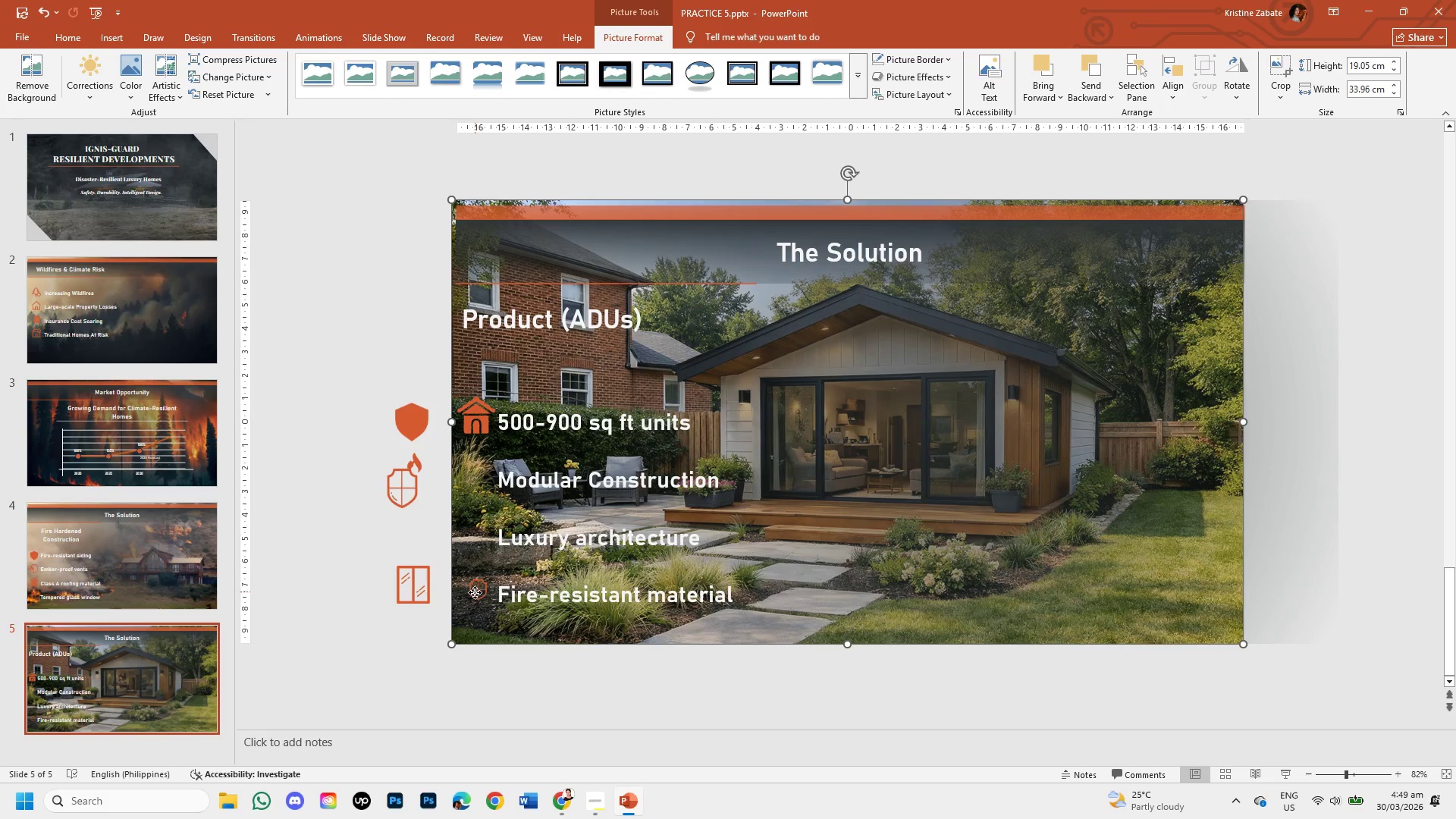 
triple_click([475, 593])
 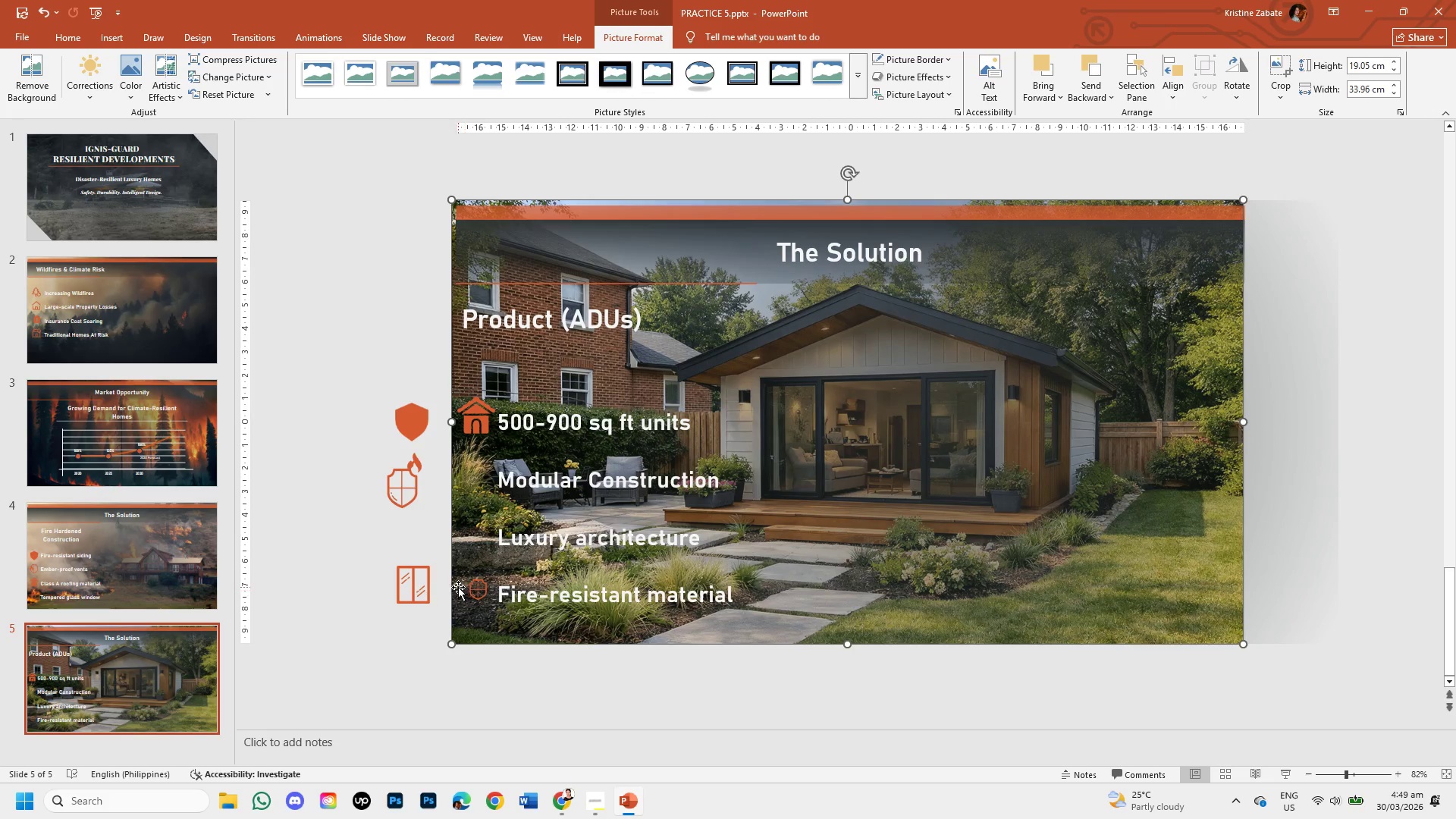 
left_click([458, 587])
 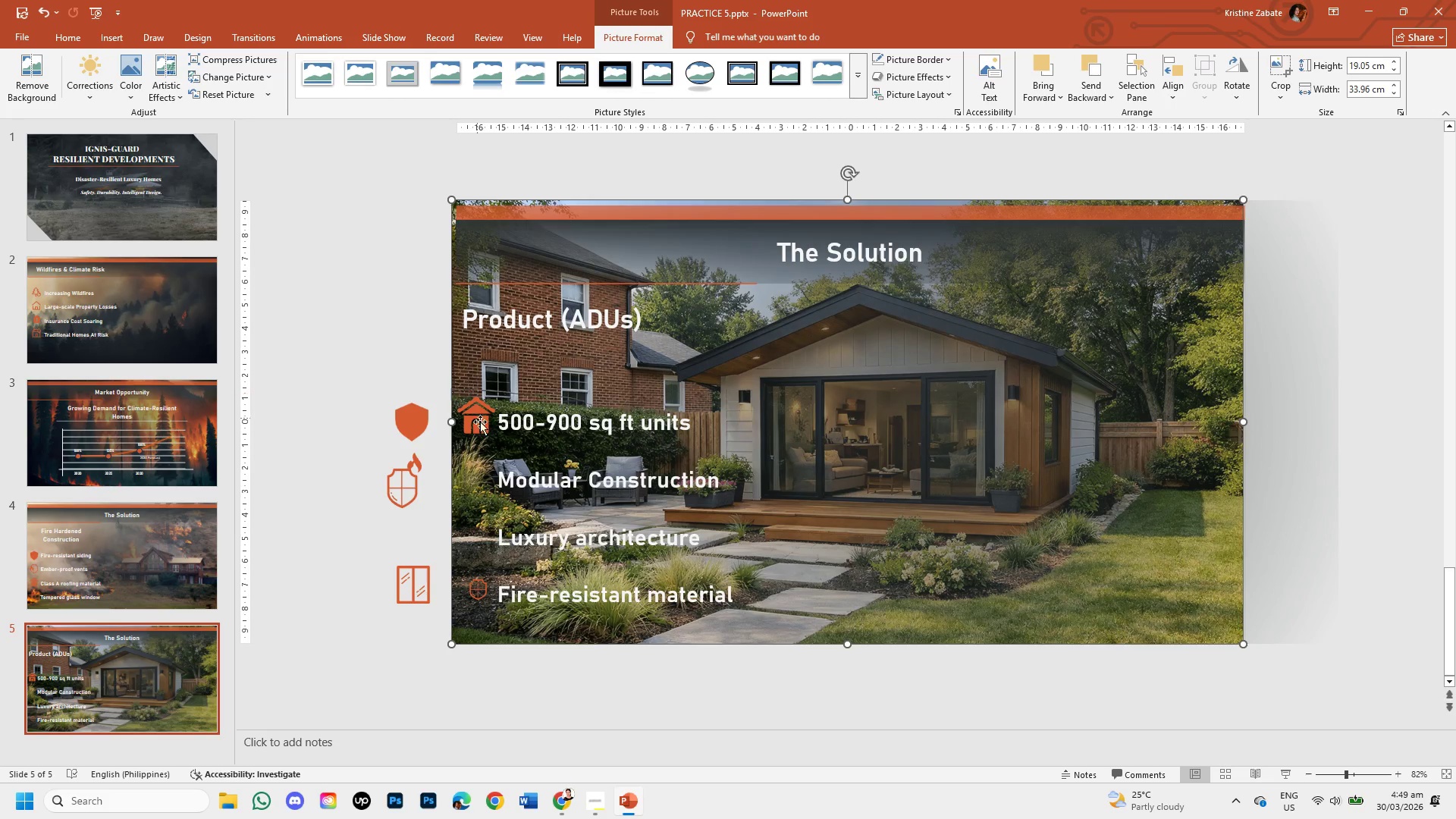 
left_click([483, 425])
 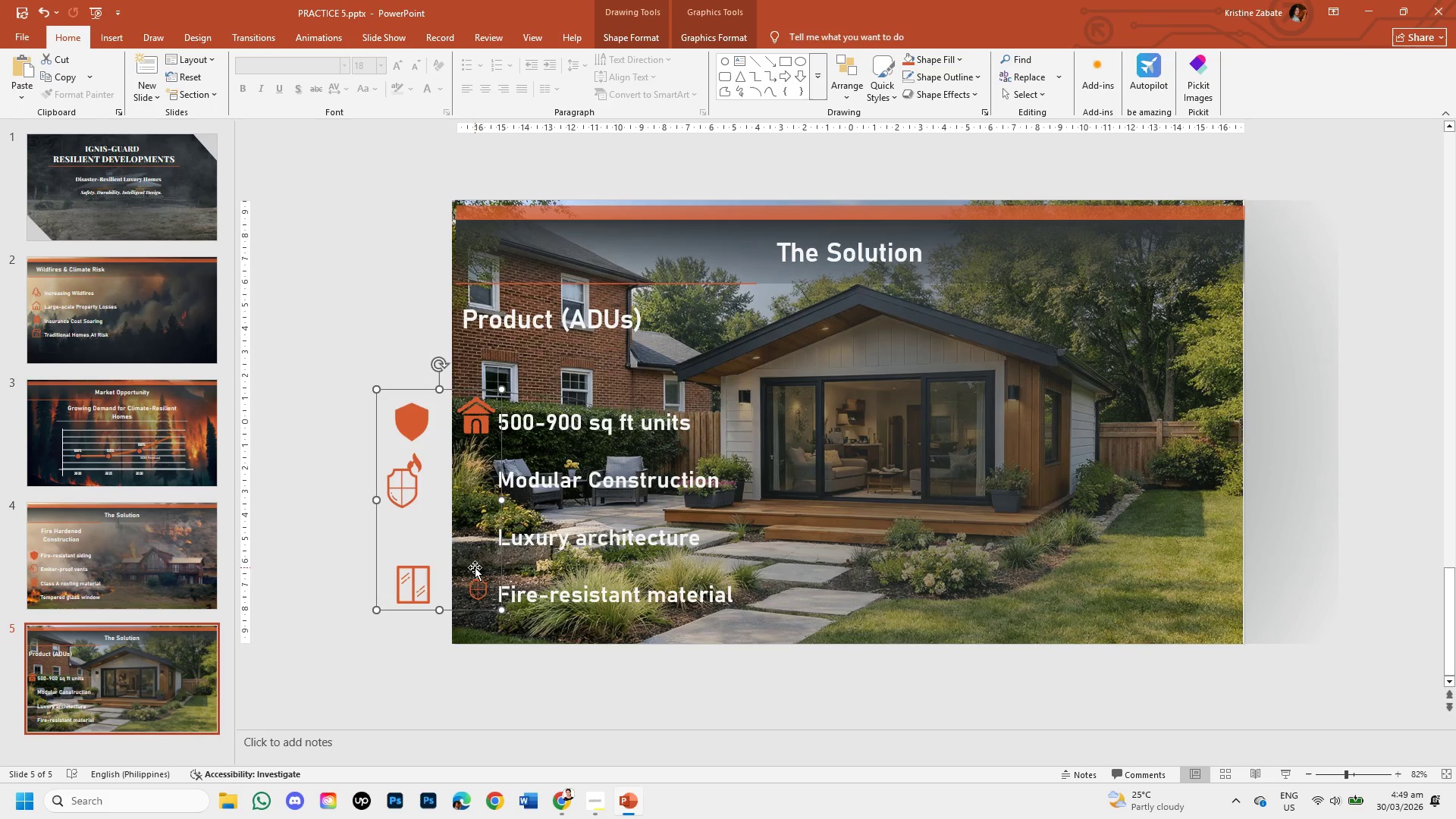 
left_click_drag(start_coordinate=[475, 567], to_coordinate=[469, 570])
 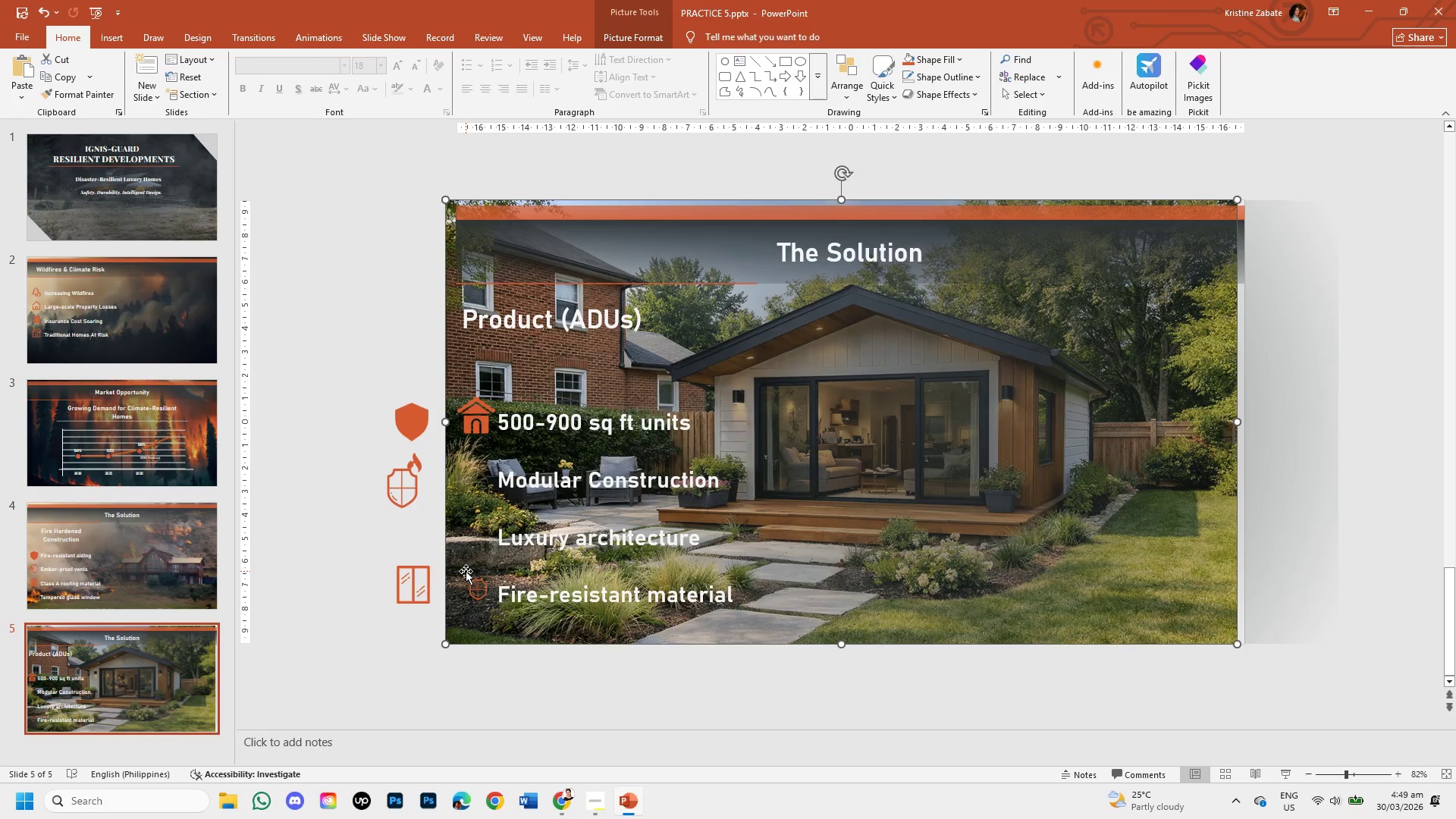 
key(Control+Z)
 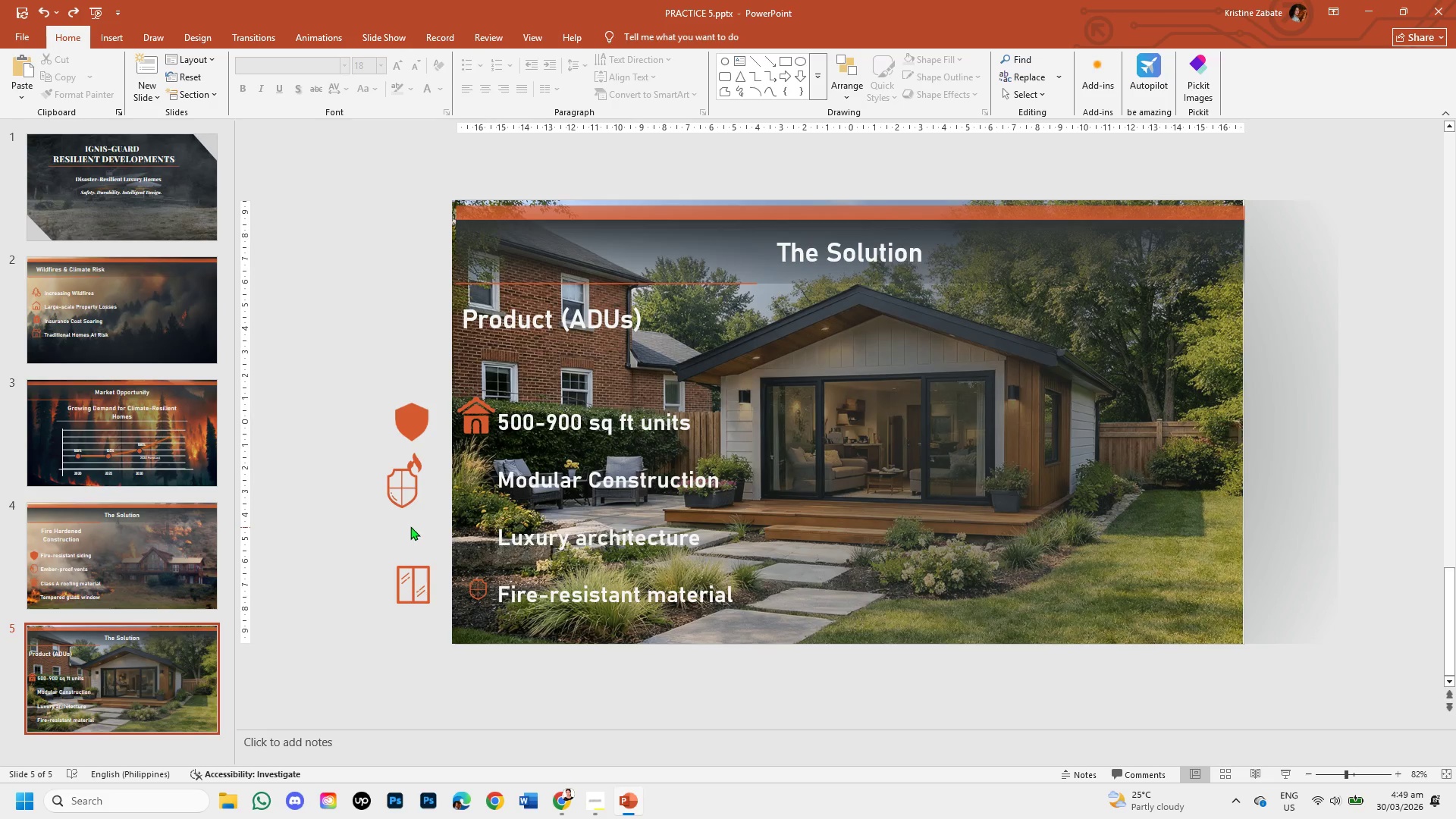 
left_click([401, 488])
 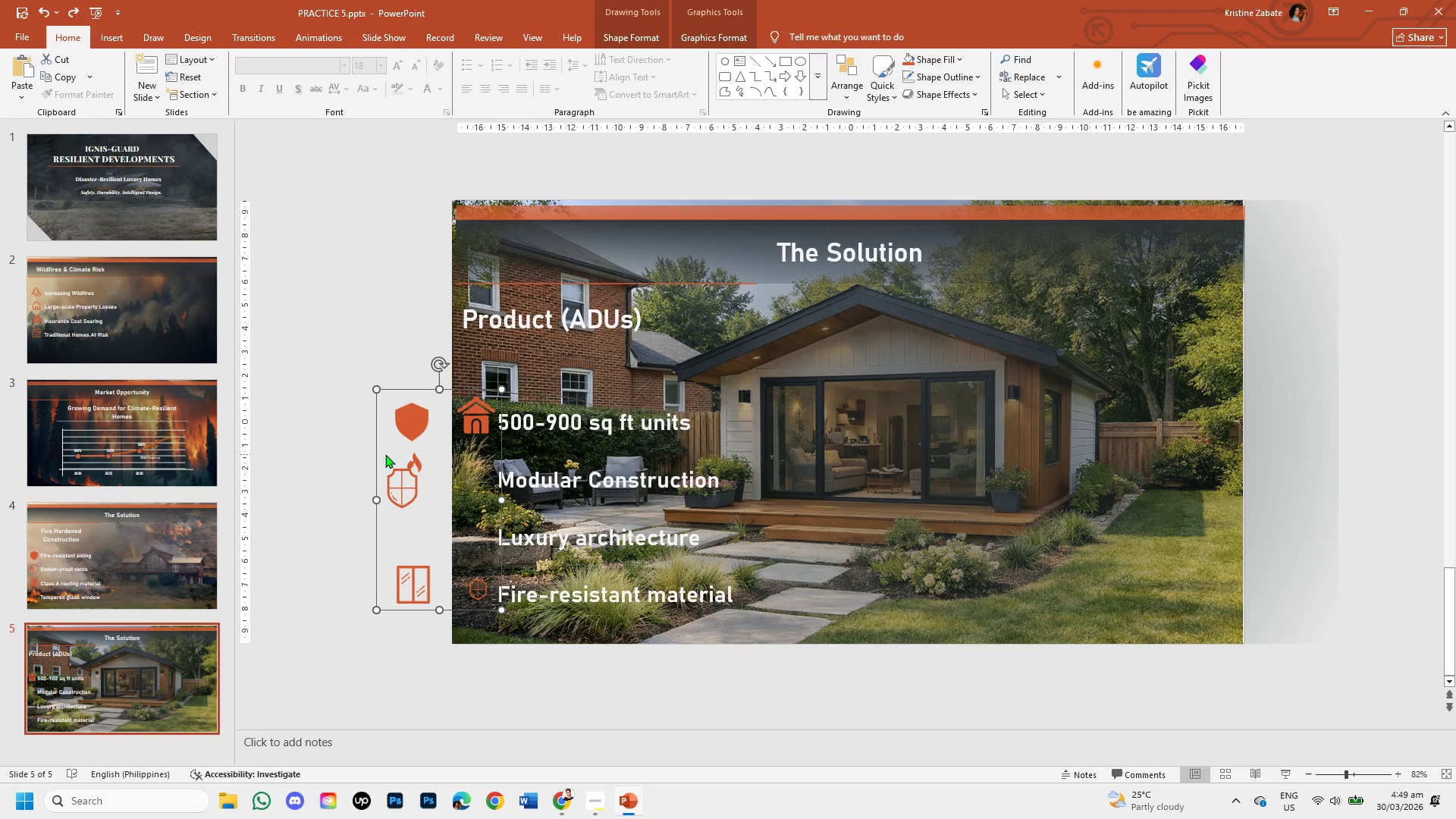 
left_click_drag(start_coordinate=[385, 454], to_coordinate=[377, 453])
 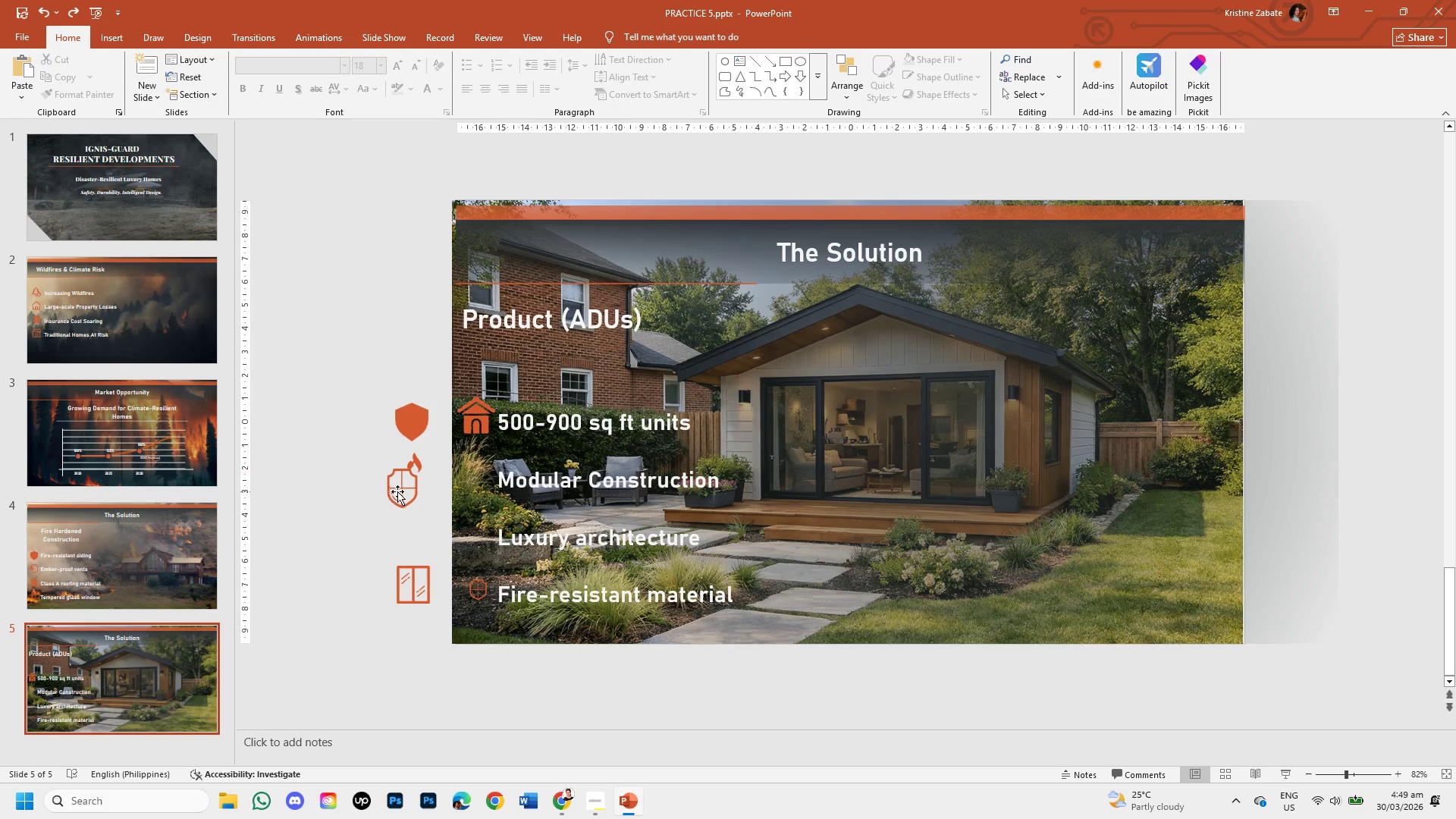 
left_click([400, 492])
 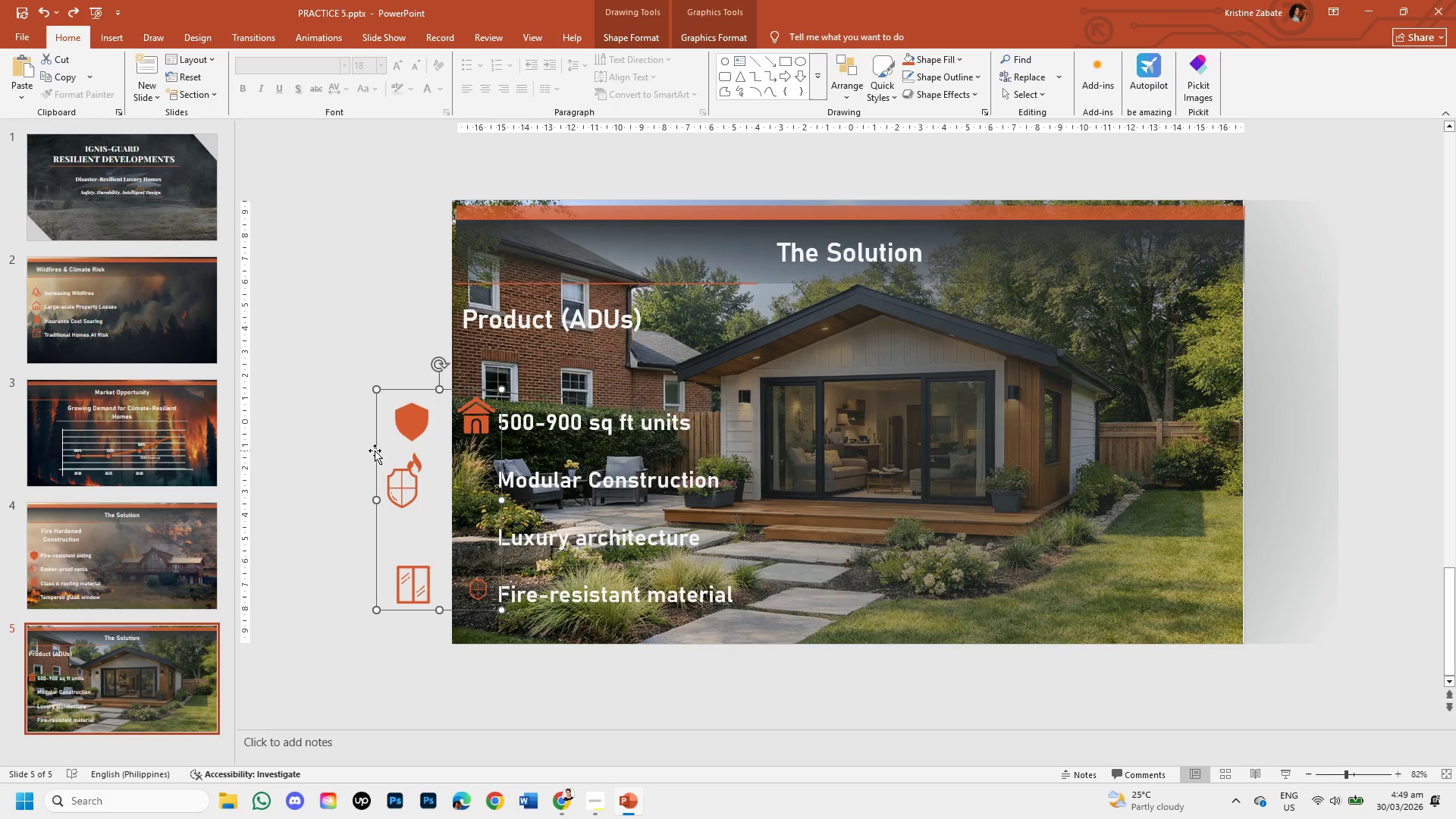 
left_click_drag(start_coordinate=[375, 450], to_coordinate=[303, 453])
 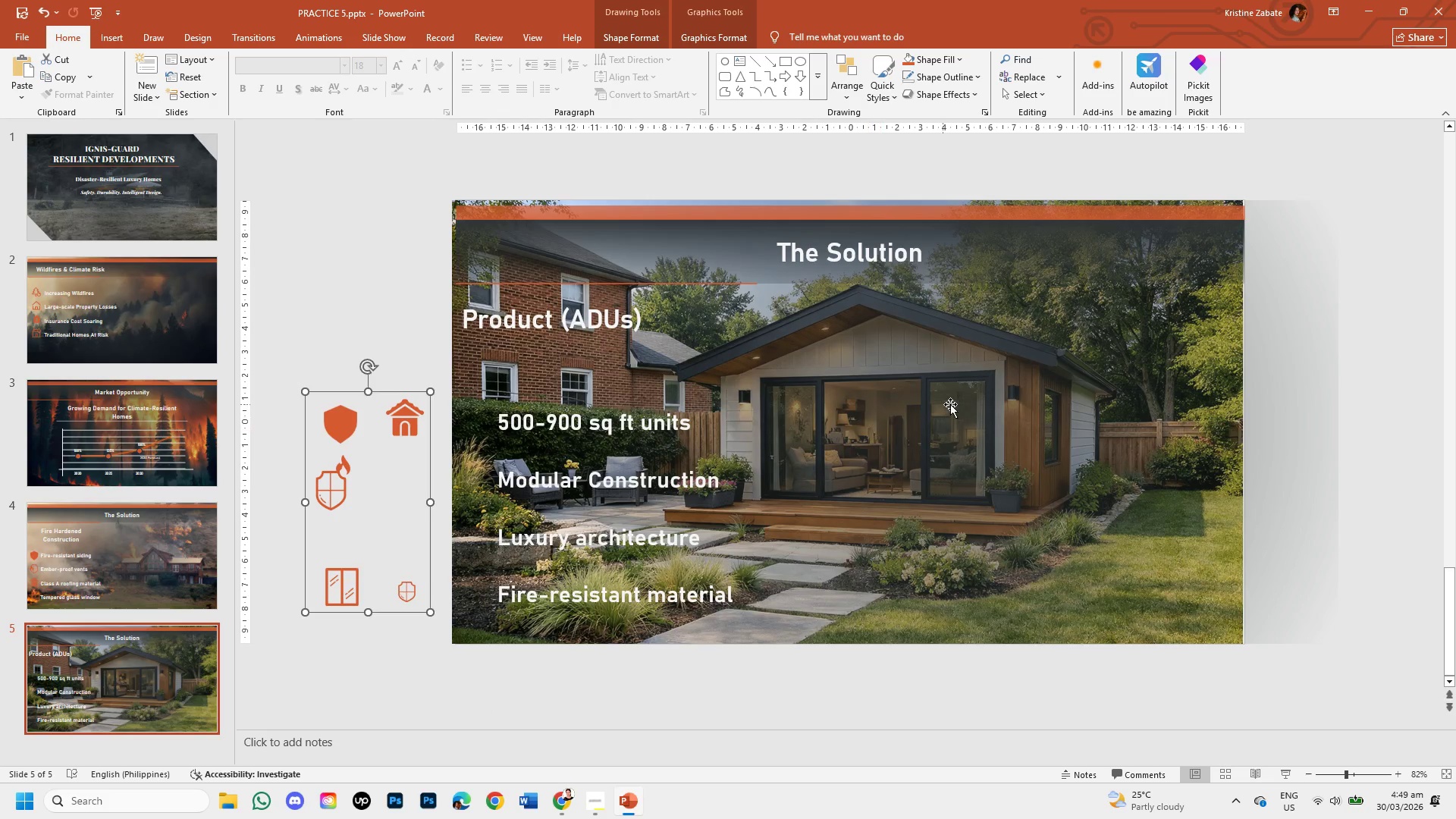 
left_click([962, 404])
 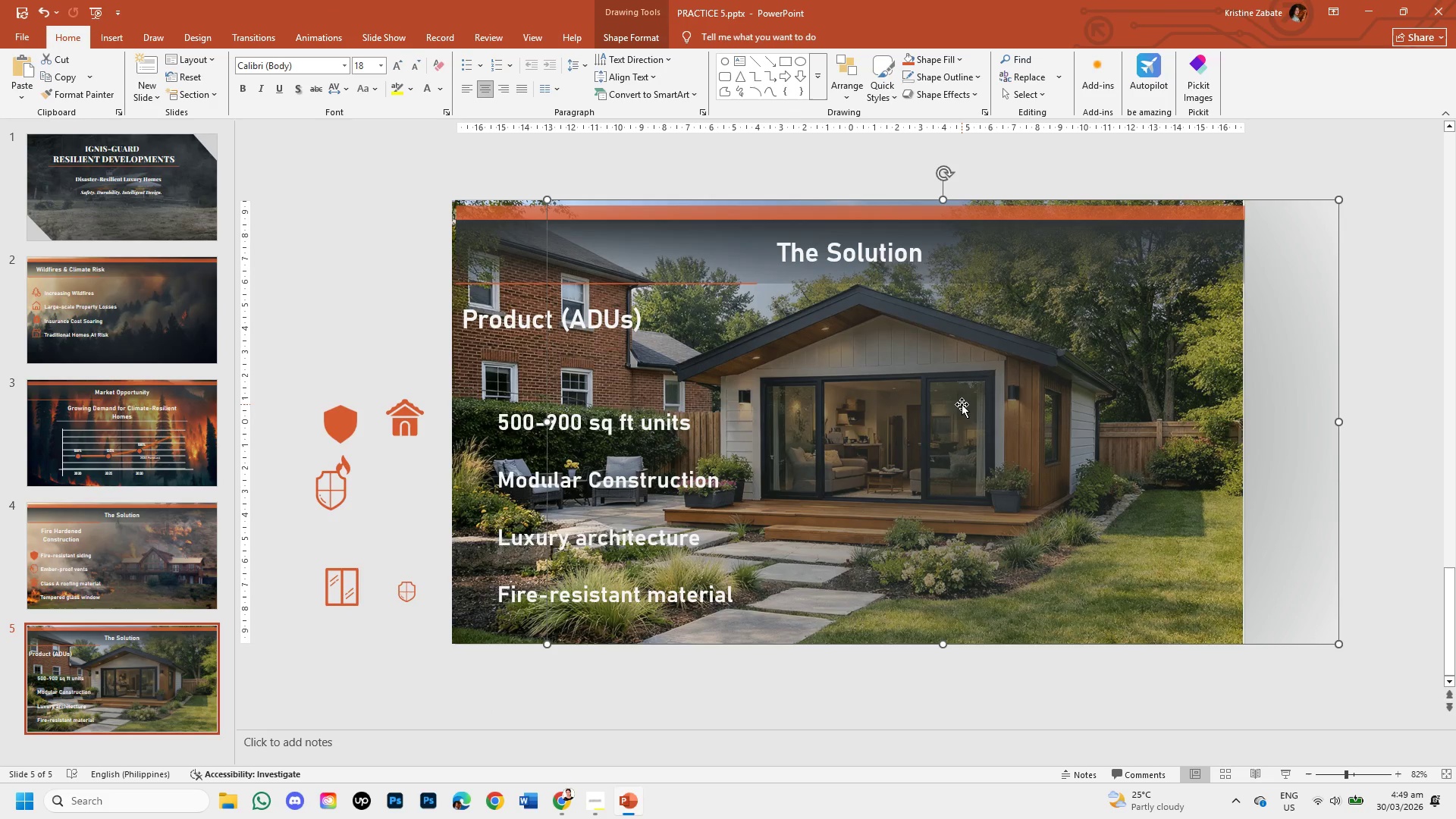 
left_click_drag(start_coordinate=[962, 404], to_coordinate=[913, 401])
 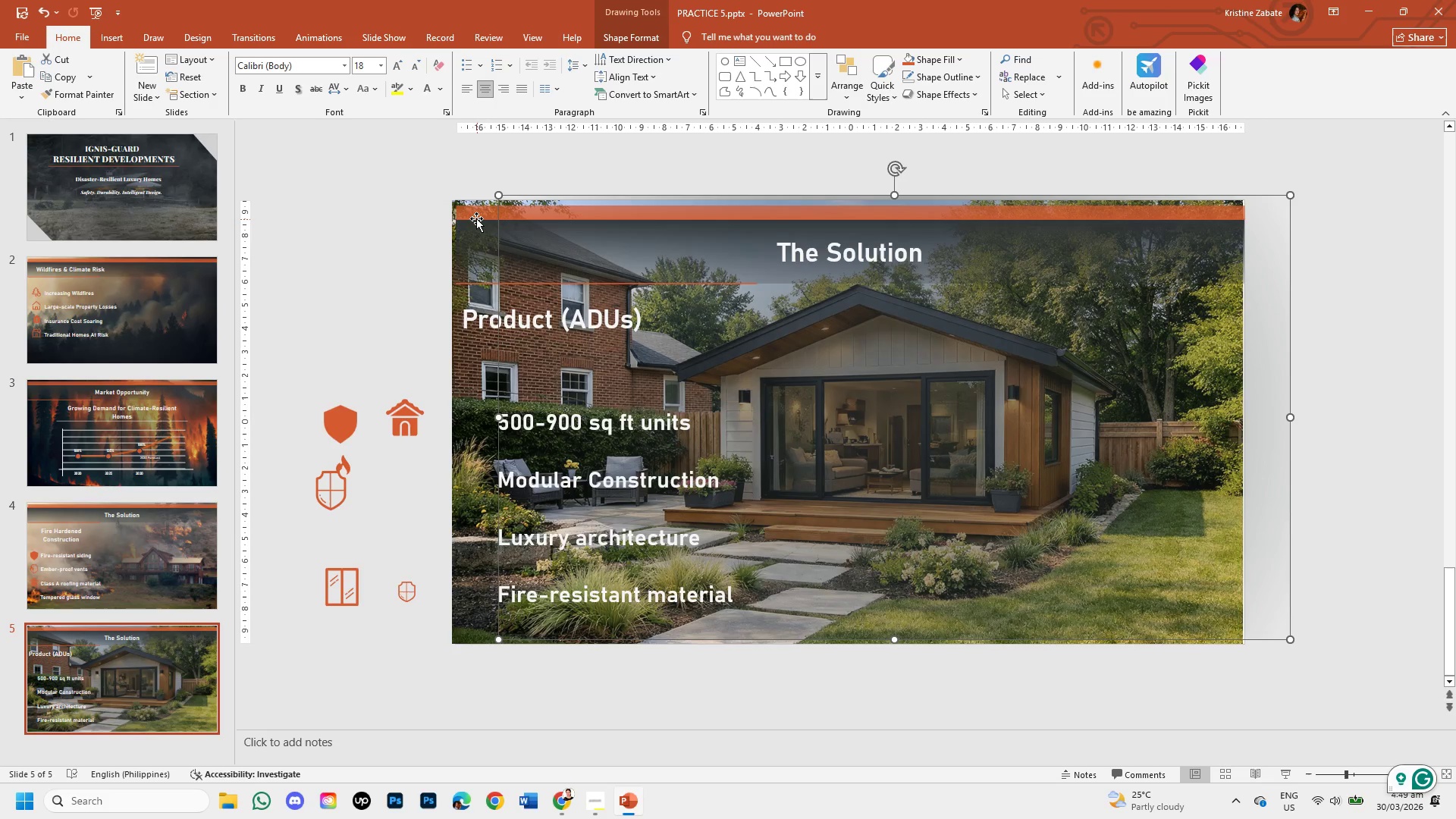 
left_click([476, 218])
 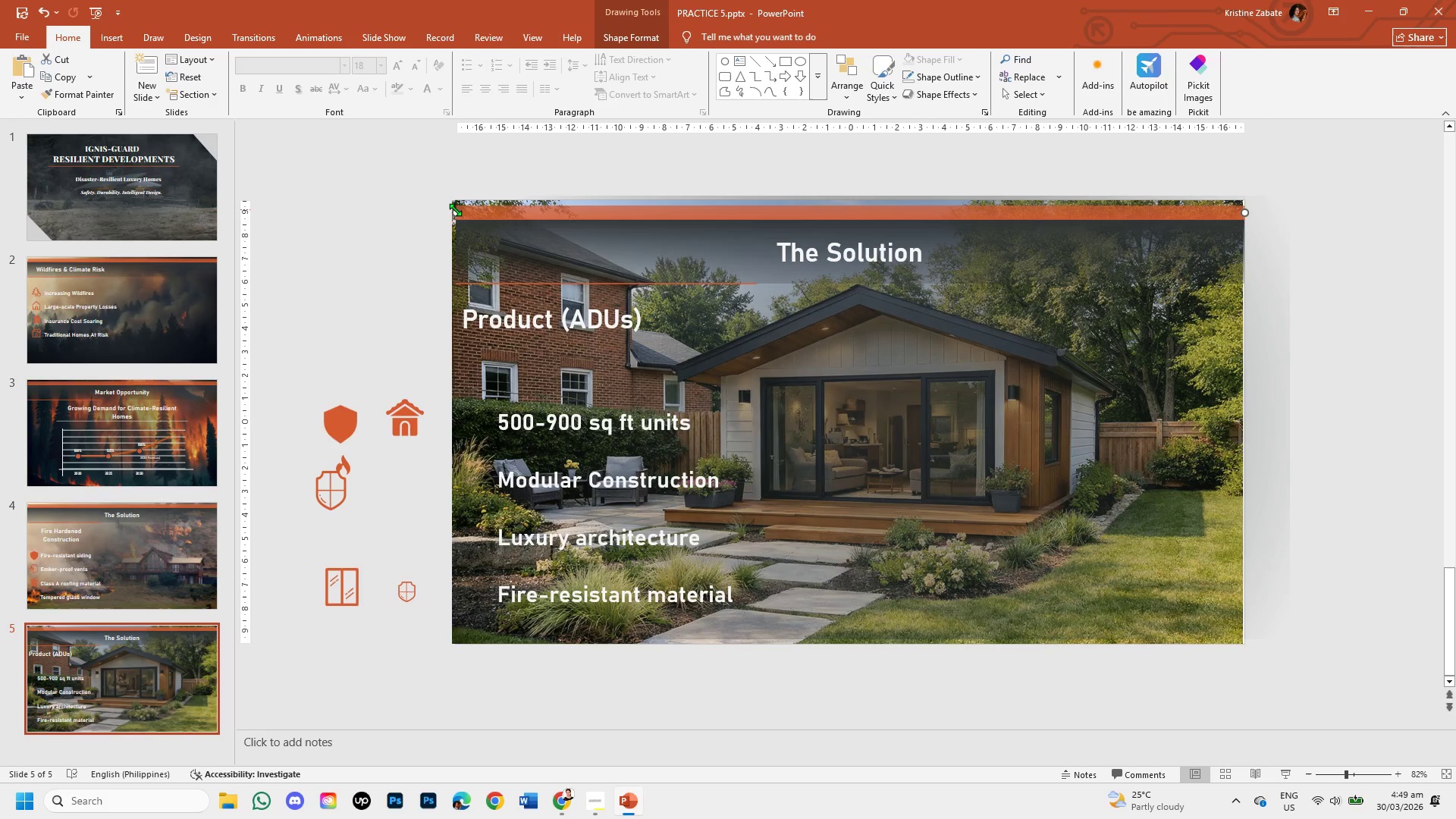 
left_click_drag(start_coordinate=[456, 212], to_coordinate=[451, 212])
 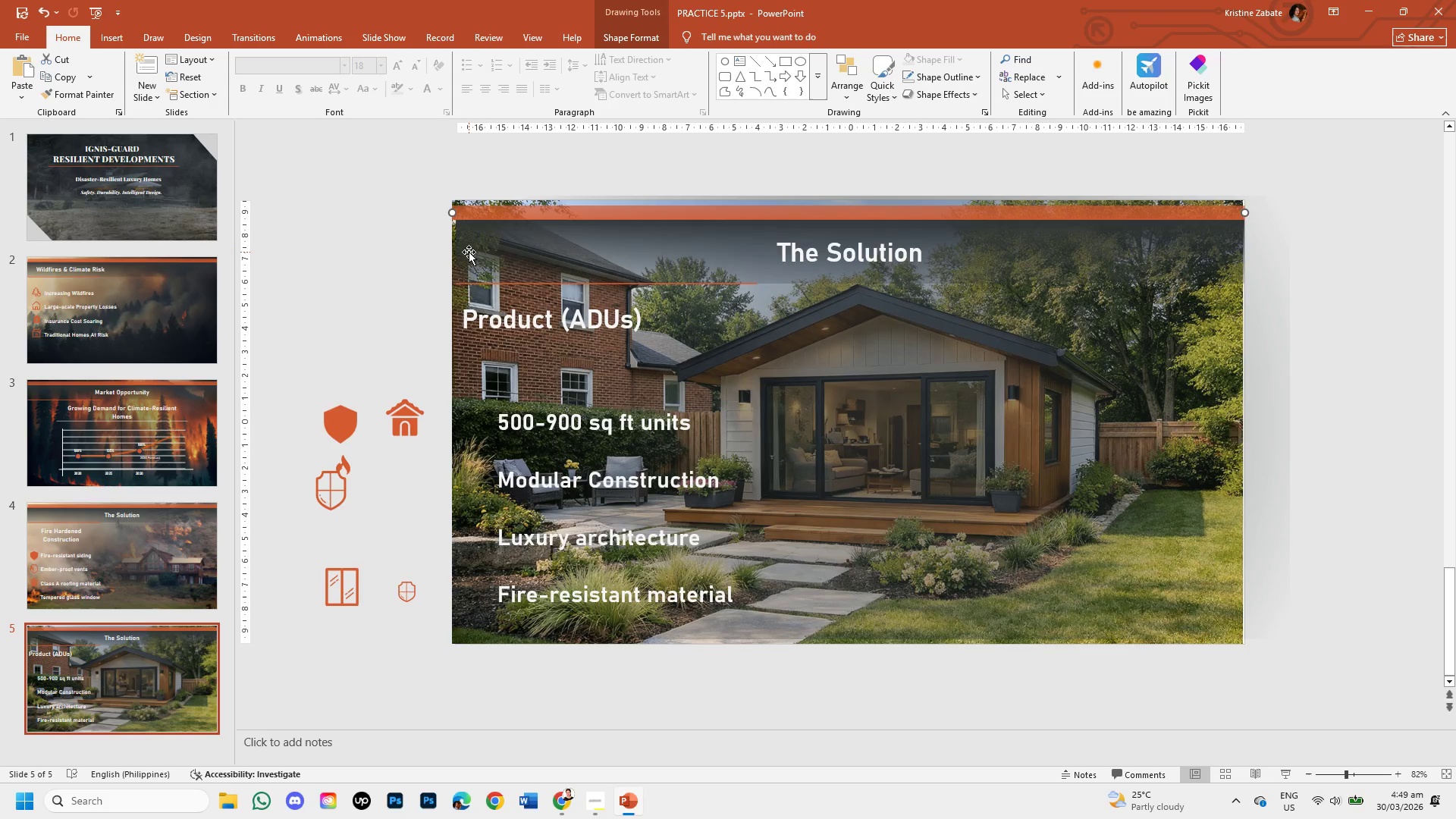 
left_click([469, 252])
 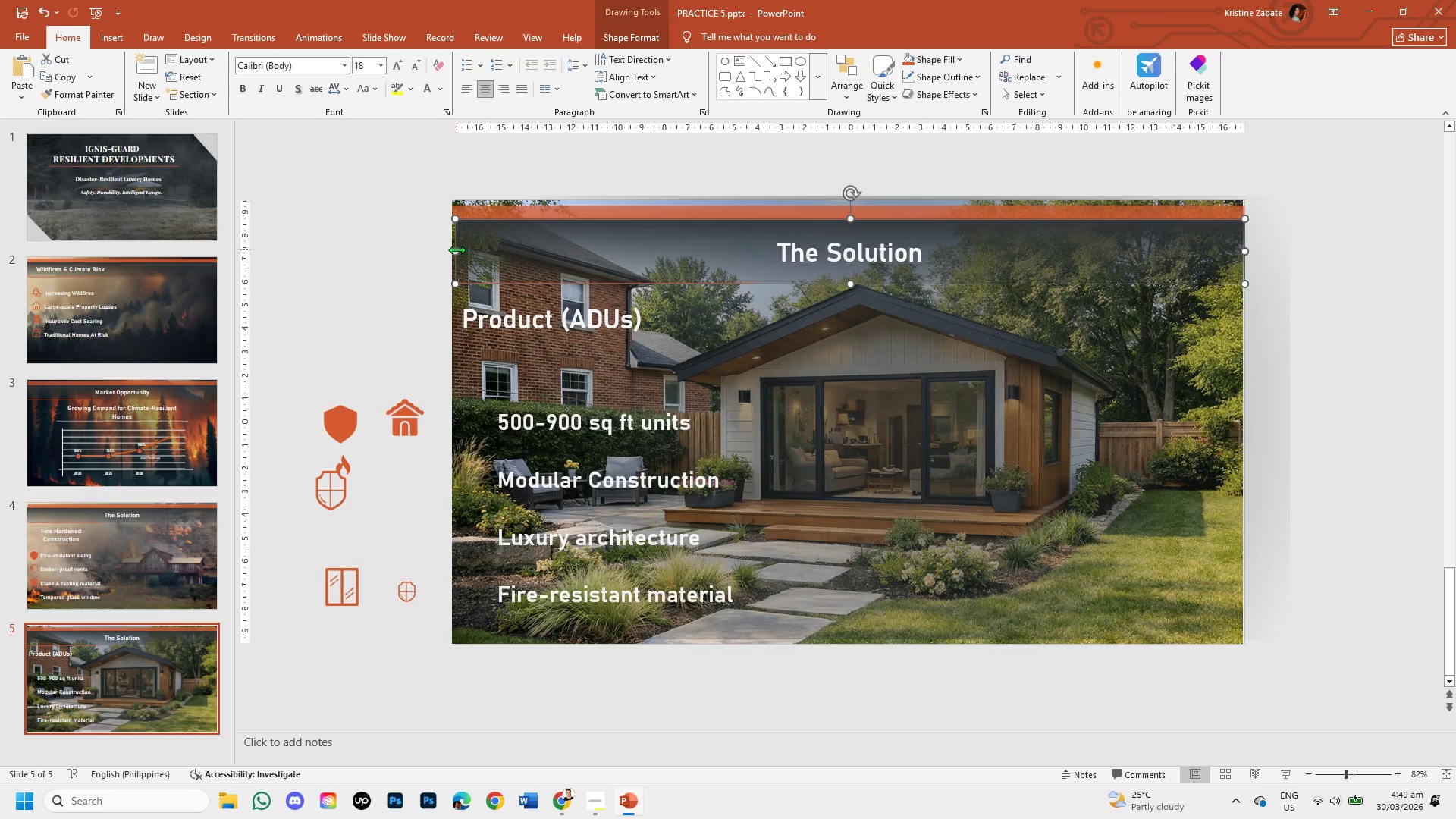 
left_click_drag(start_coordinate=[457, 249], to_coordinate=[450, 248])
 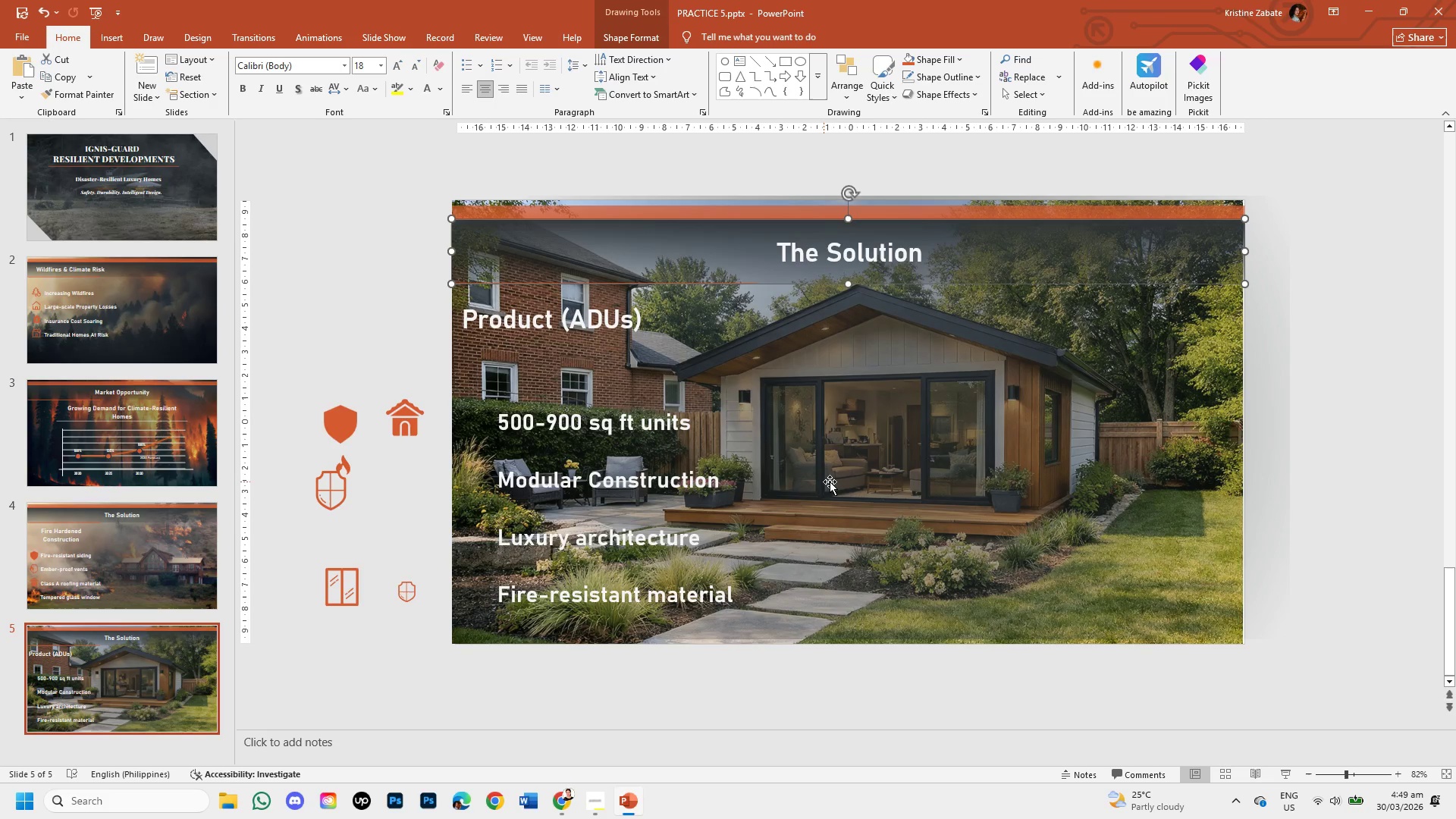 
left_click([833, 482])
 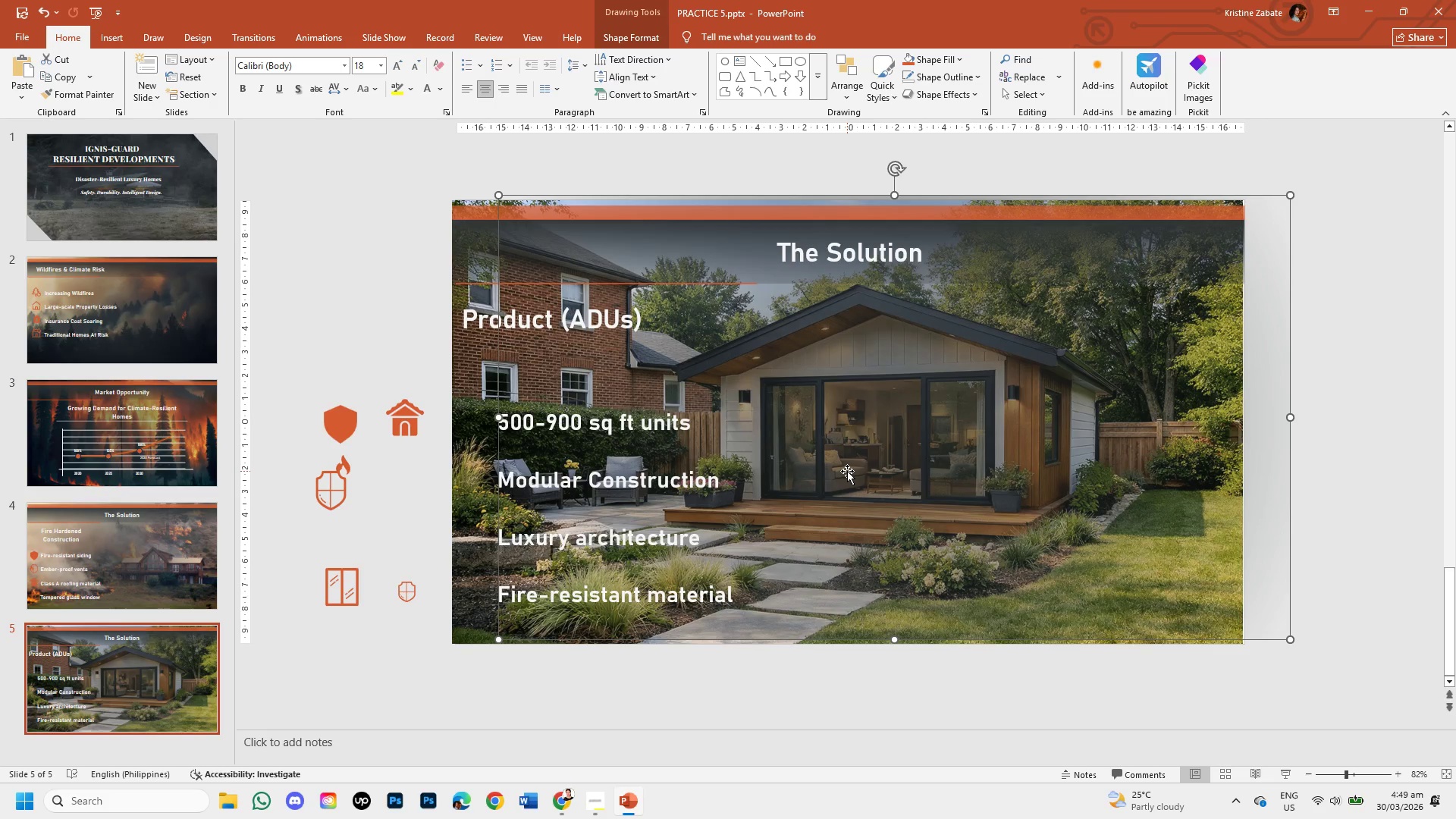 
left_click_drag(start_coordinate=[847, 471], to_coordinate=[794, 469])
 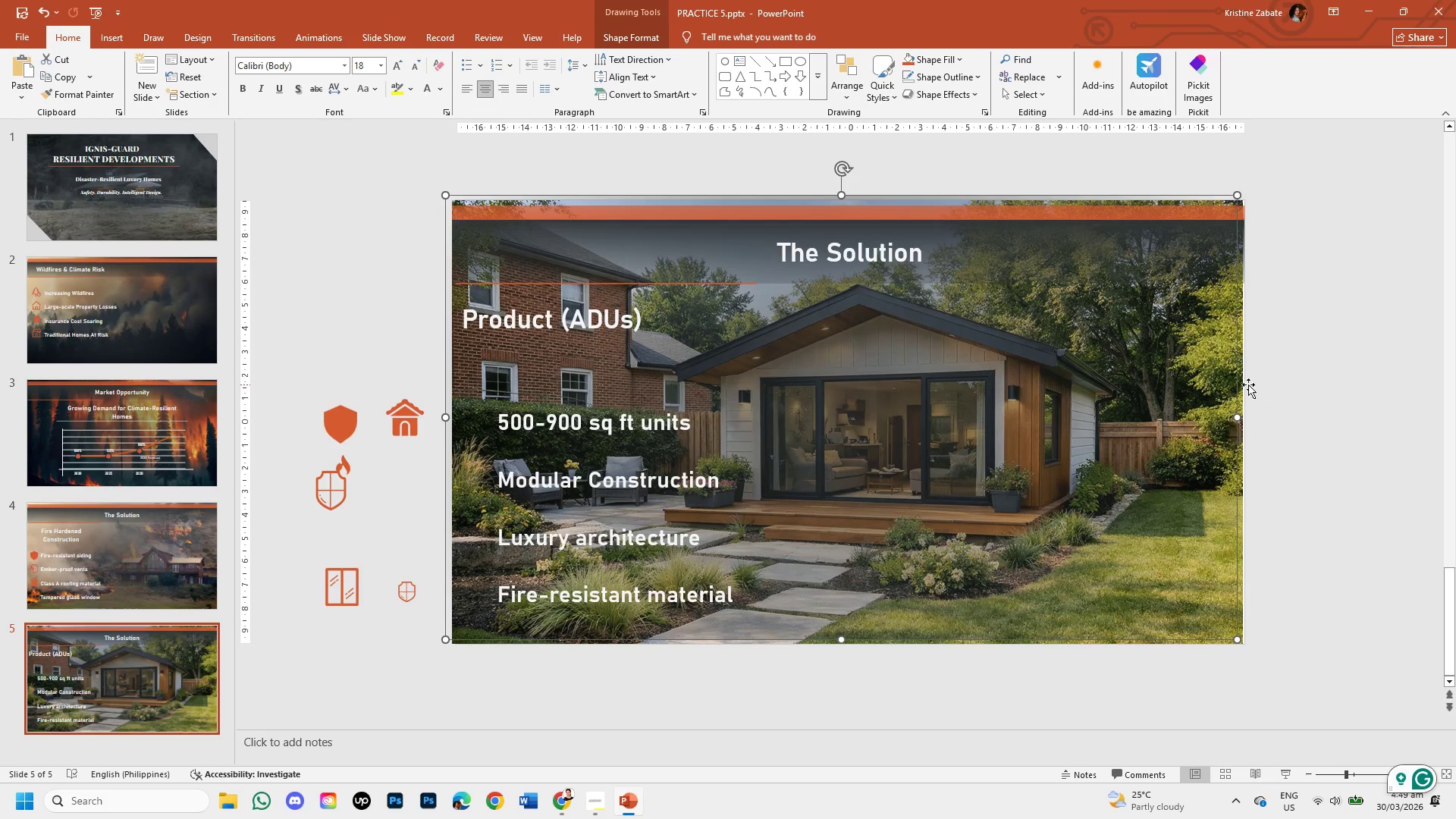 
left_click([1241, 380])
 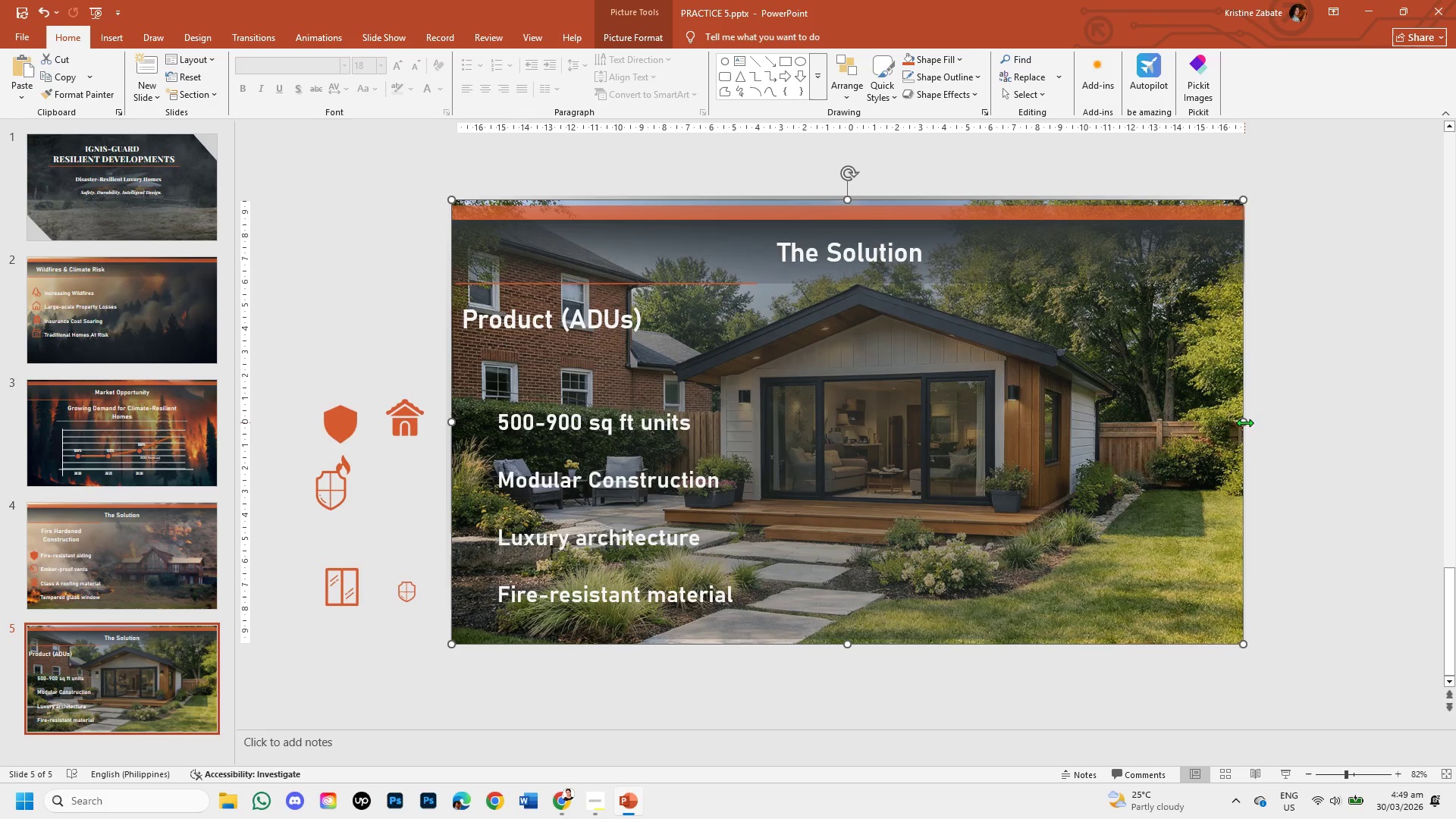 
left_click_drag(start_coordinate=[1244, 422], to_coordinate=[1248, 425])
 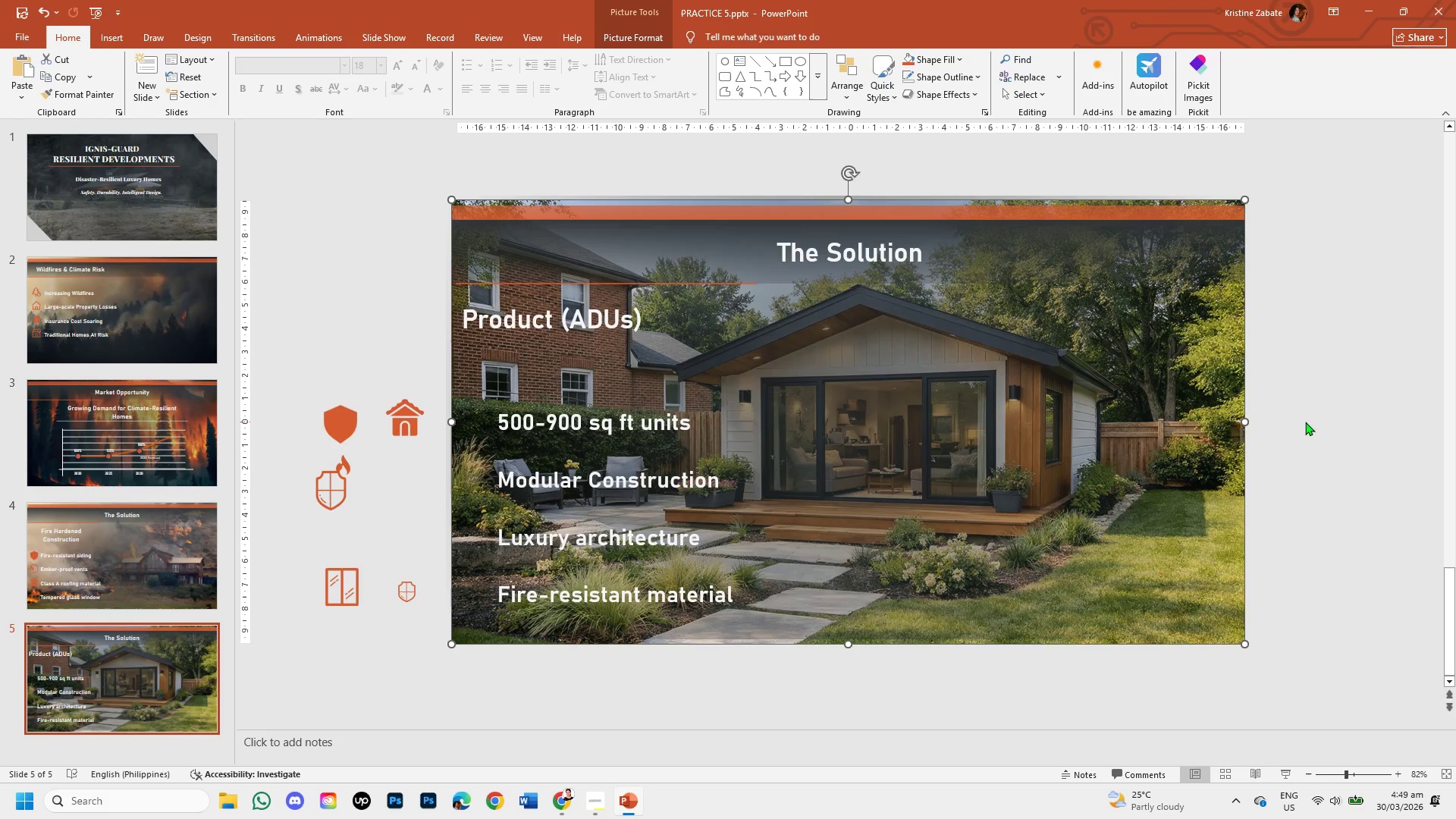 
left_click([1305, 422])
 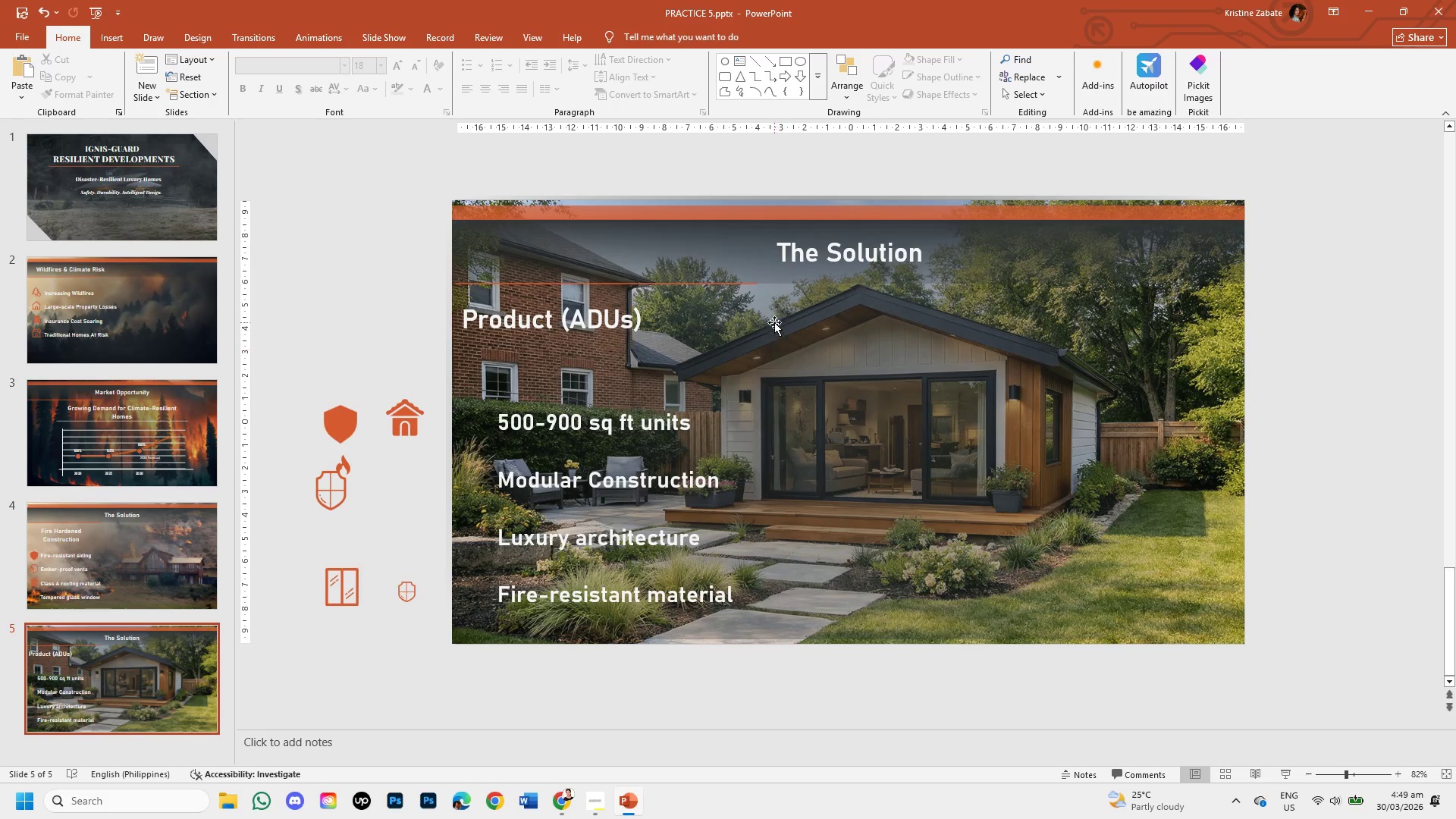 
left_click([773, 351])
 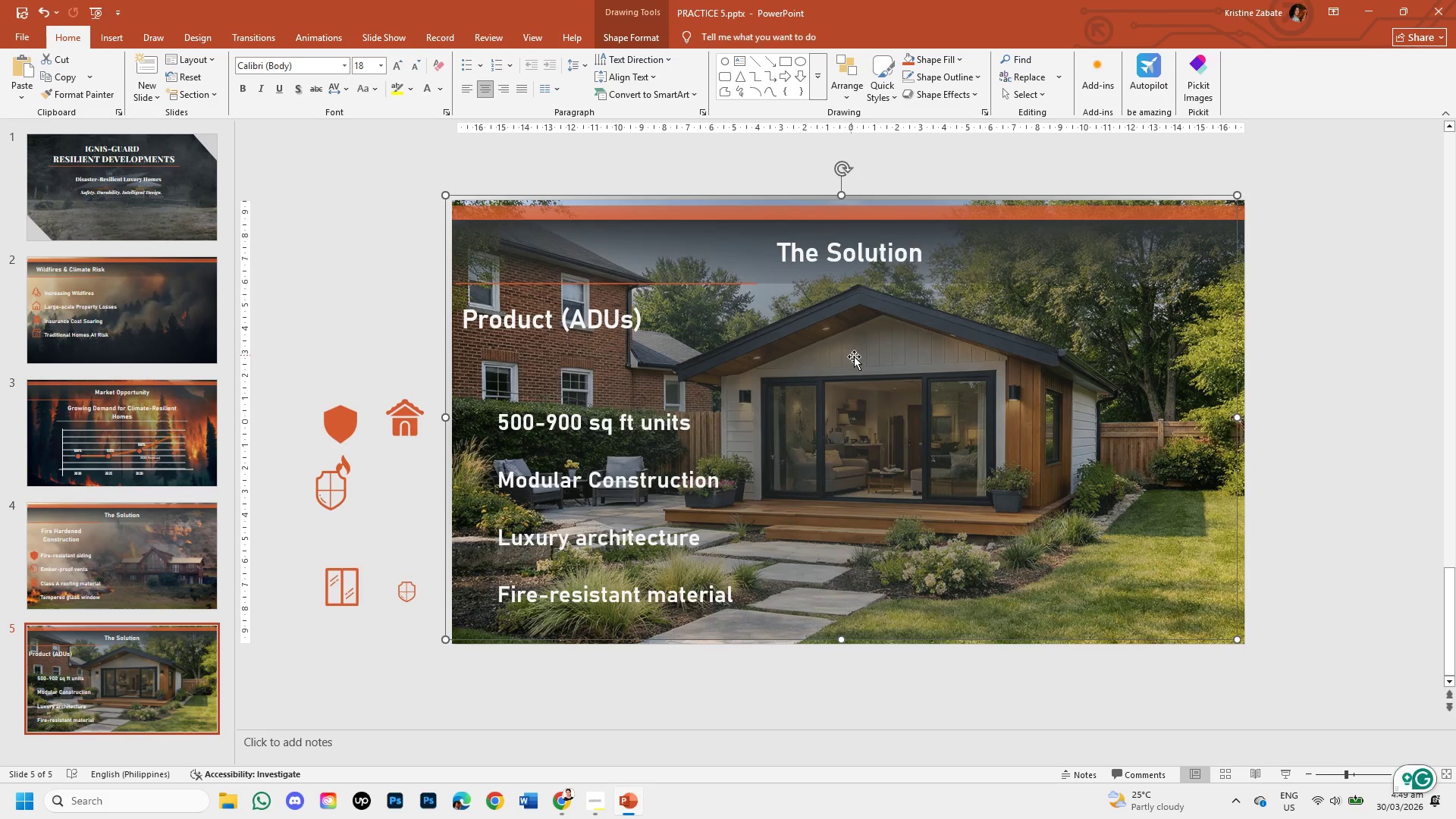 
left_click_drag(start_coordinate=[855, 357], to_coordinate=[858, 363])
 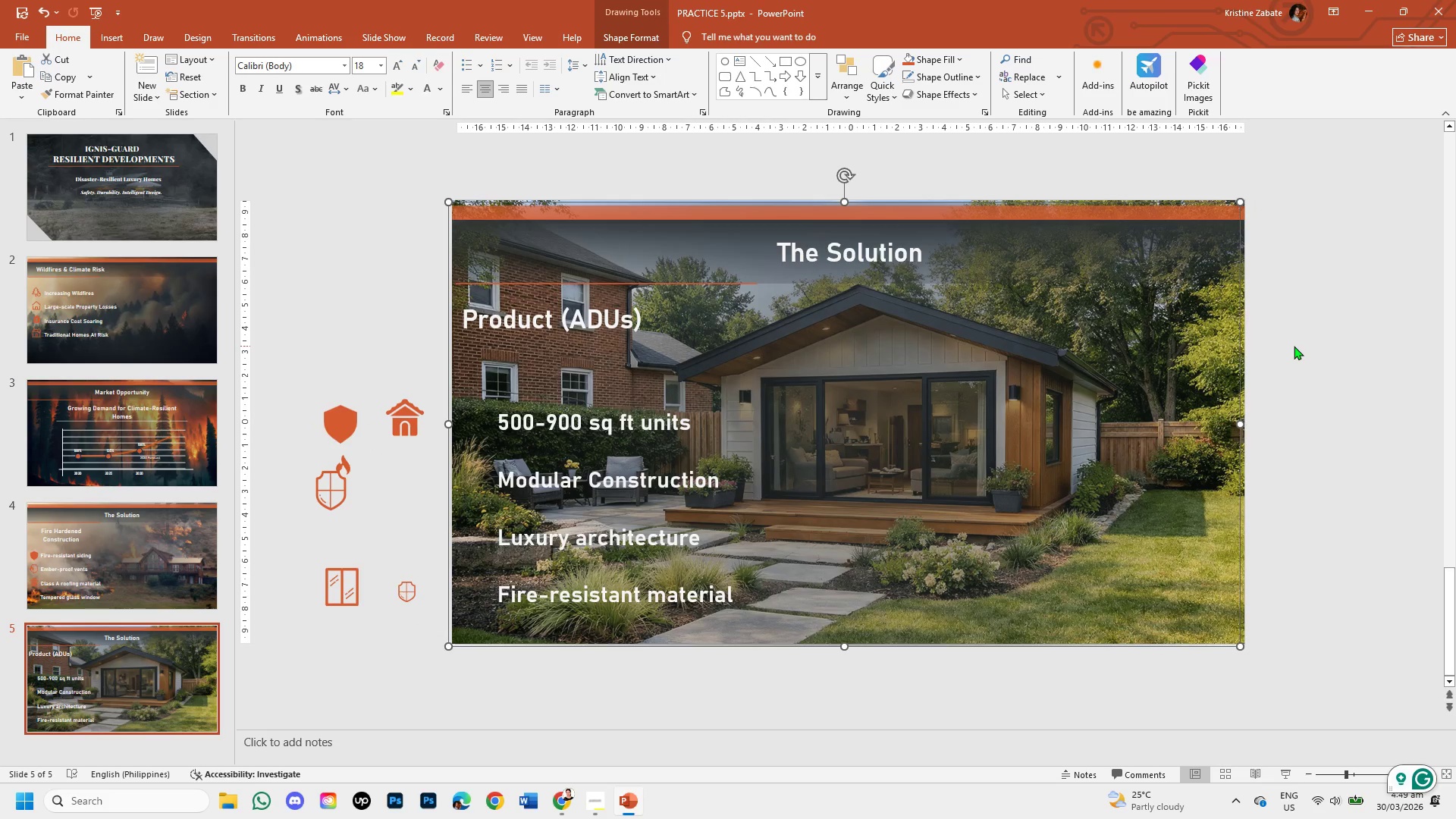 
key(ArrowUp)
 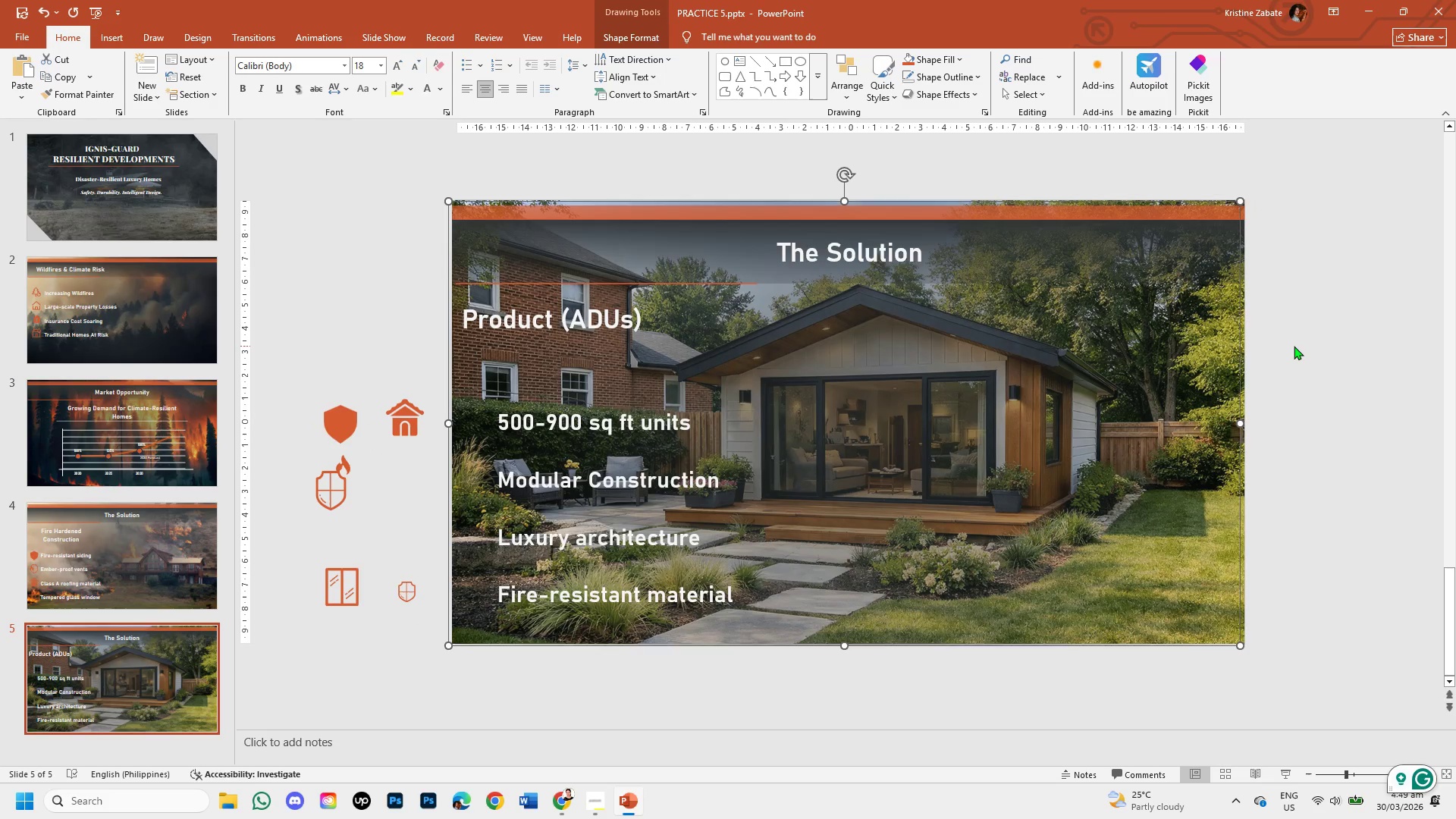 
key(ArrowUp)
 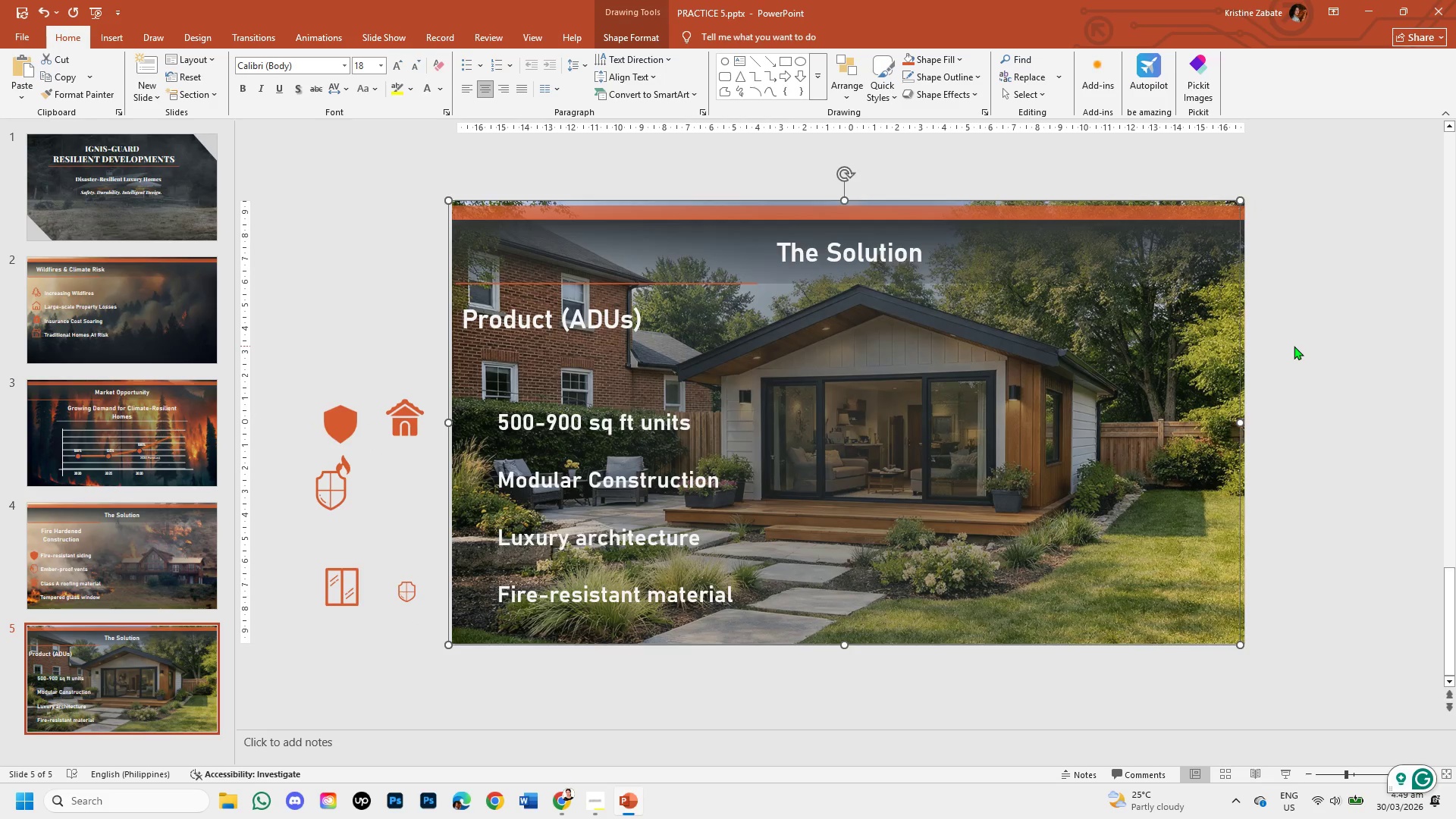 
key(ArrowUp)
 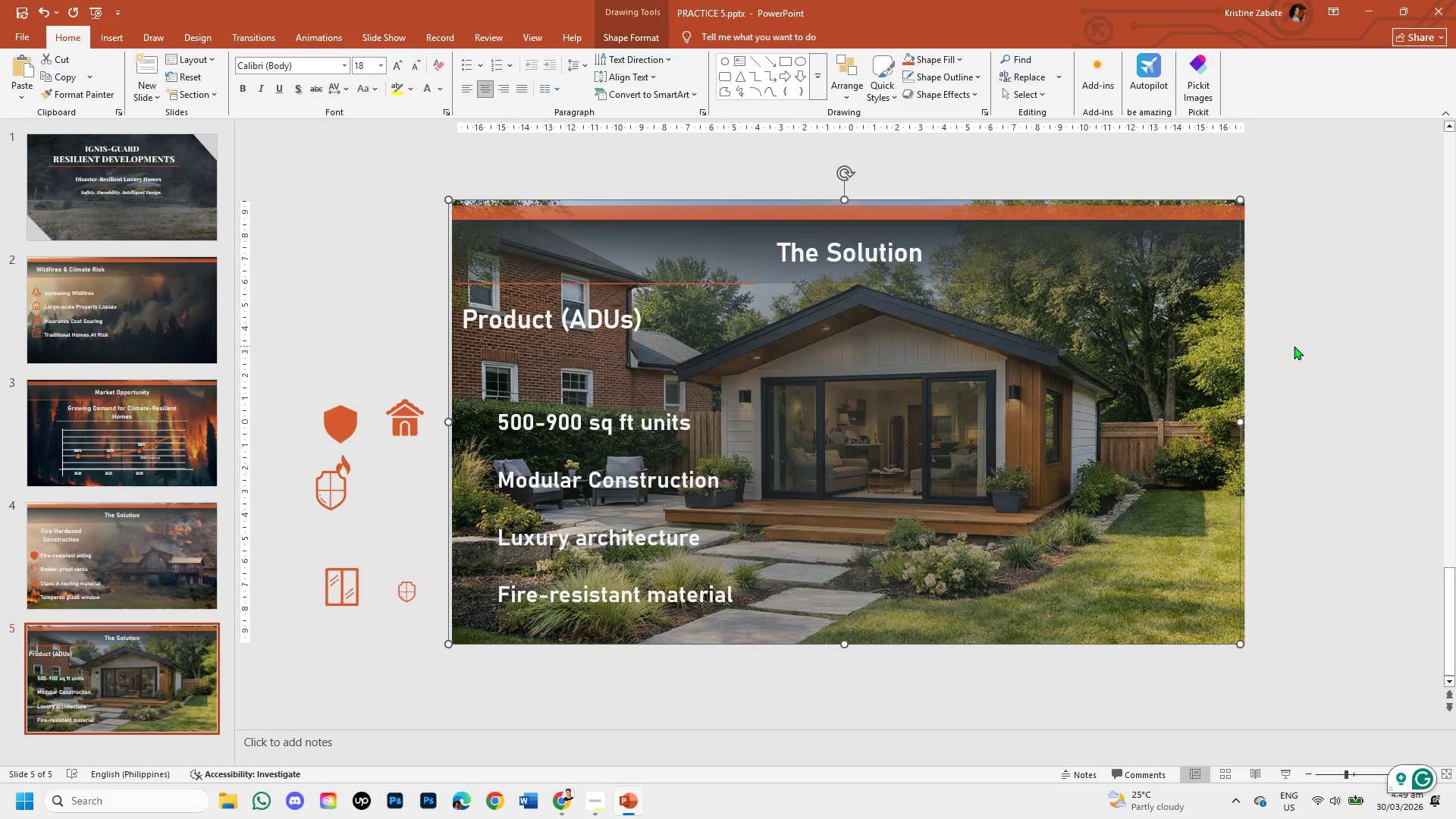 
key(ArrowRight)
 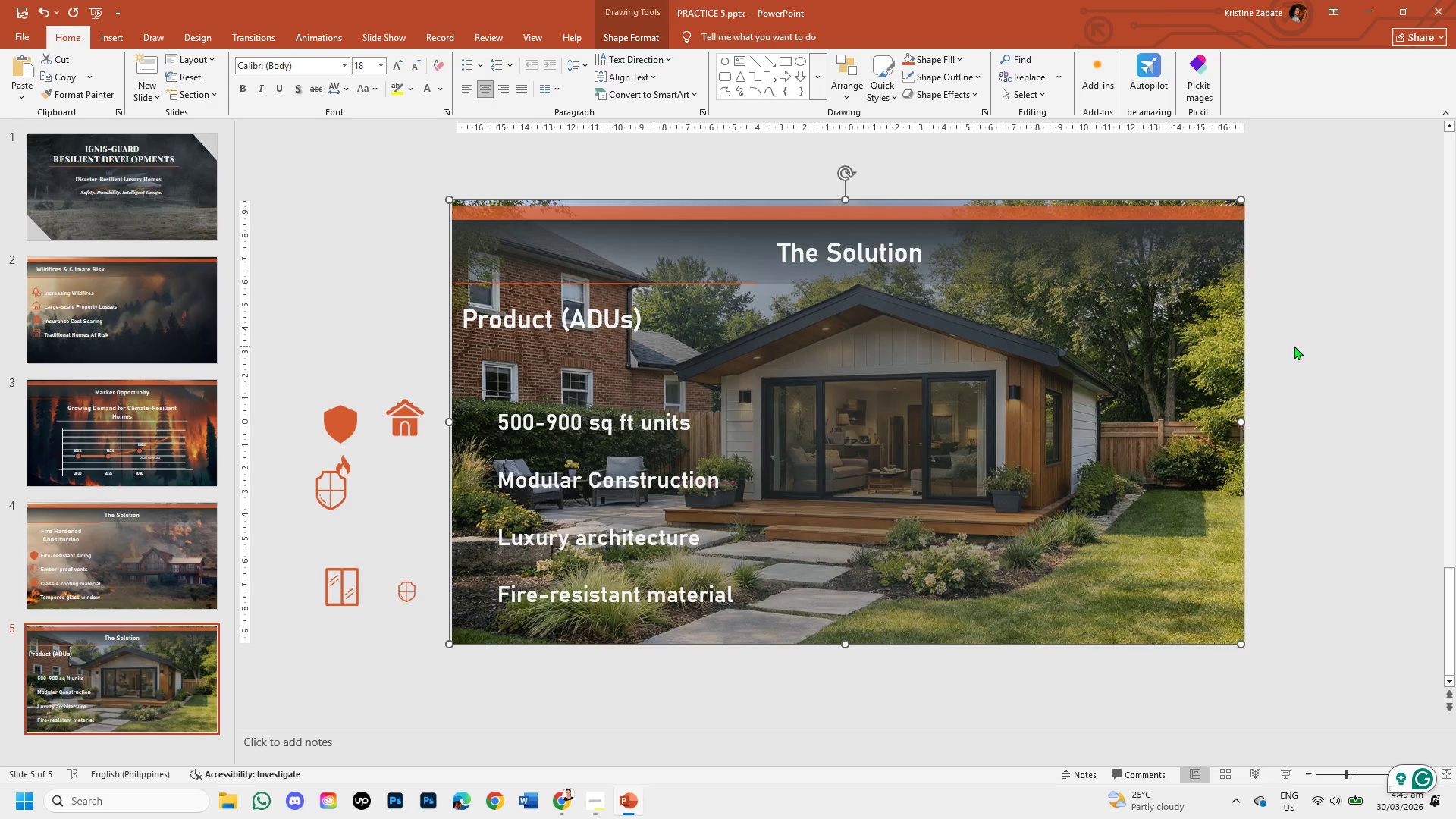 
key(ArrowRight)
 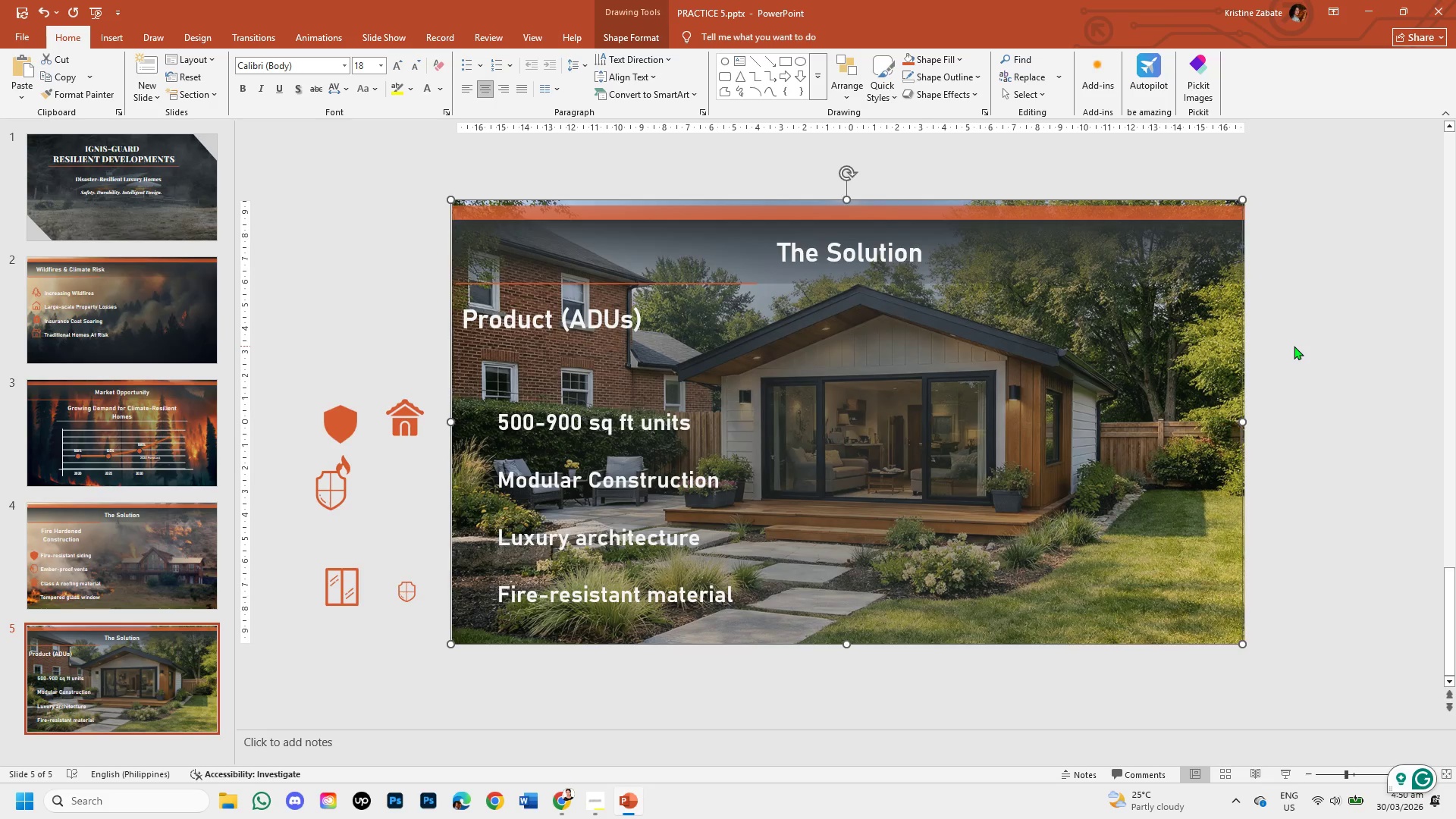 
key(ArrowRight)
 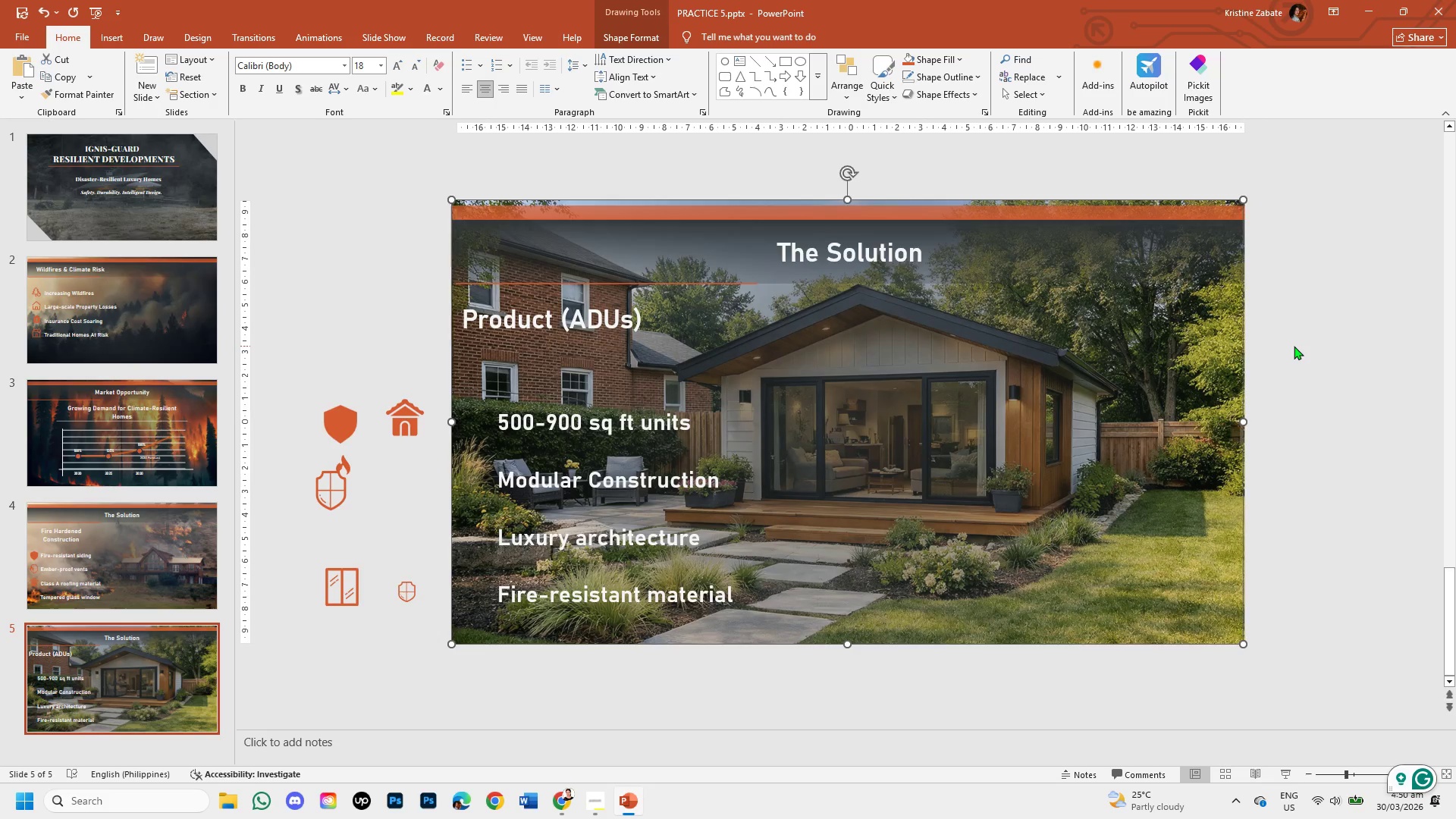 
key(ArrowRight)
 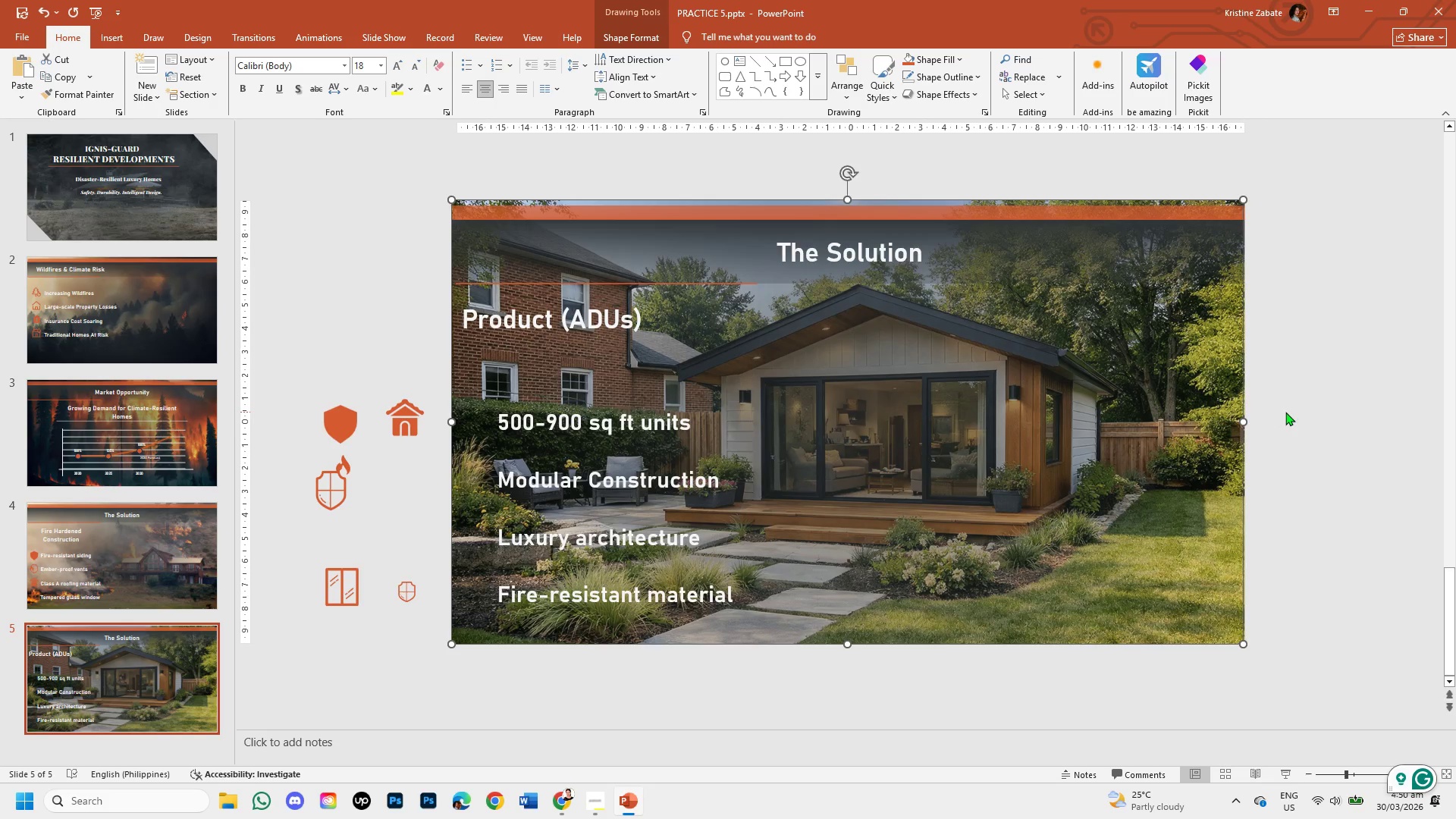 
left_click([1276, 431])
 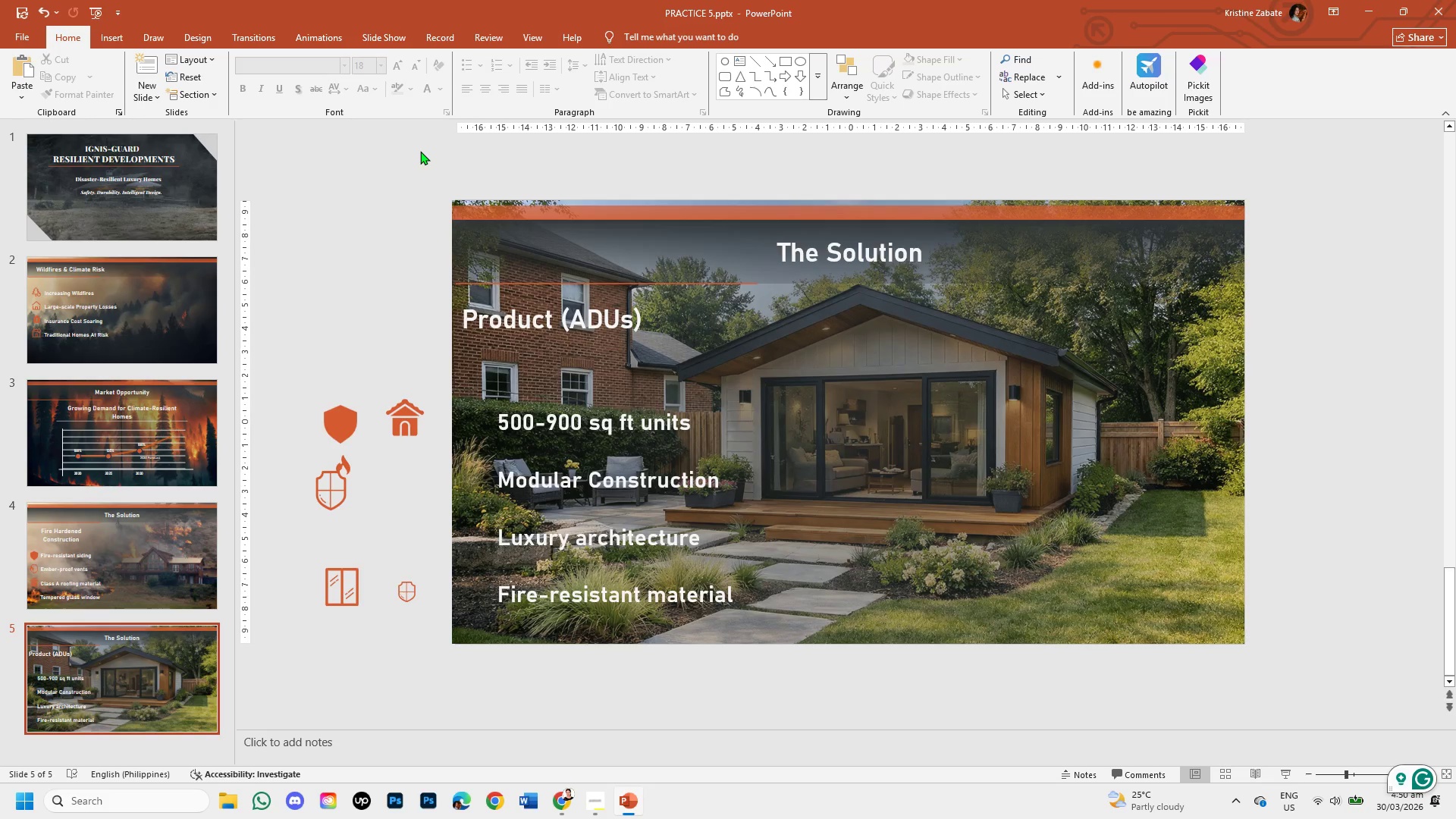 
wait(7.3)
 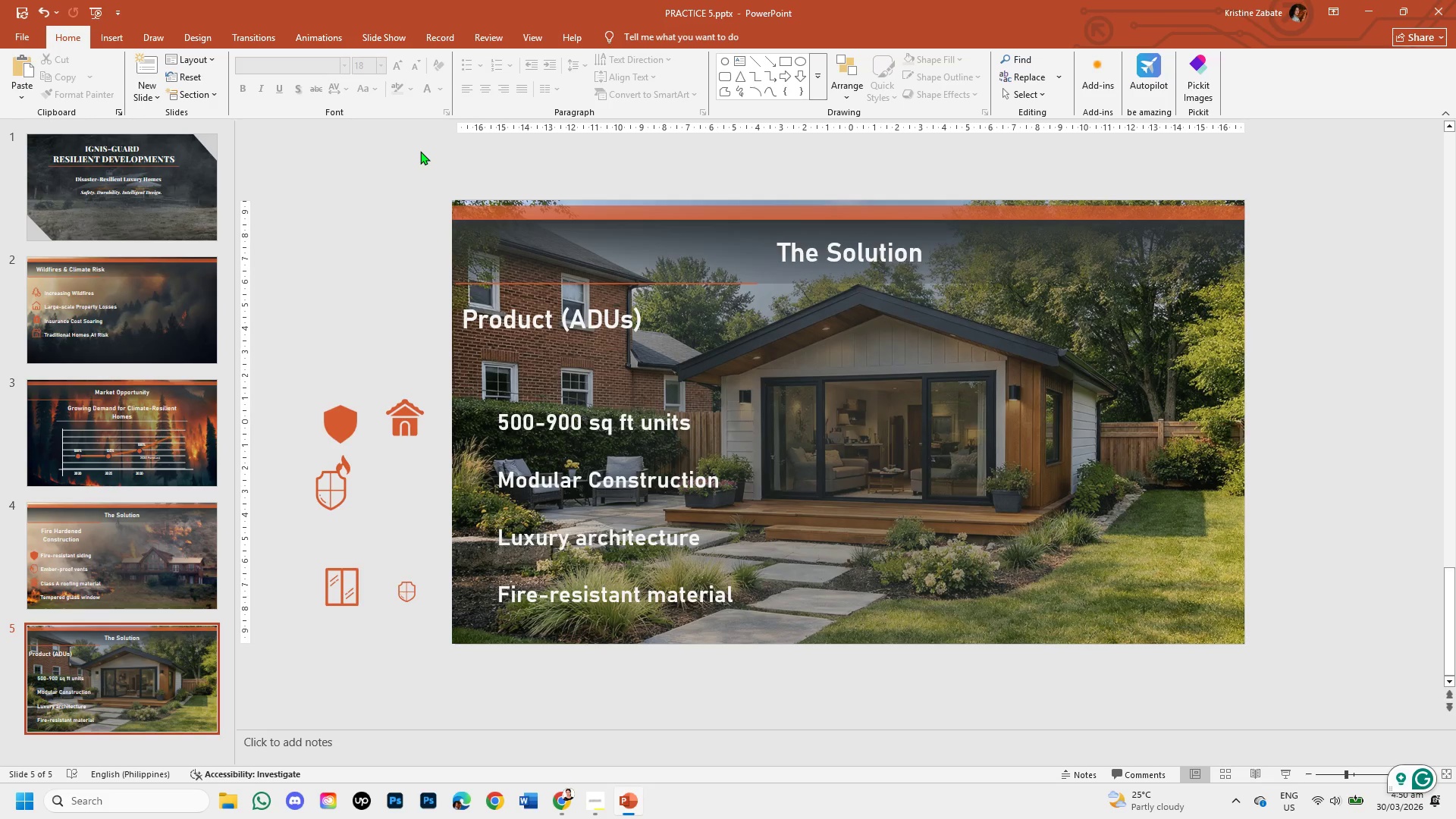 
left_click([401, 420])
 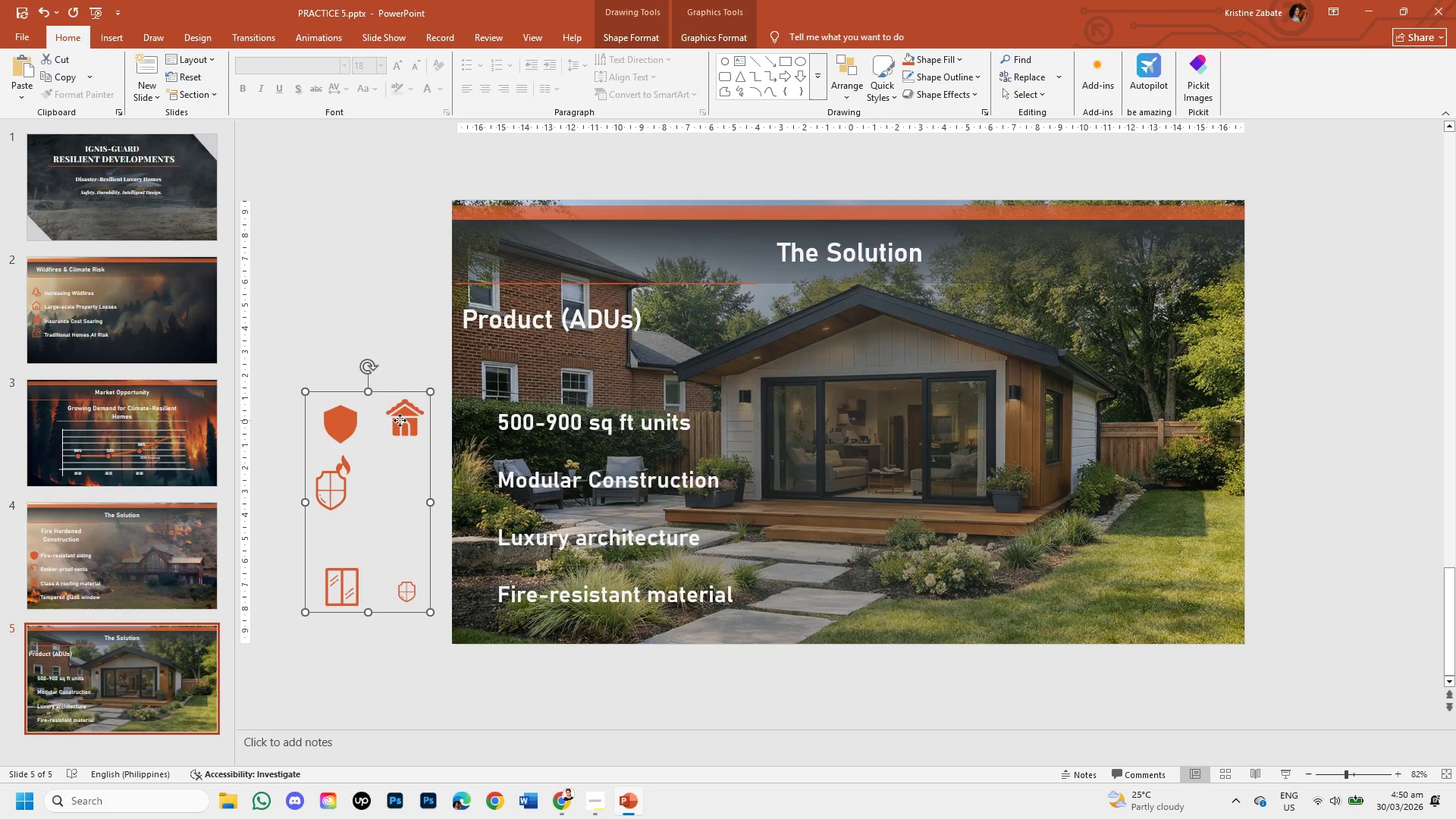 
double_click([400, 420])
 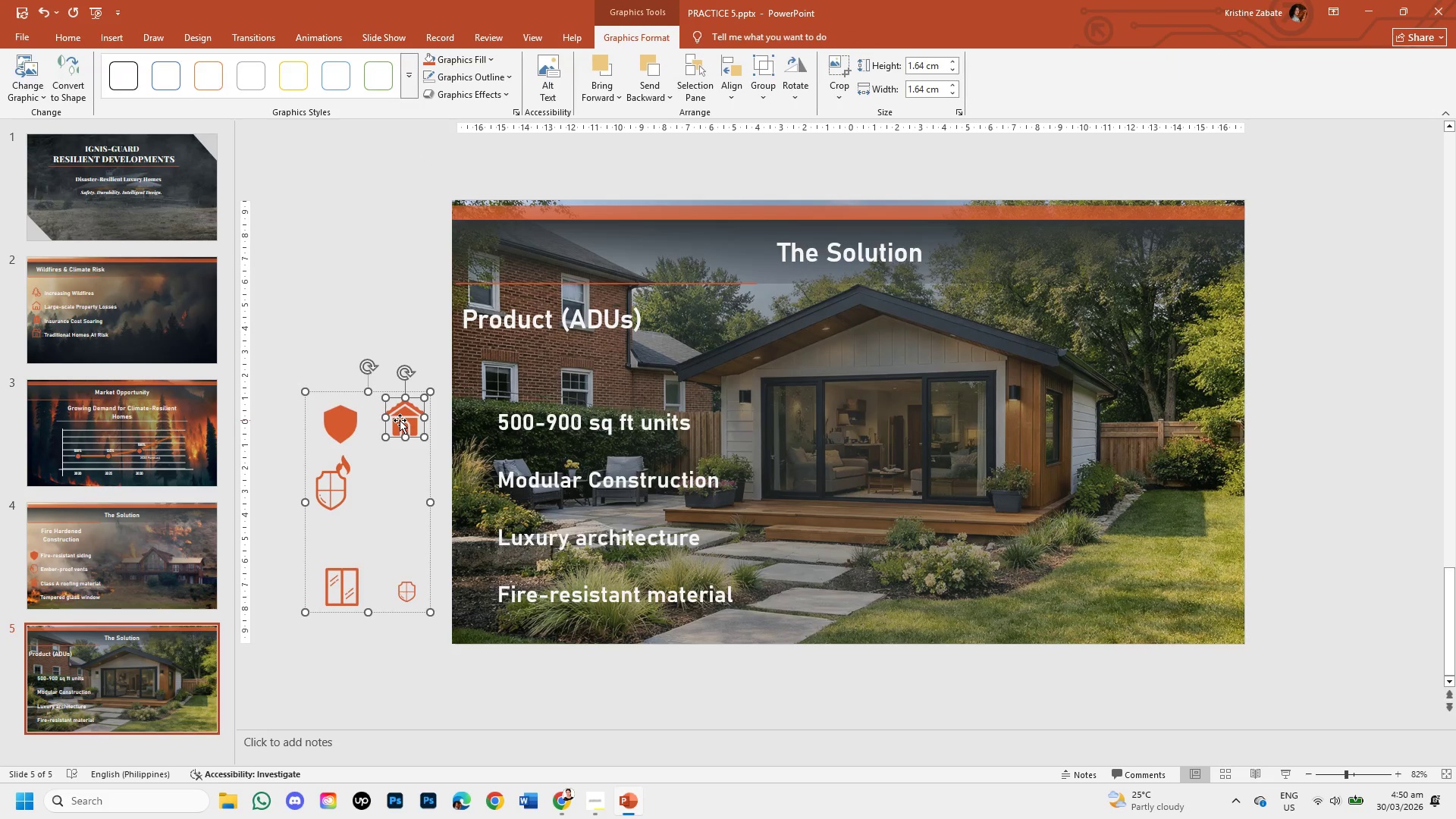 
left_click_drag(start_coordinate=[400, 420], to_coordinate=[472, 421])
 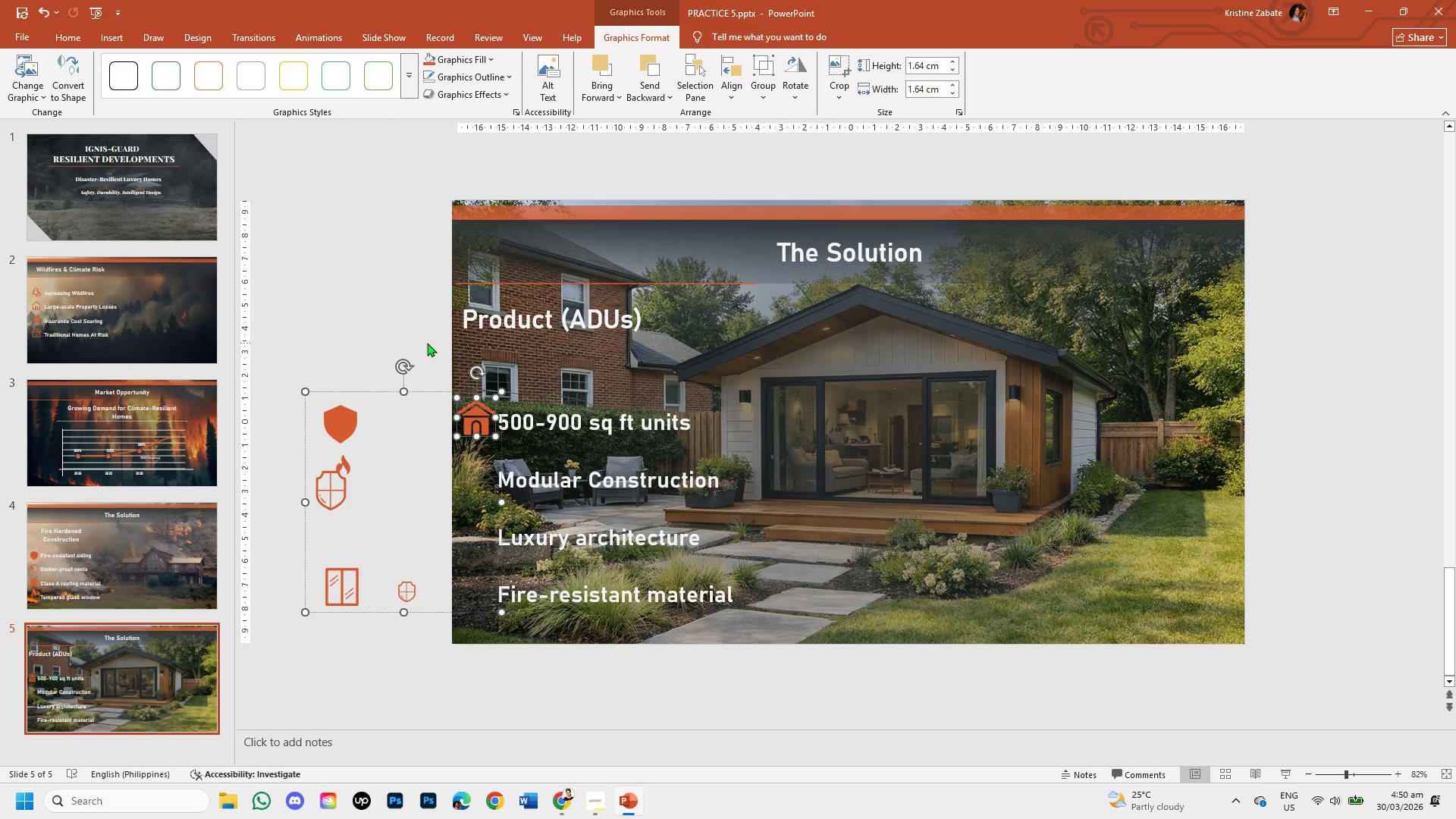 
left_click([427, 343])
 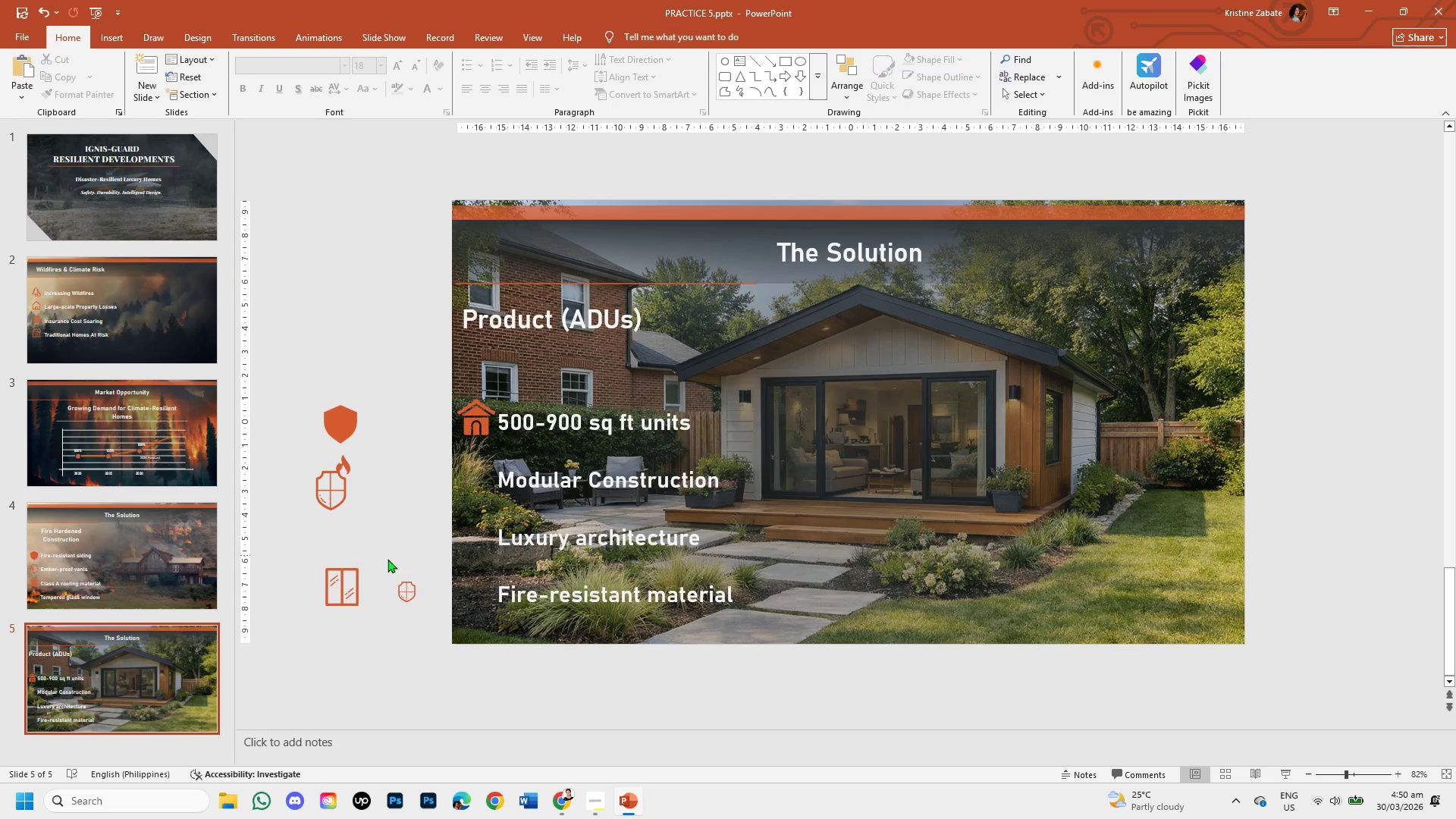 
double_click([405, 588])
 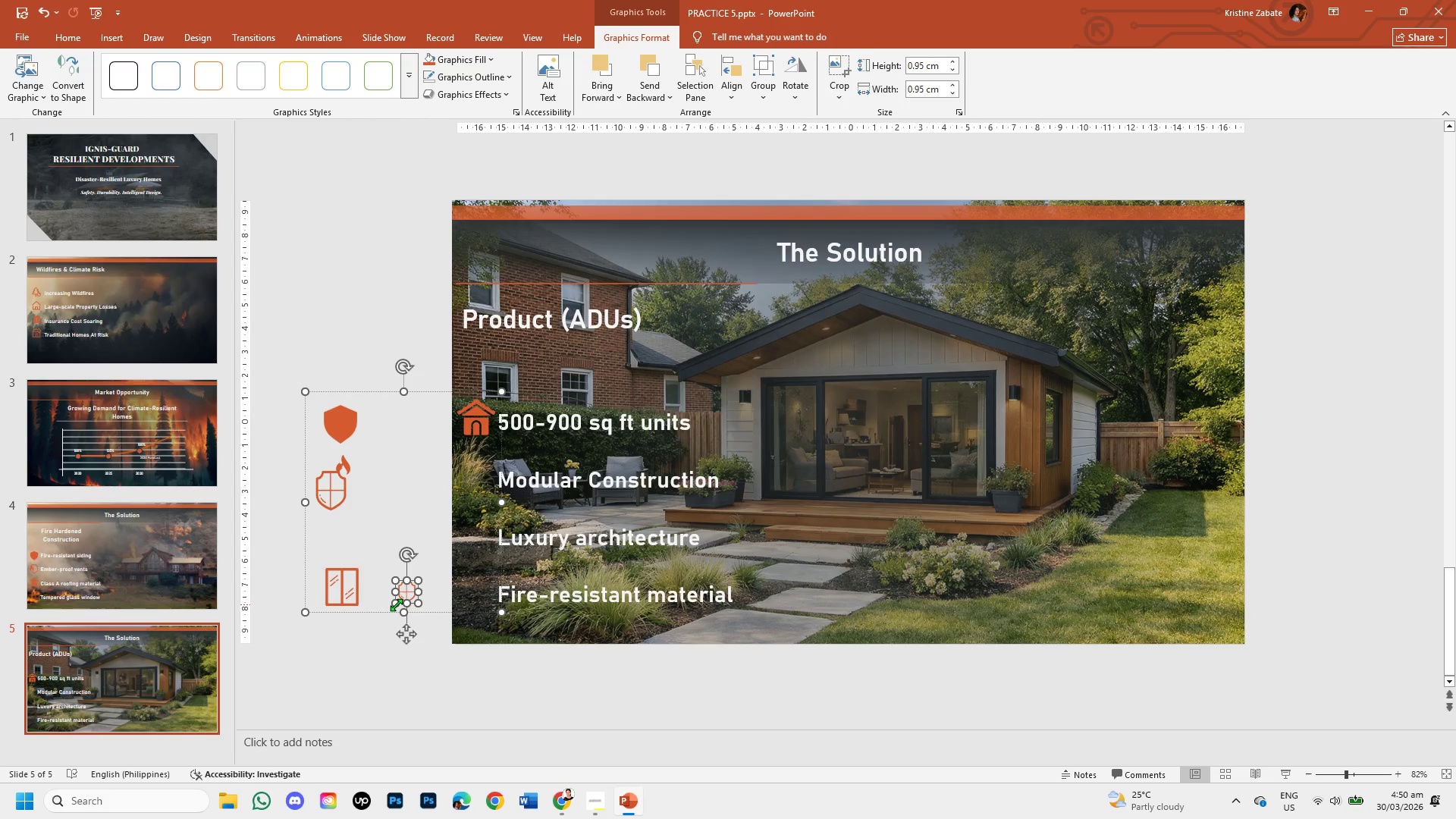 
left_click_drag(start_coordinate=[396, 604], to_coordinate=[366, 620])
 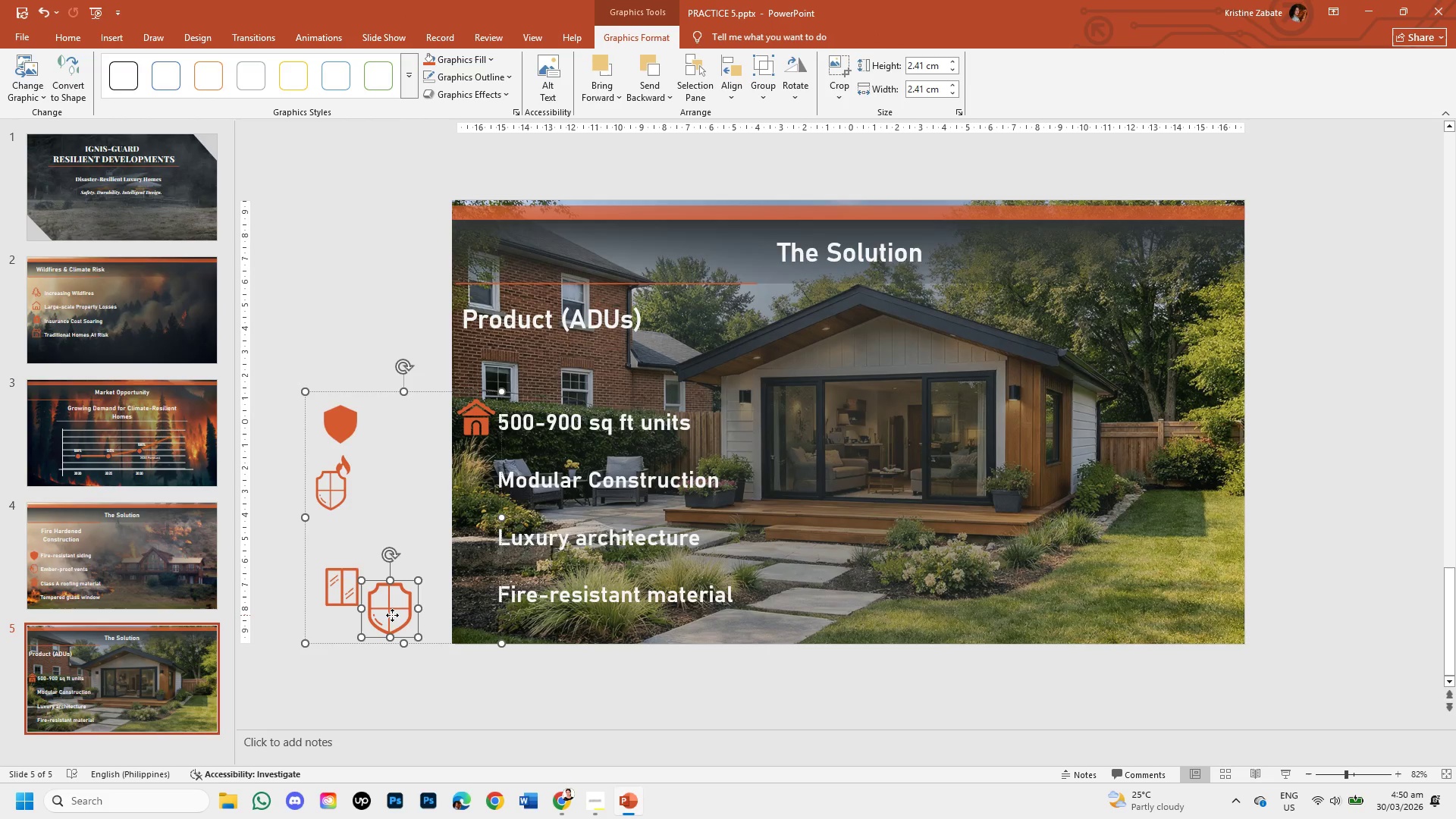 
double_click([392, 613])
 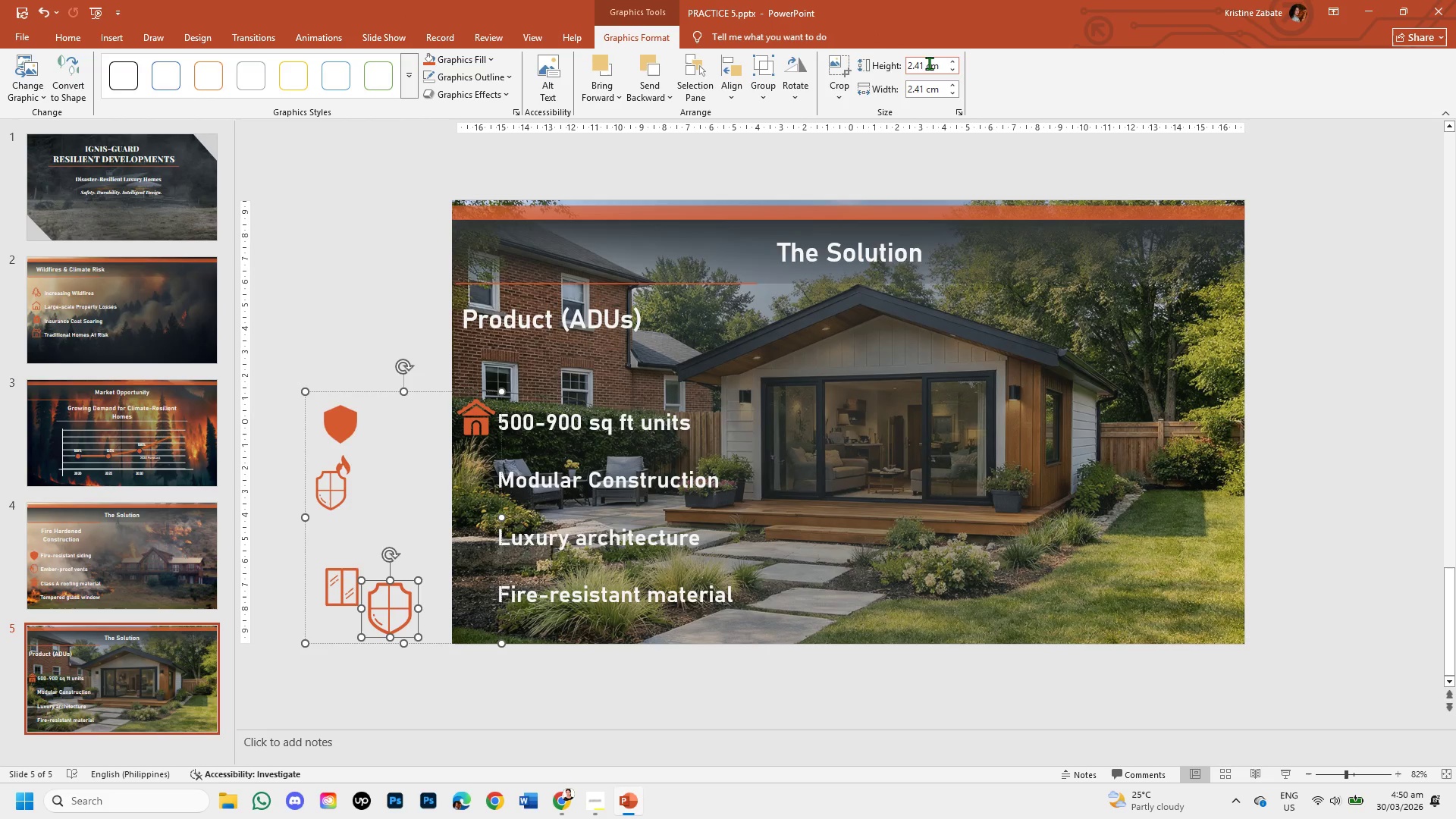 
left_click([924, 63])
 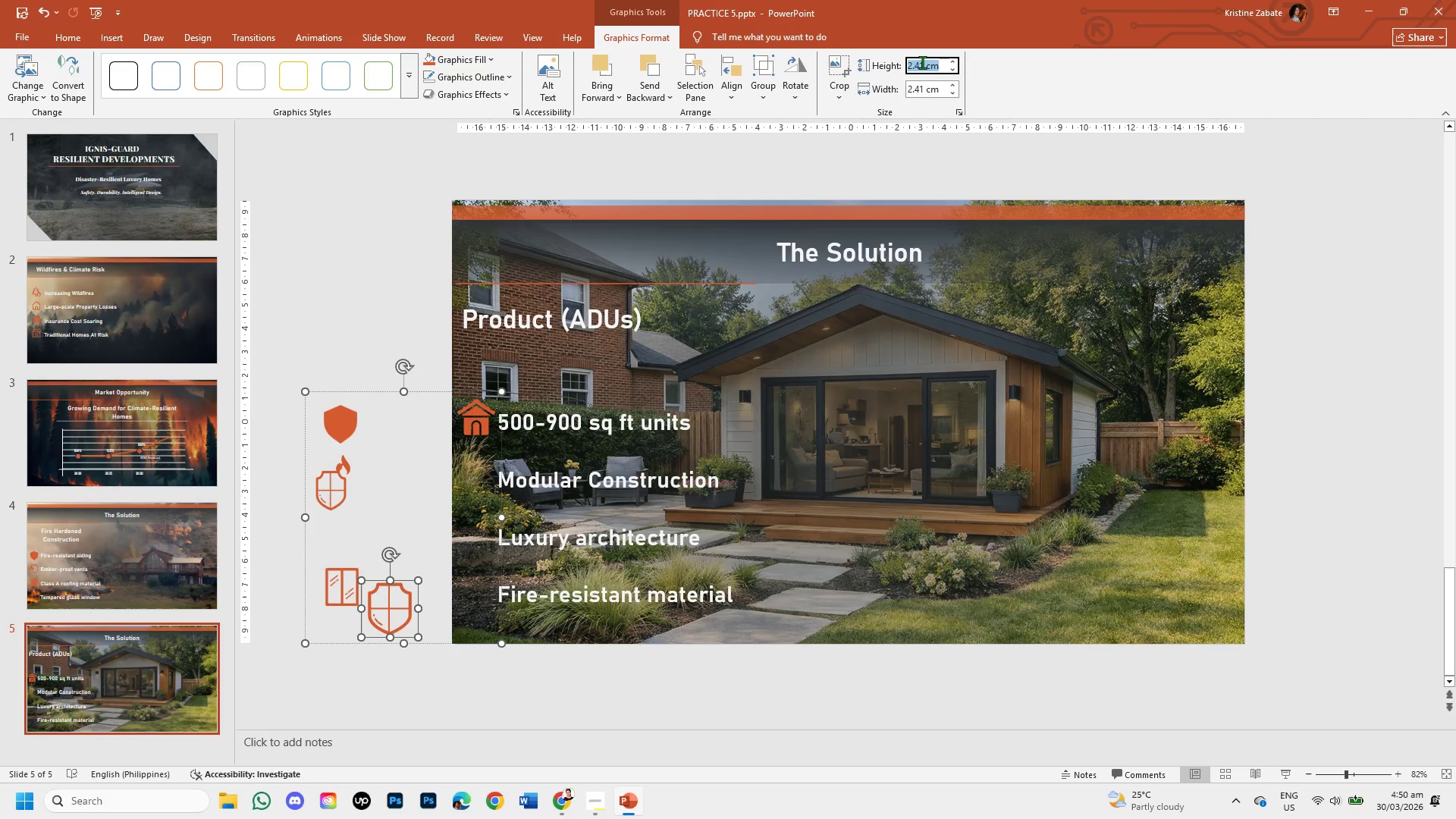 
left_click([922, 62])
 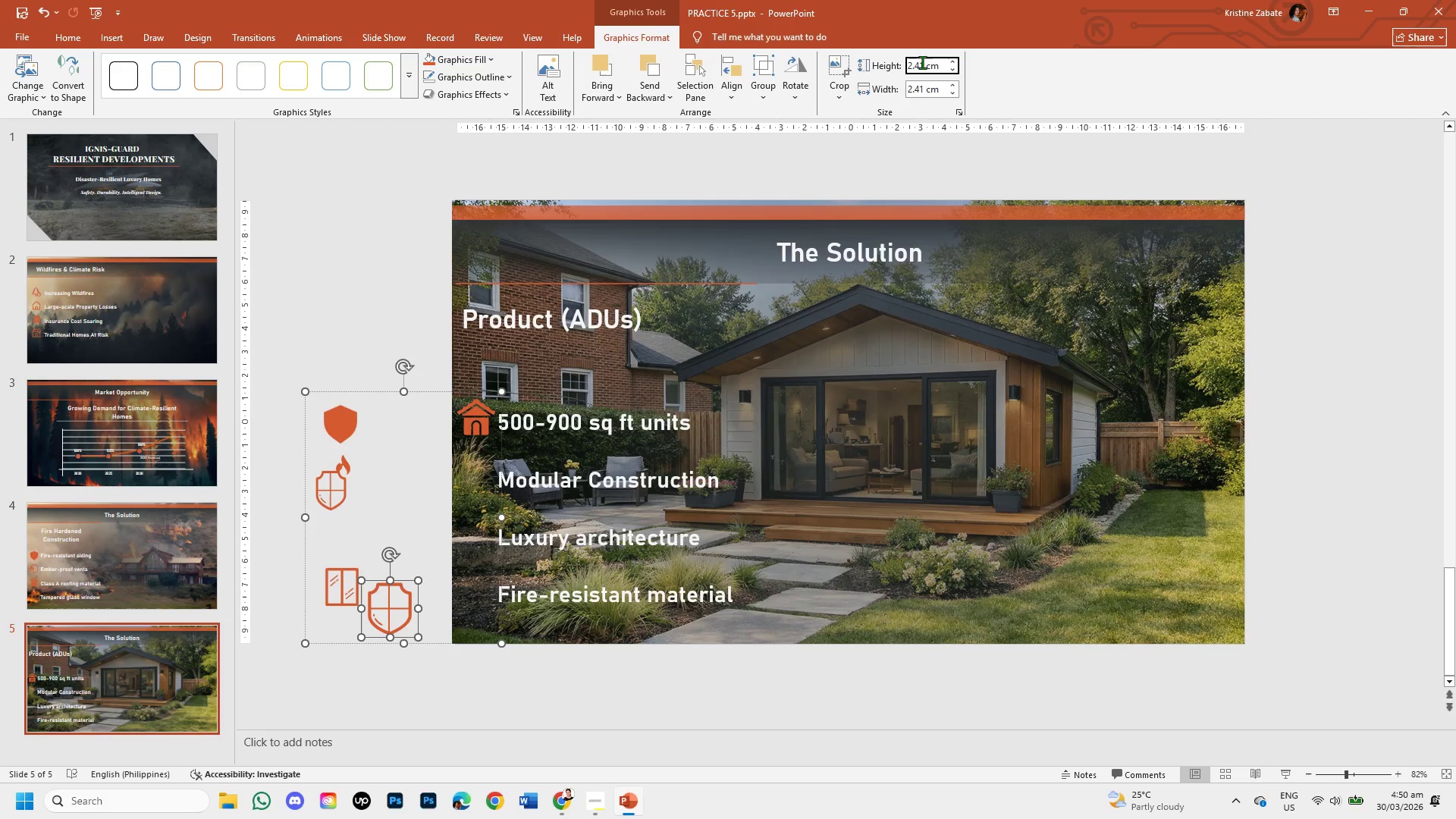 
key(Backspace)
 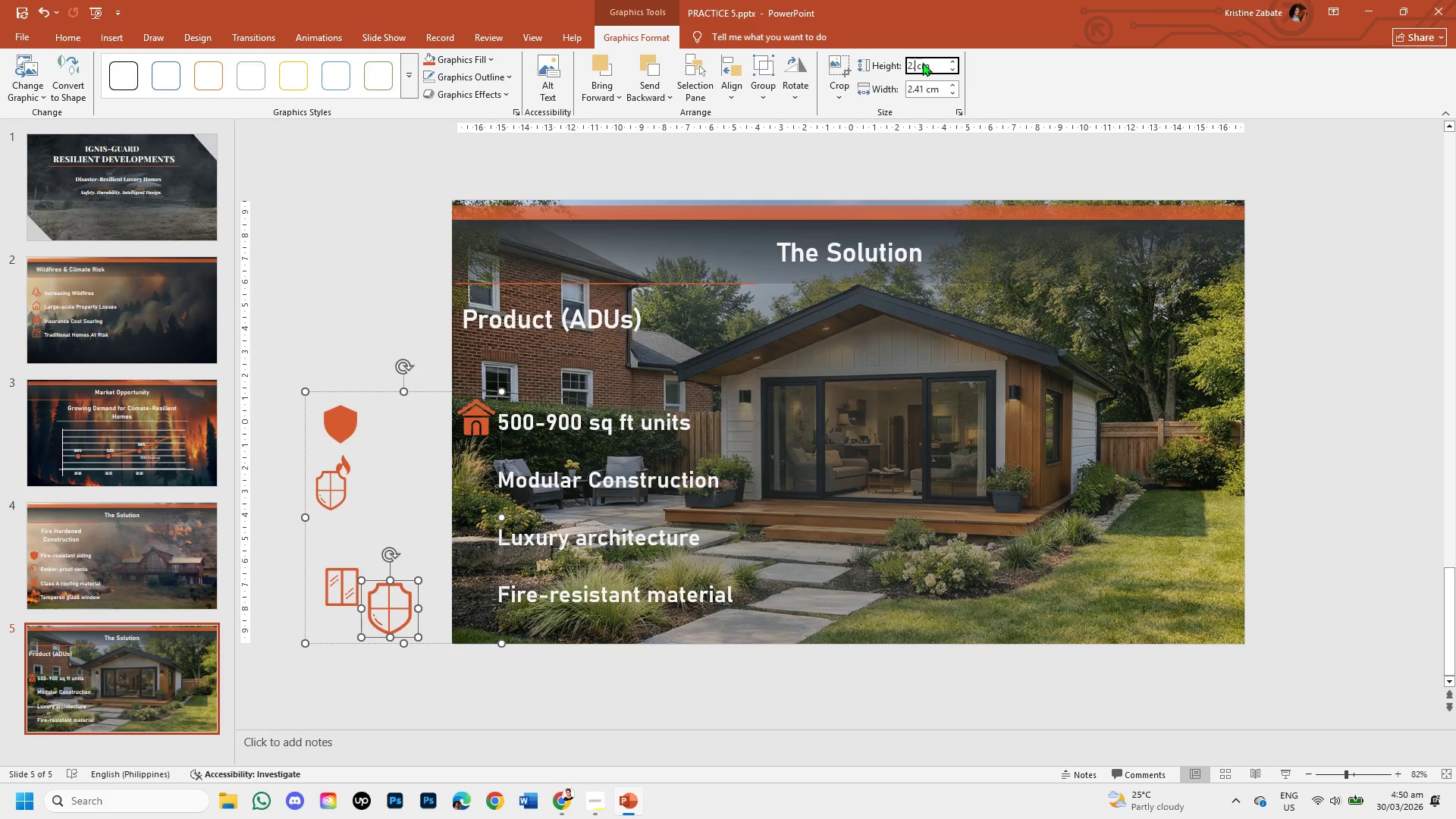 
key(Backspace)
 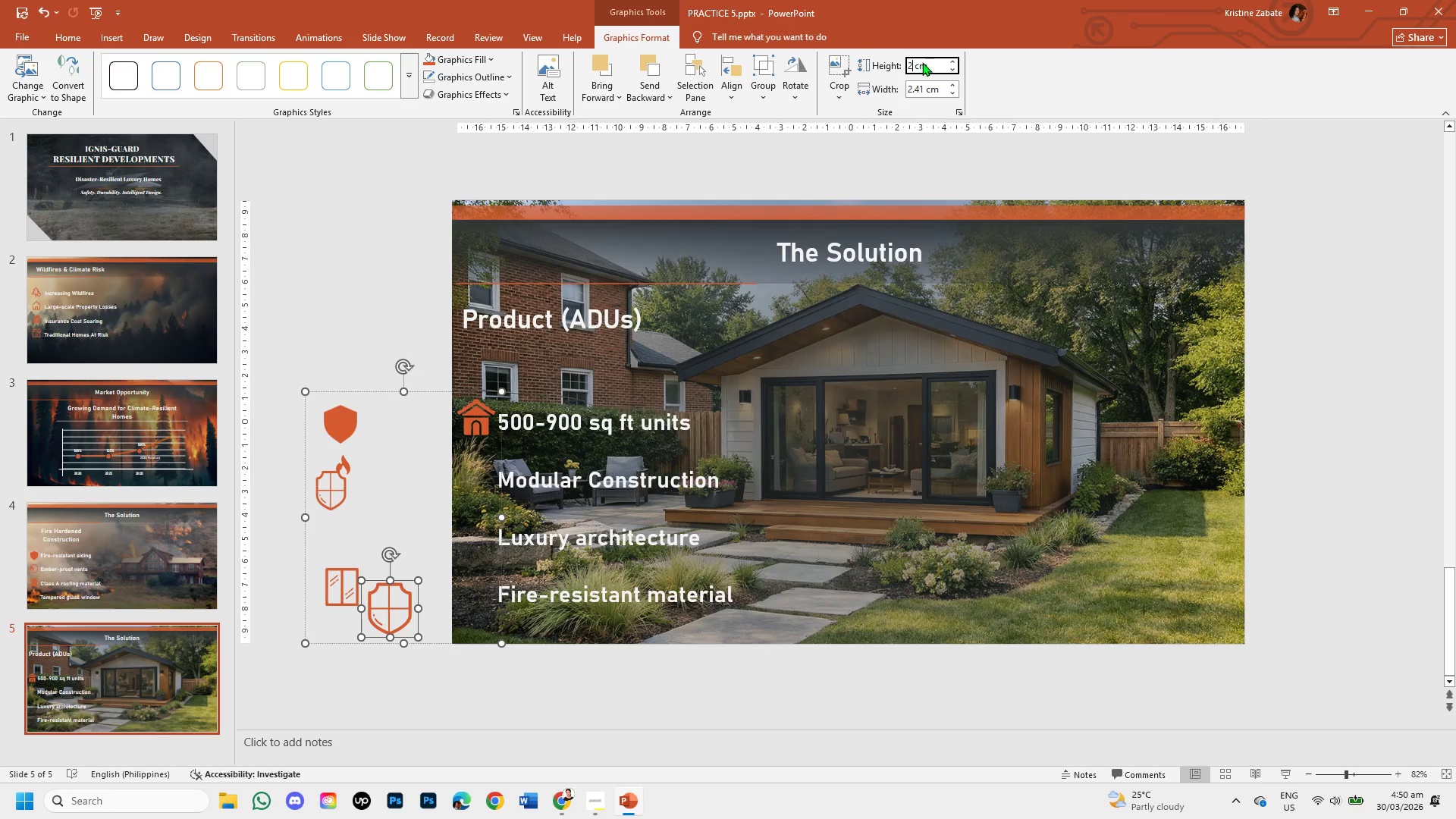 
key(Backspace)
 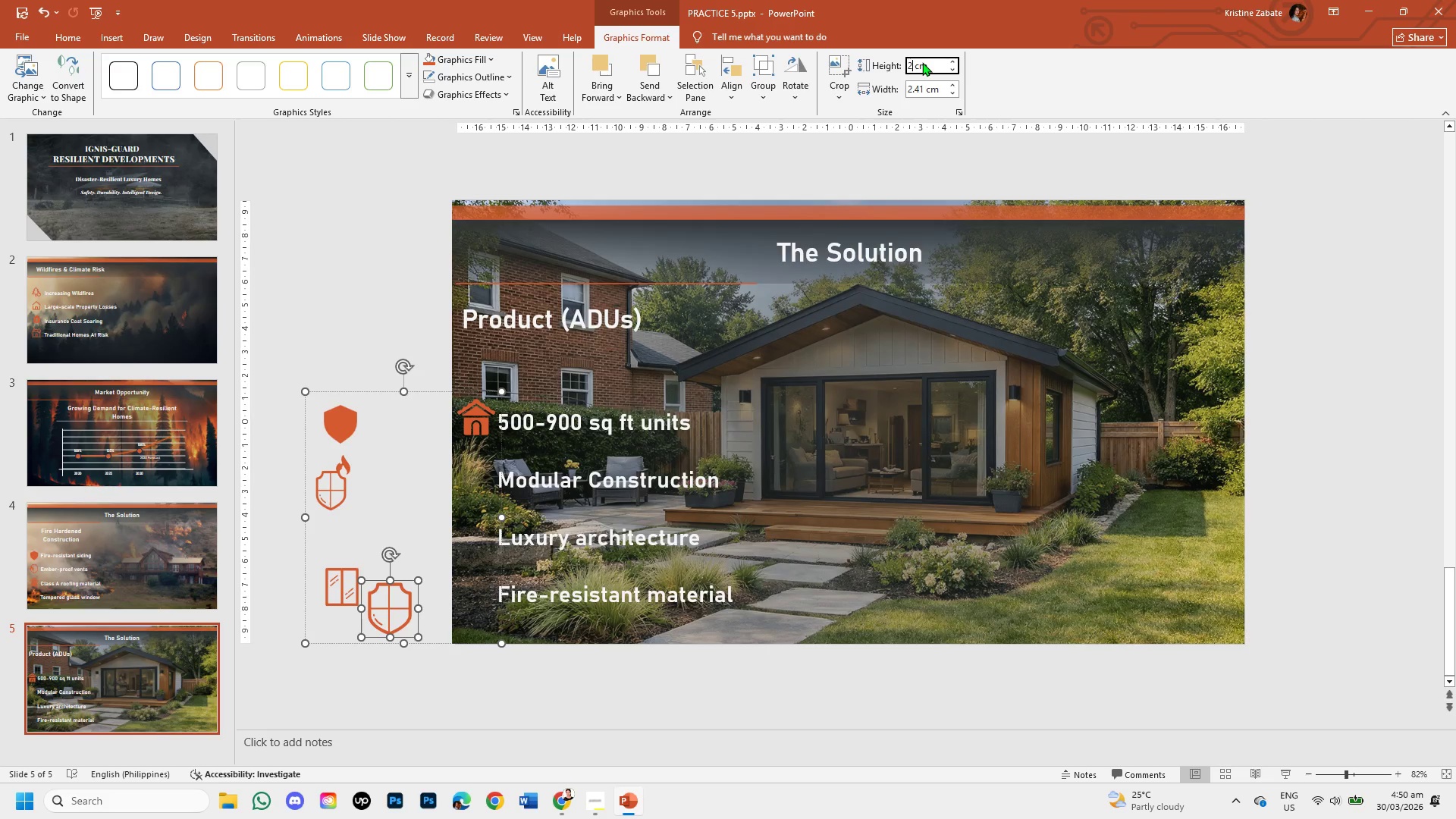 
key(Backspace)
 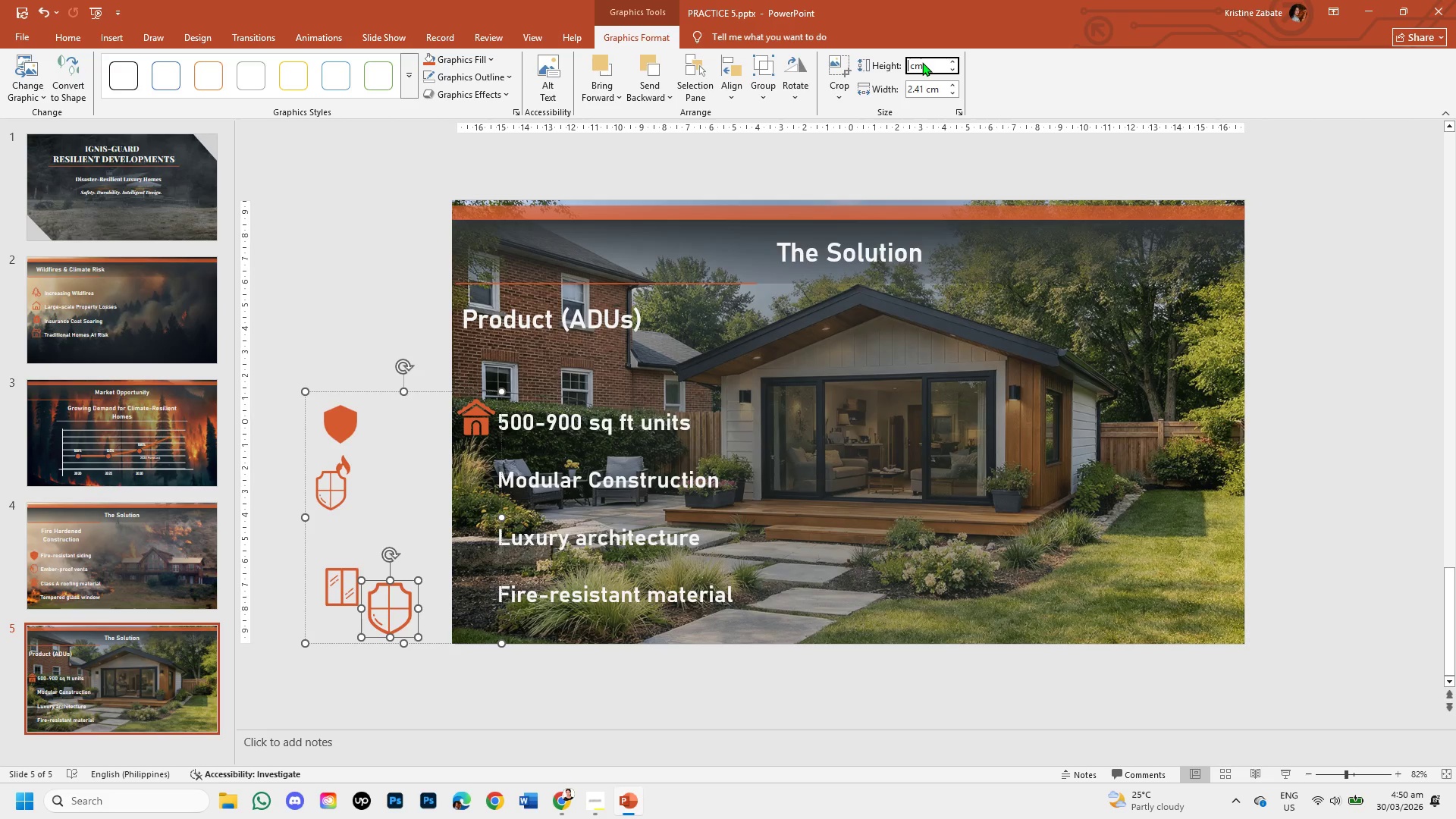 
key(Backspace)
 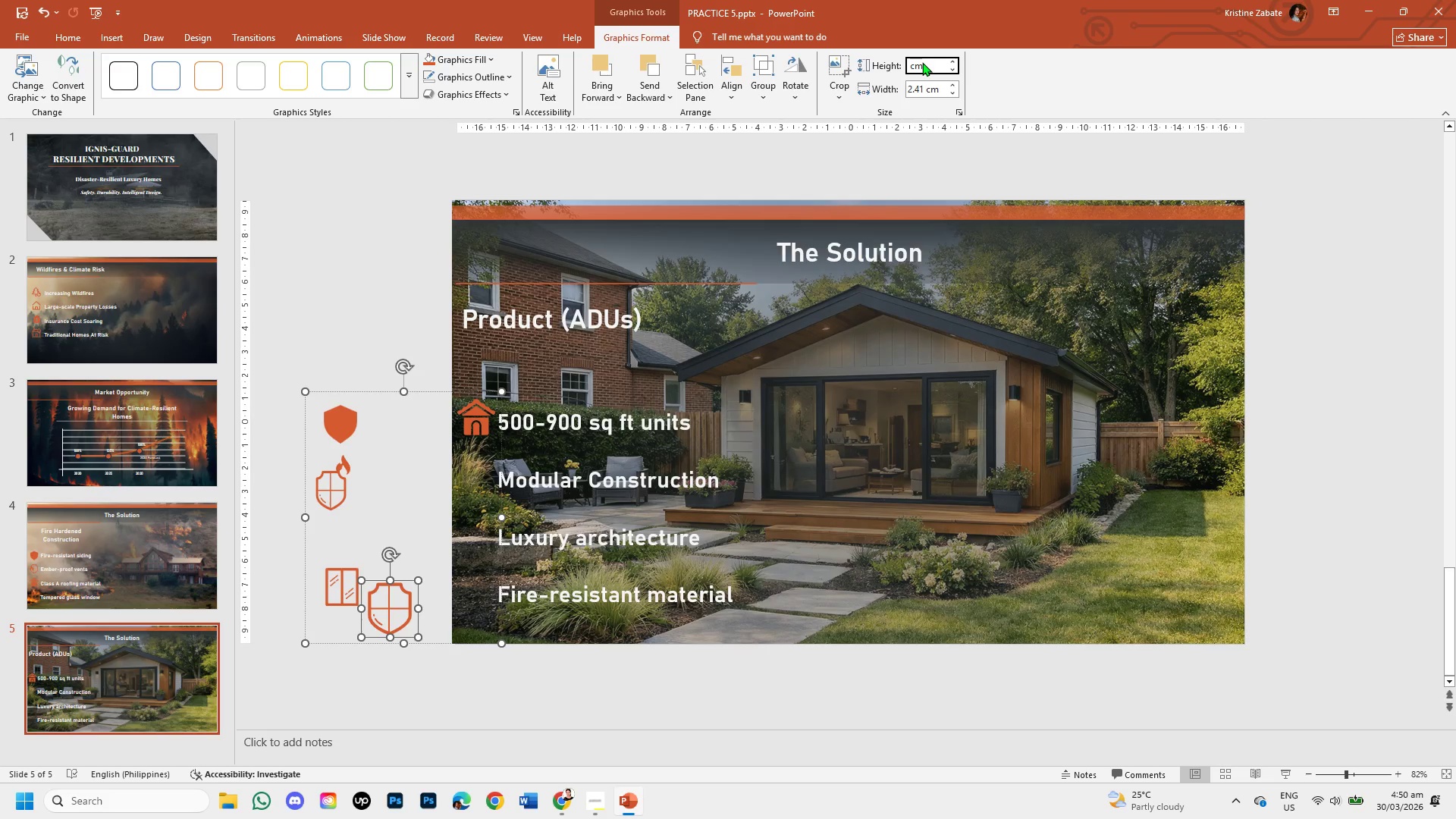 
key(Numpad1)
 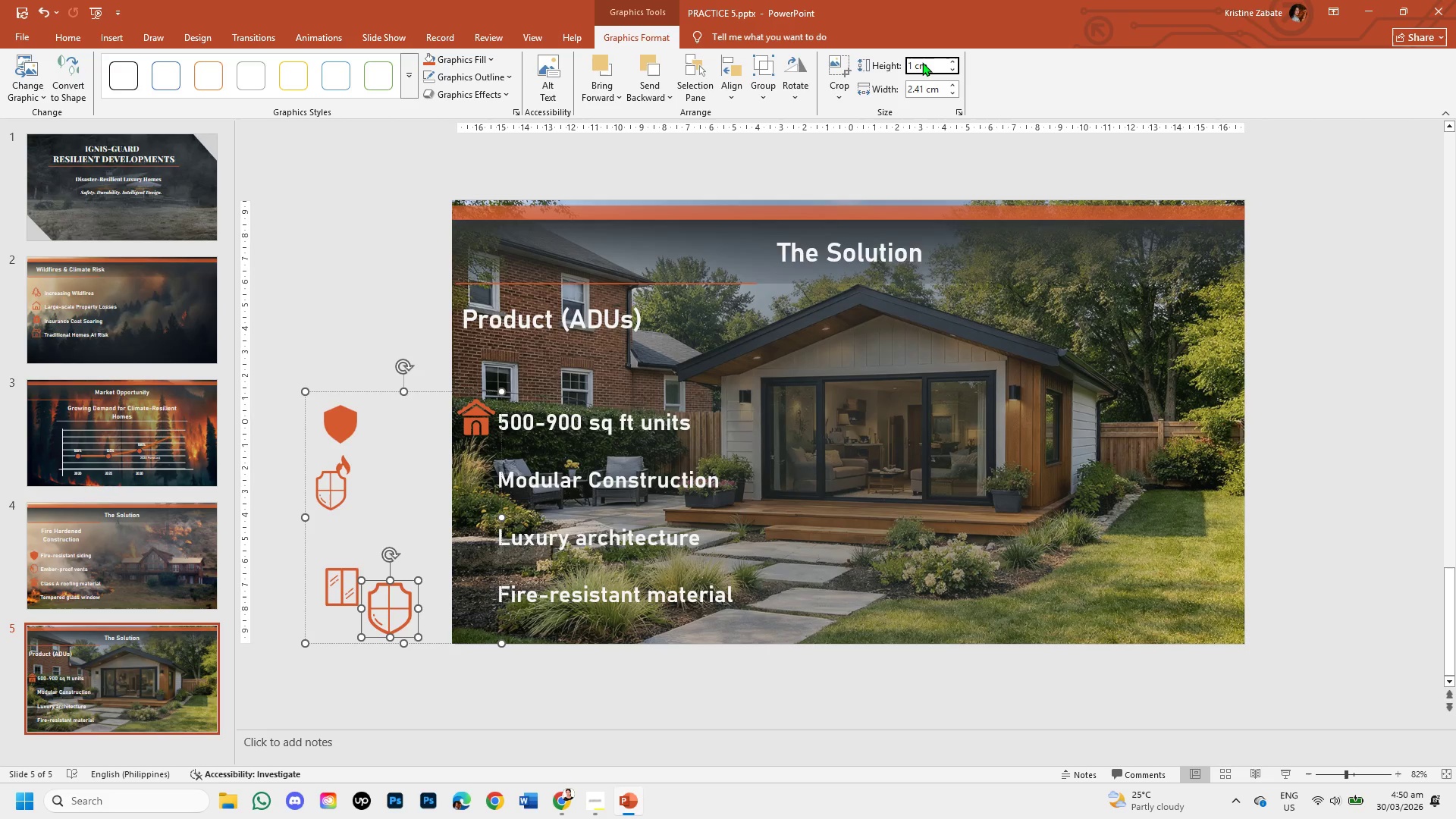 
key(NumpadDecimal)
 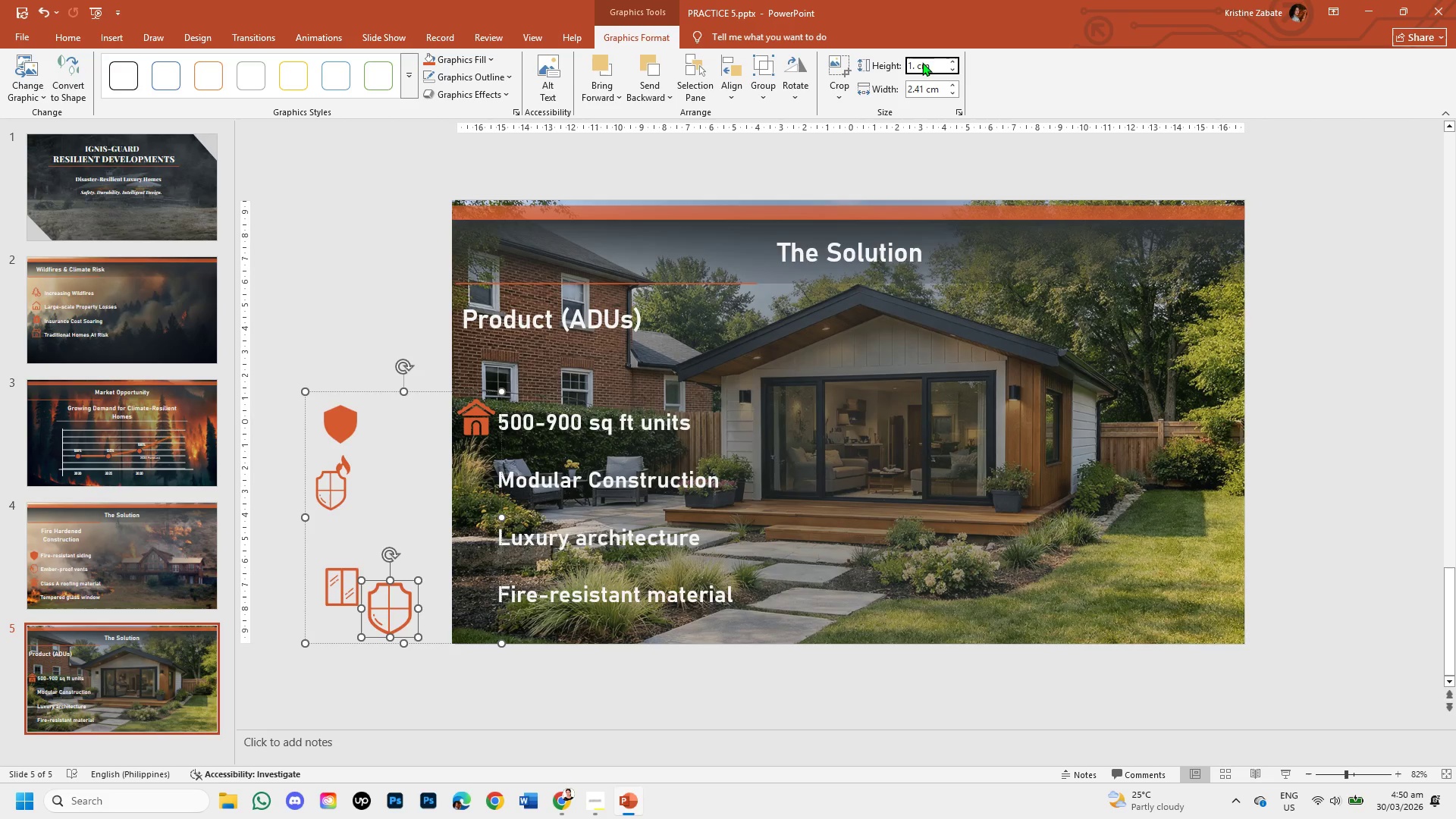 
key(Numpad6)
 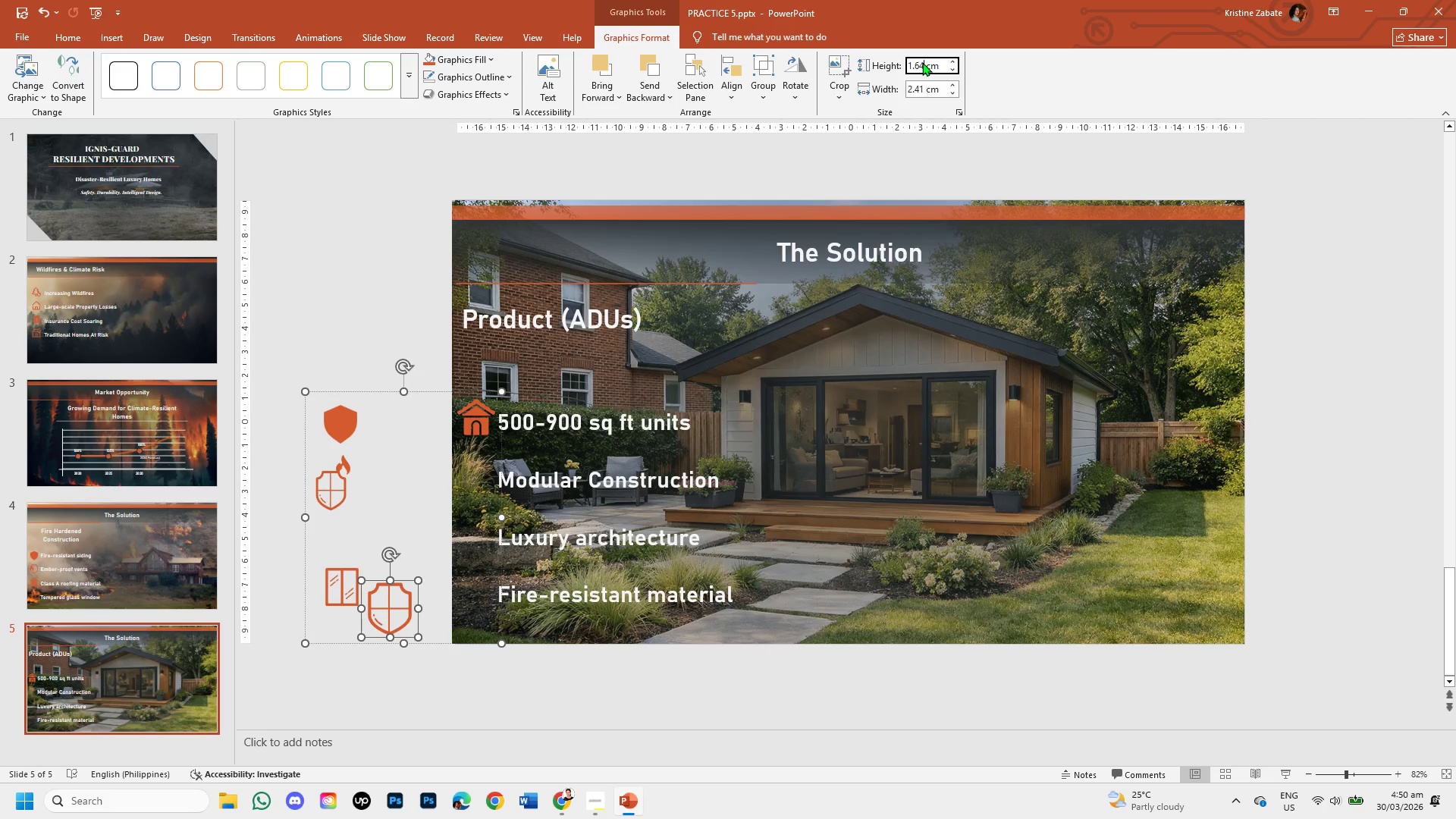 
key(Numpad4)
 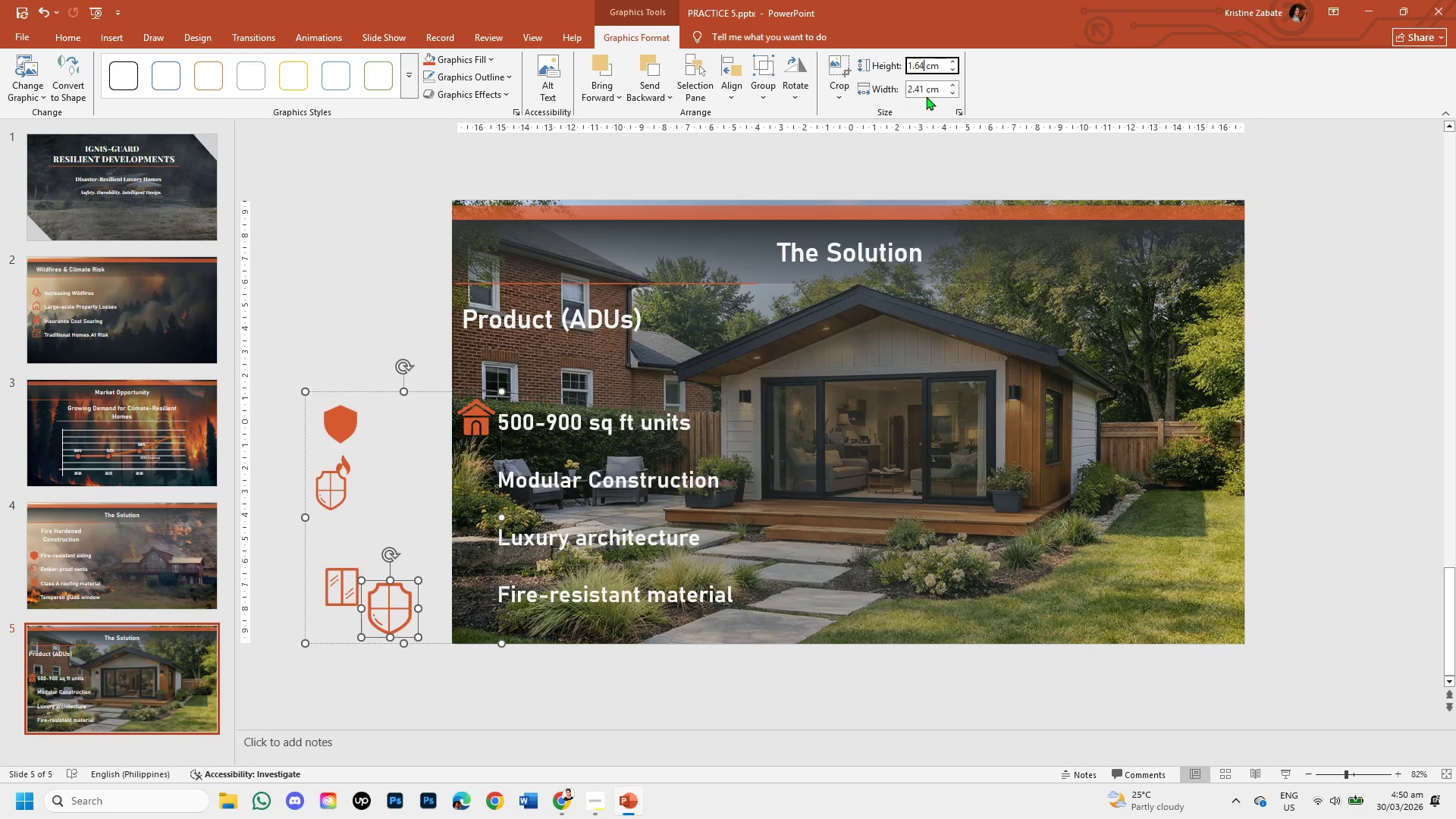 
left_click([926, 89])
 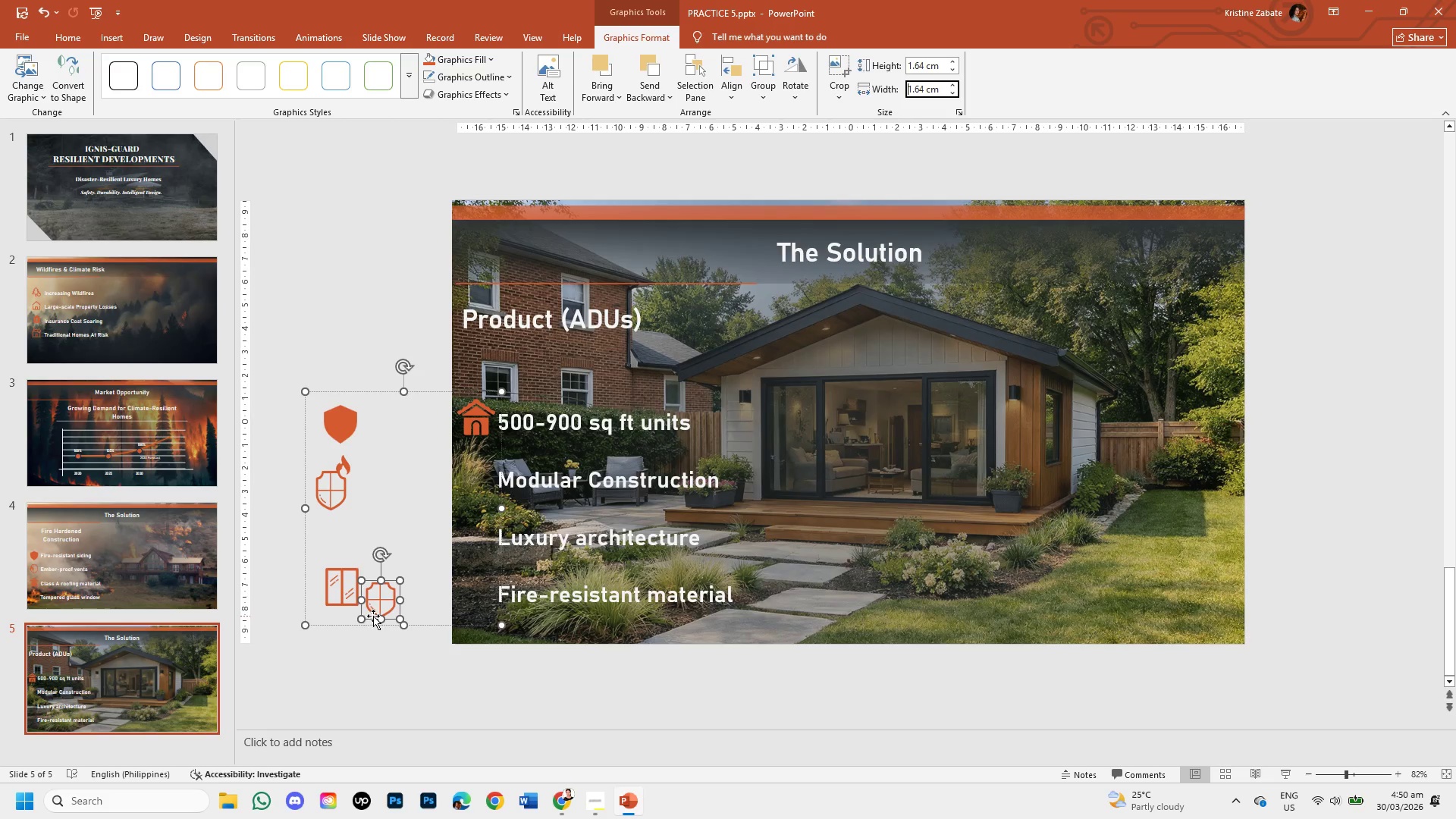 
wait(6.12)
 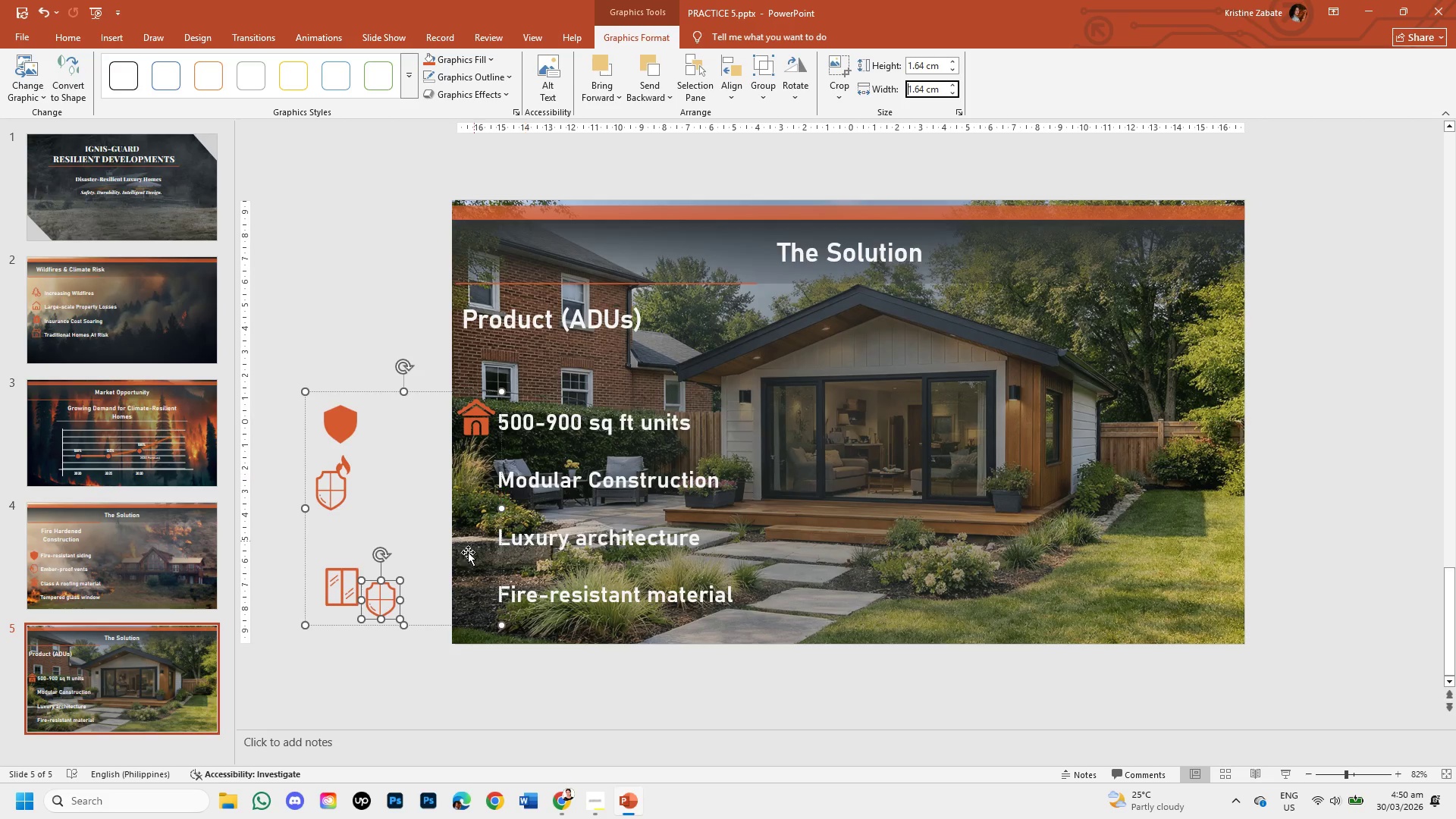 
left_click_drag(start_coordinate=[373, 613], to_coordinate=[469, 607])
 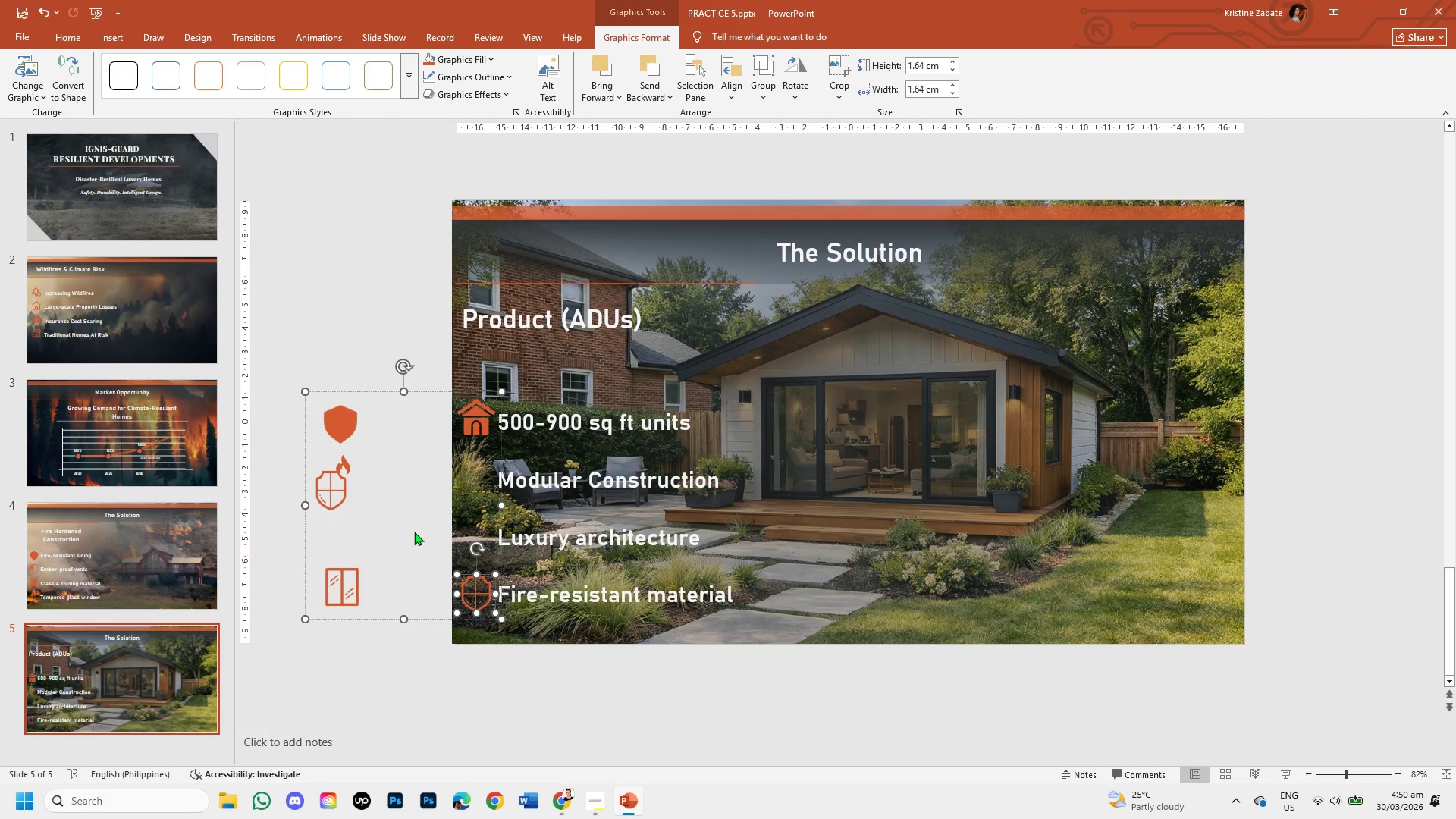 
left_click([414, 529])
 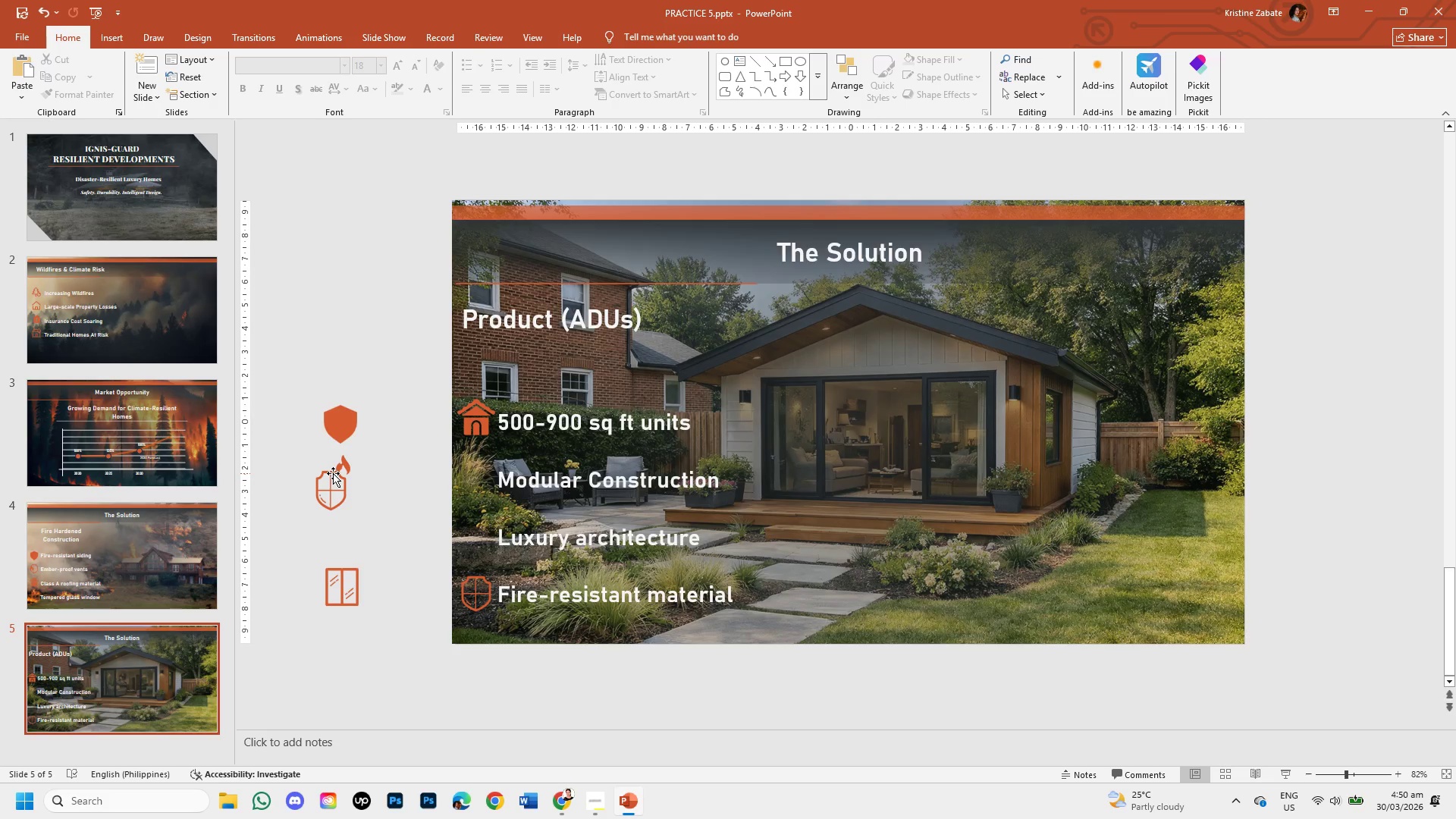 
wait(5.17)
 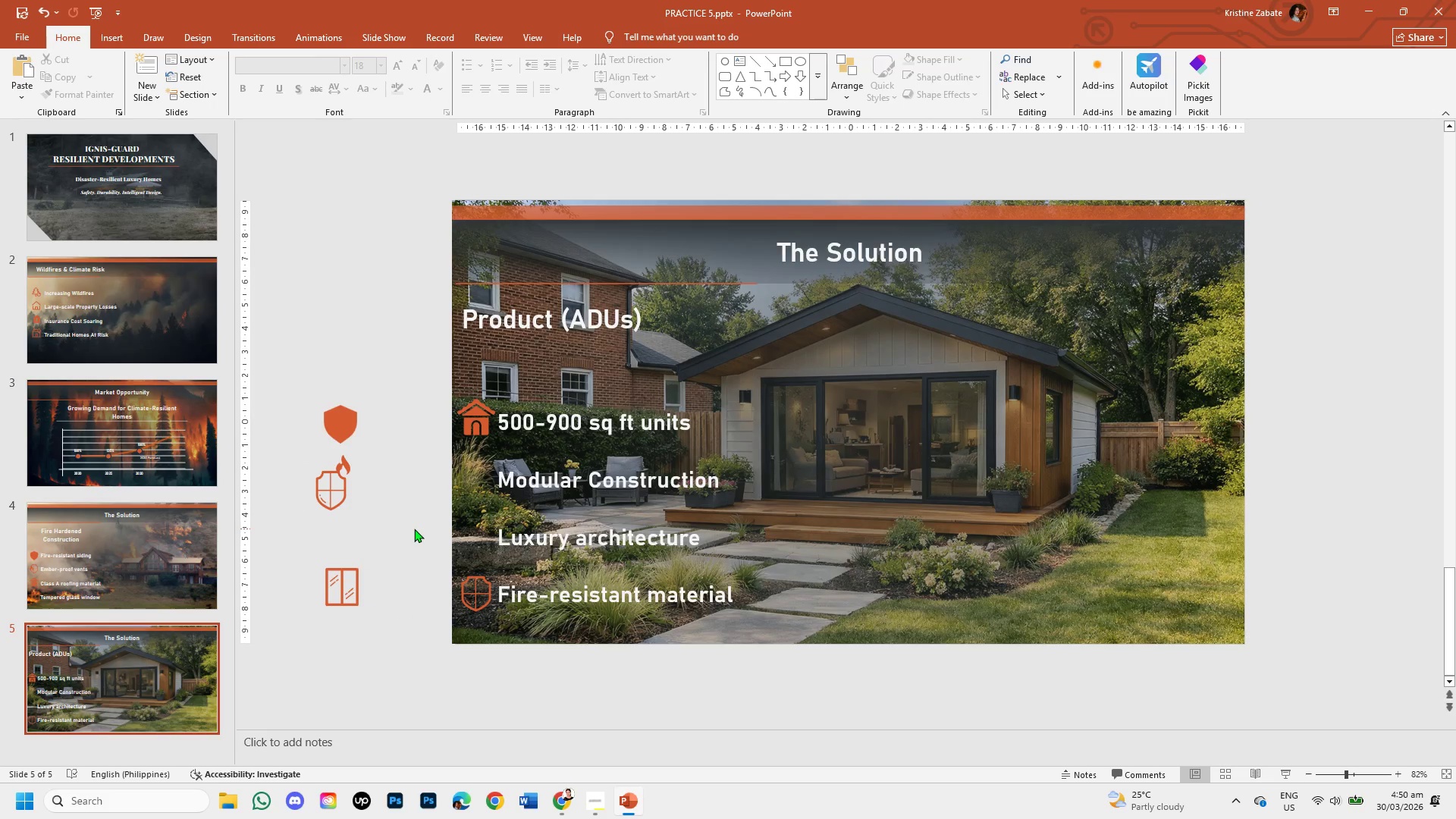 
left_click([346, 464])
 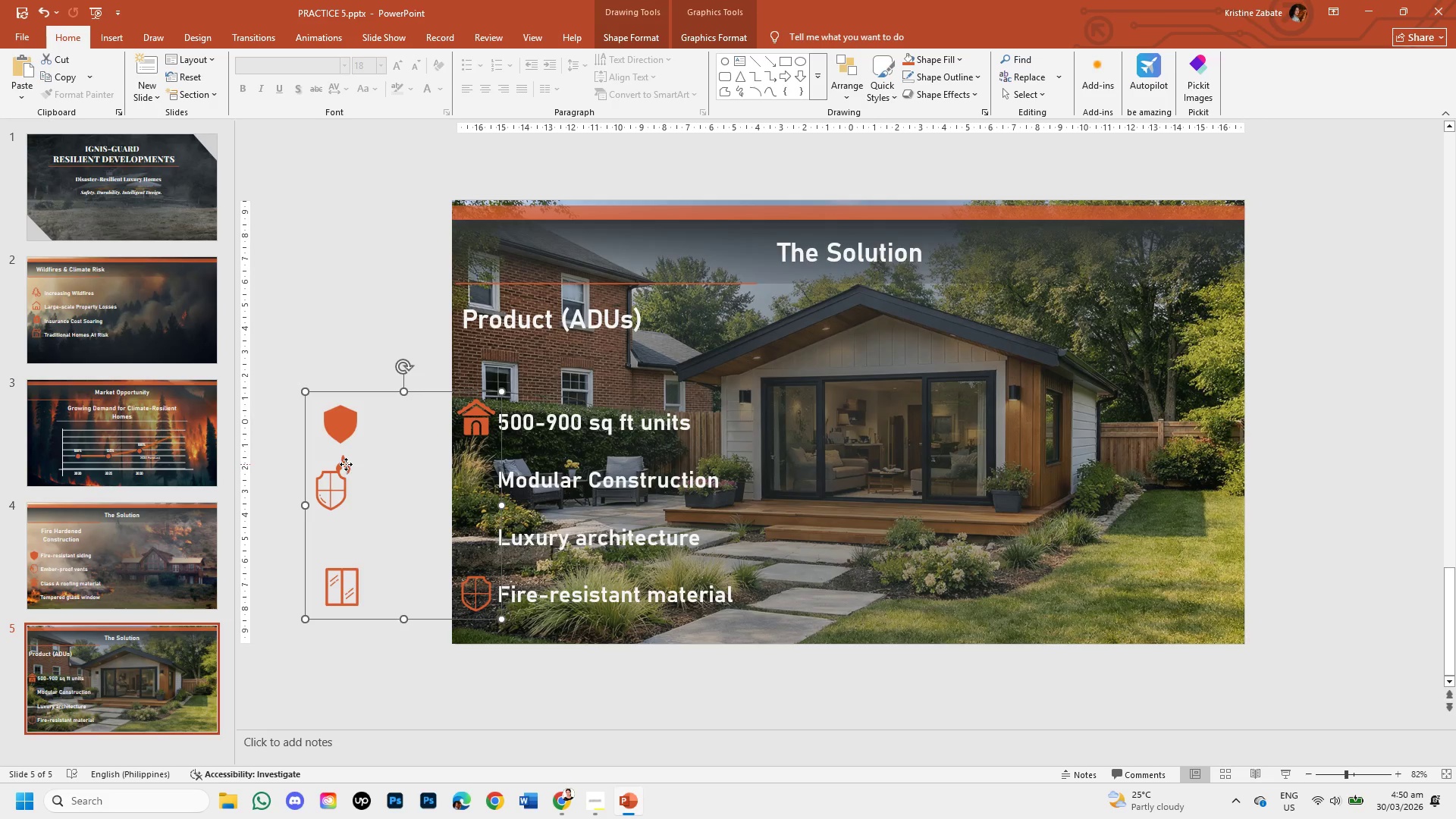 
double_click([346, 464])
 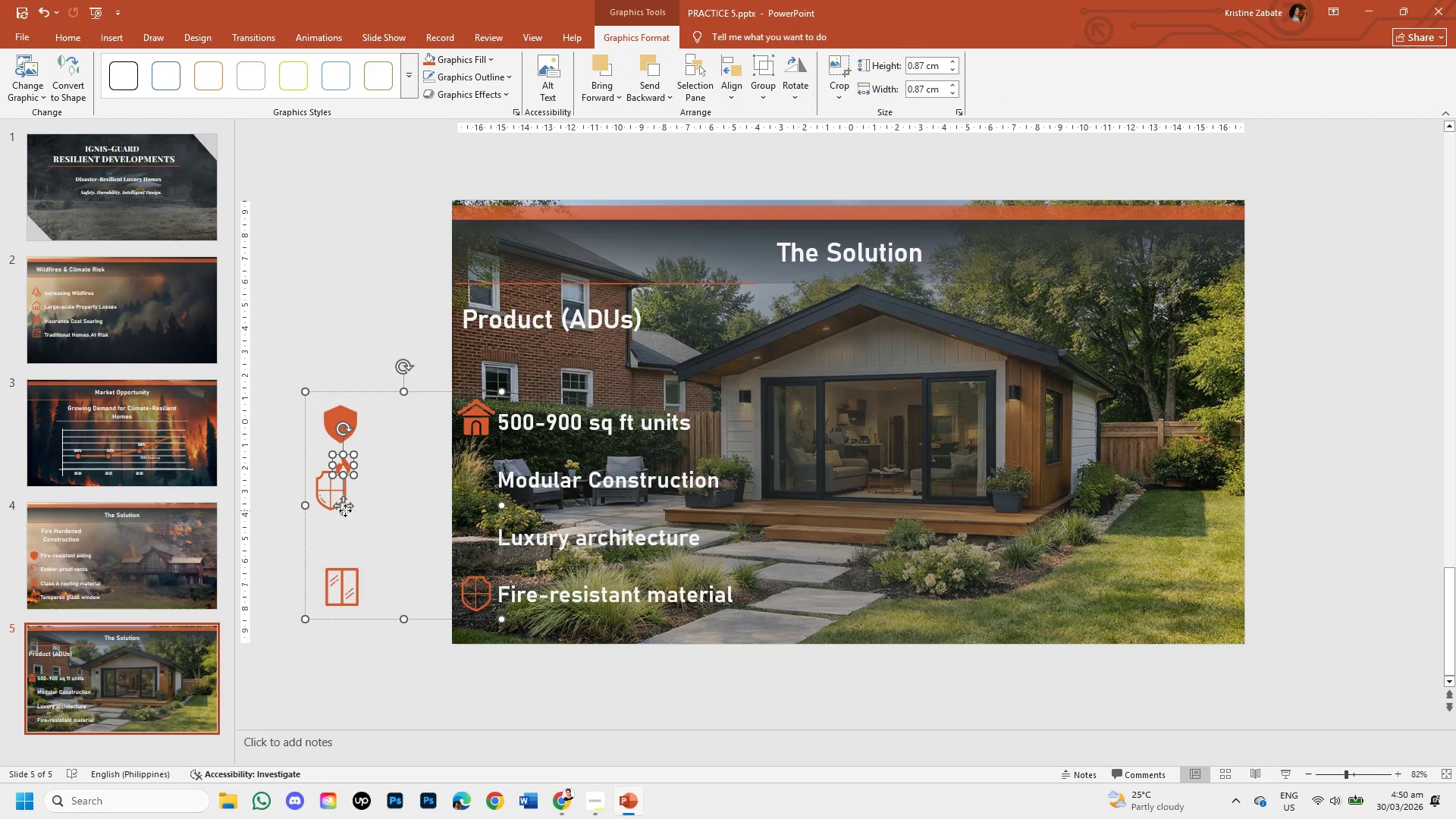 
left_click_drag(start_coordinate=[342, 505], to_coordinate=[474, 636])
 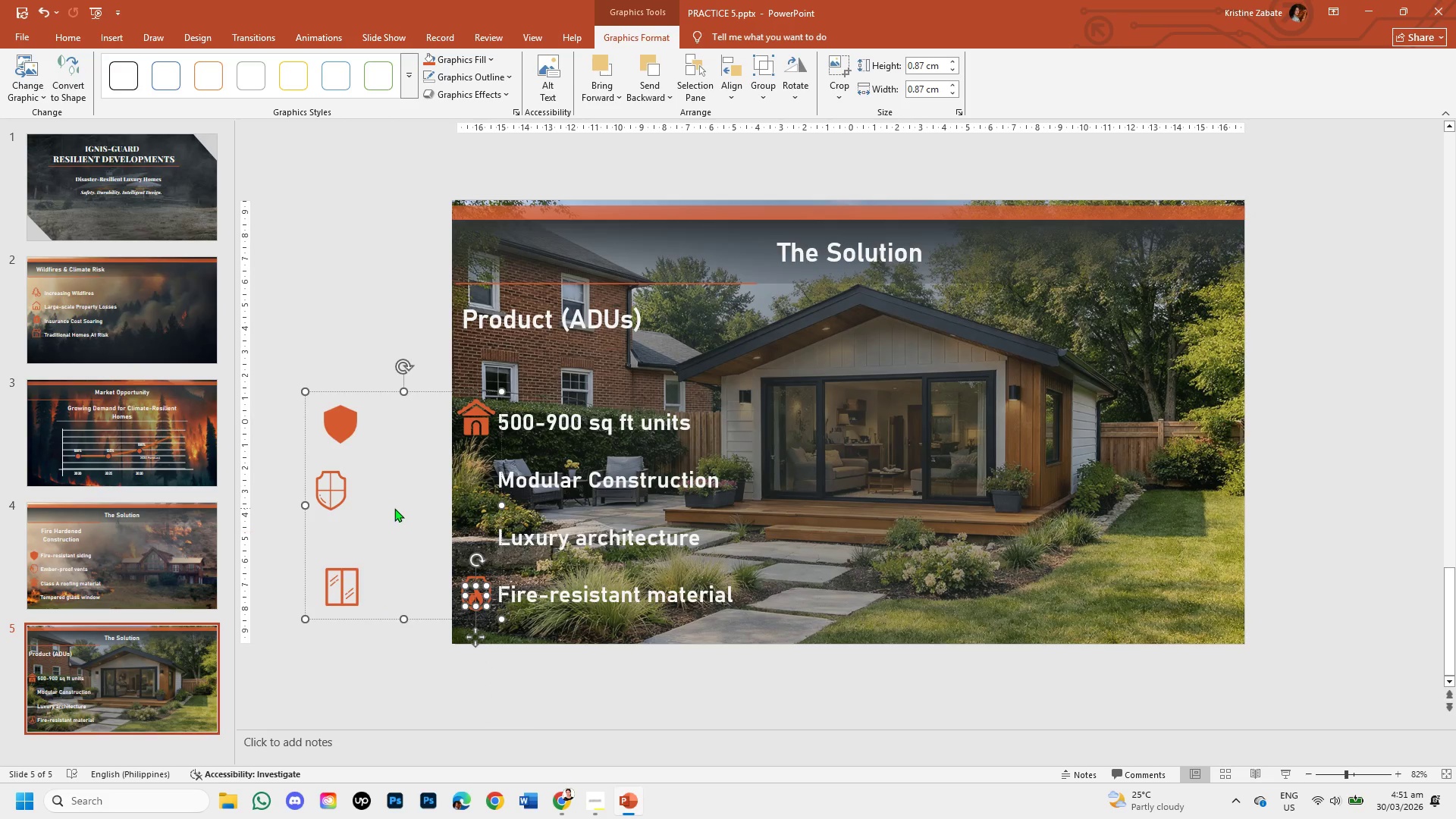 
left_click([394, 508])
 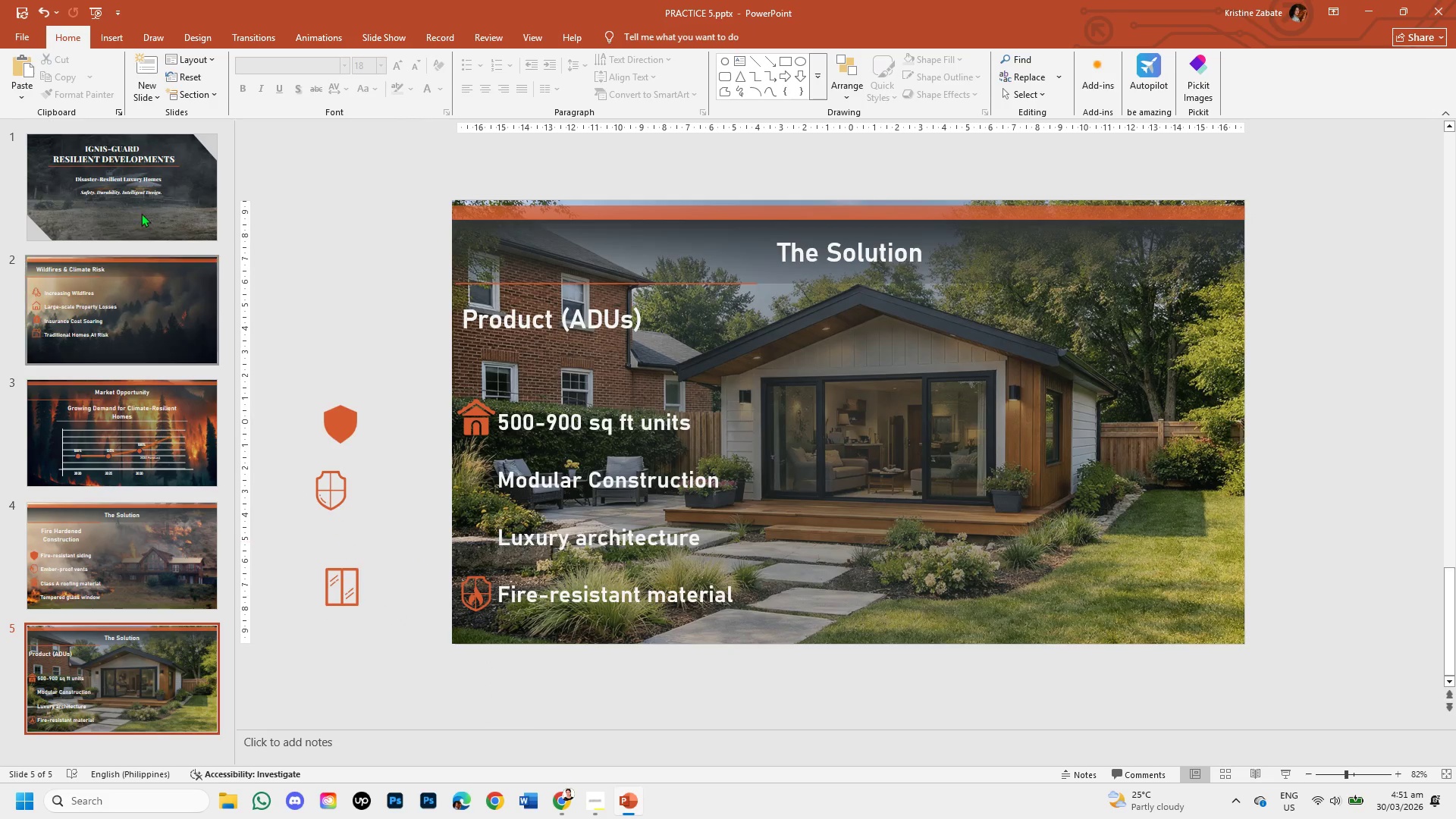 
left_click([118, 39])
 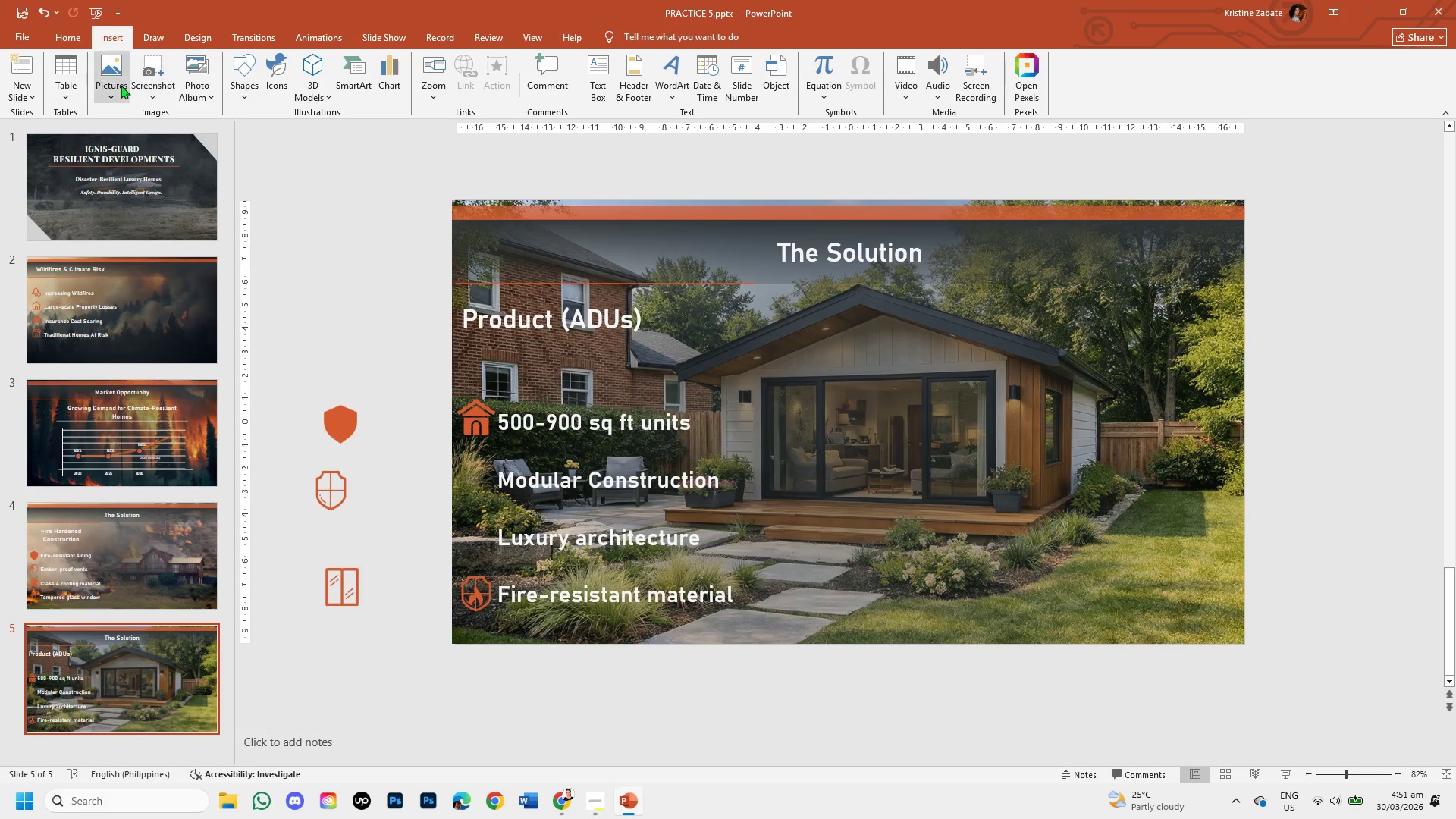 
left_click([115, 83])
 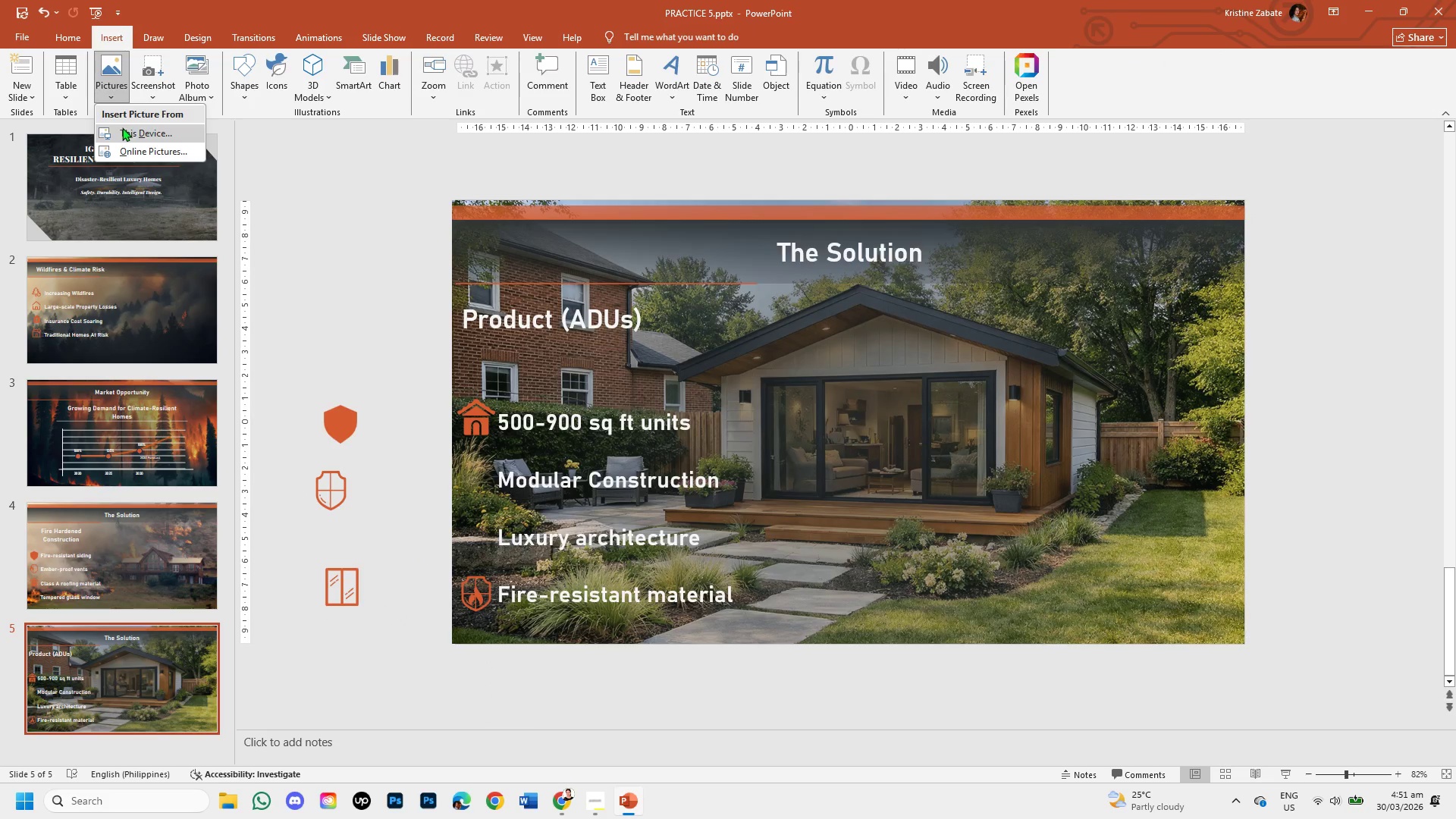 
left_click([122, 127])
 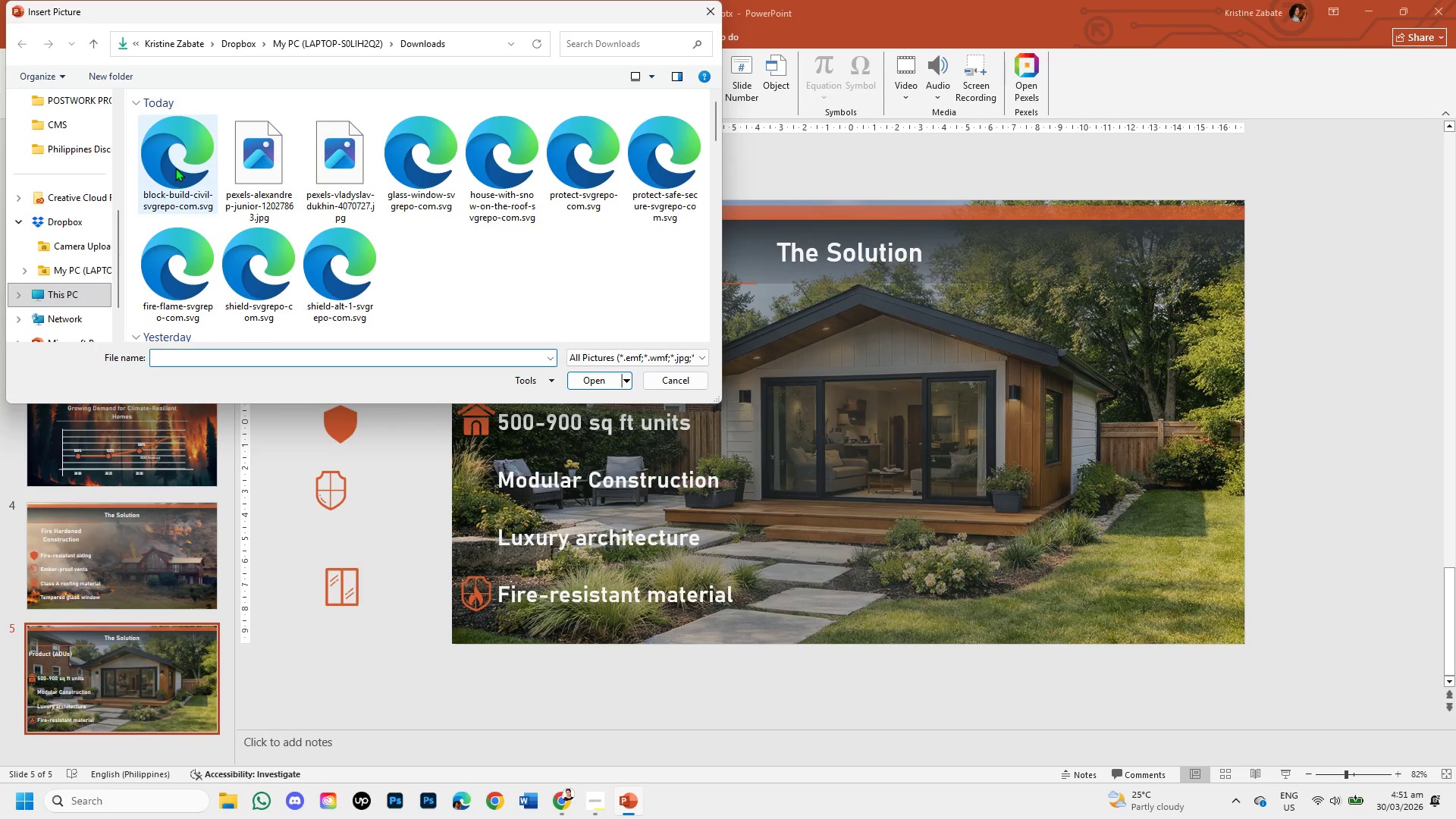 
double_click([169, 187])
 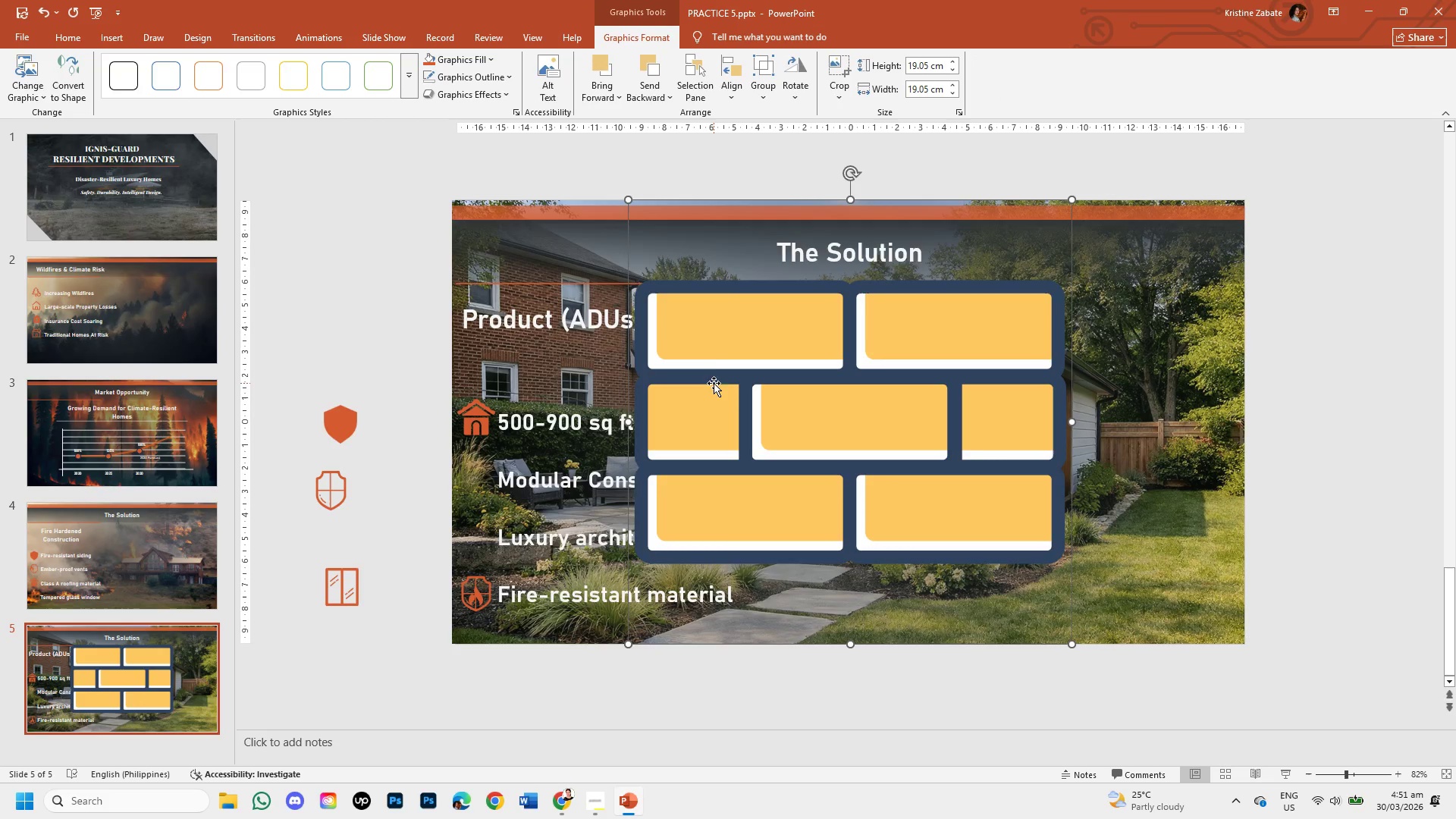 
double_click([706, 352])
 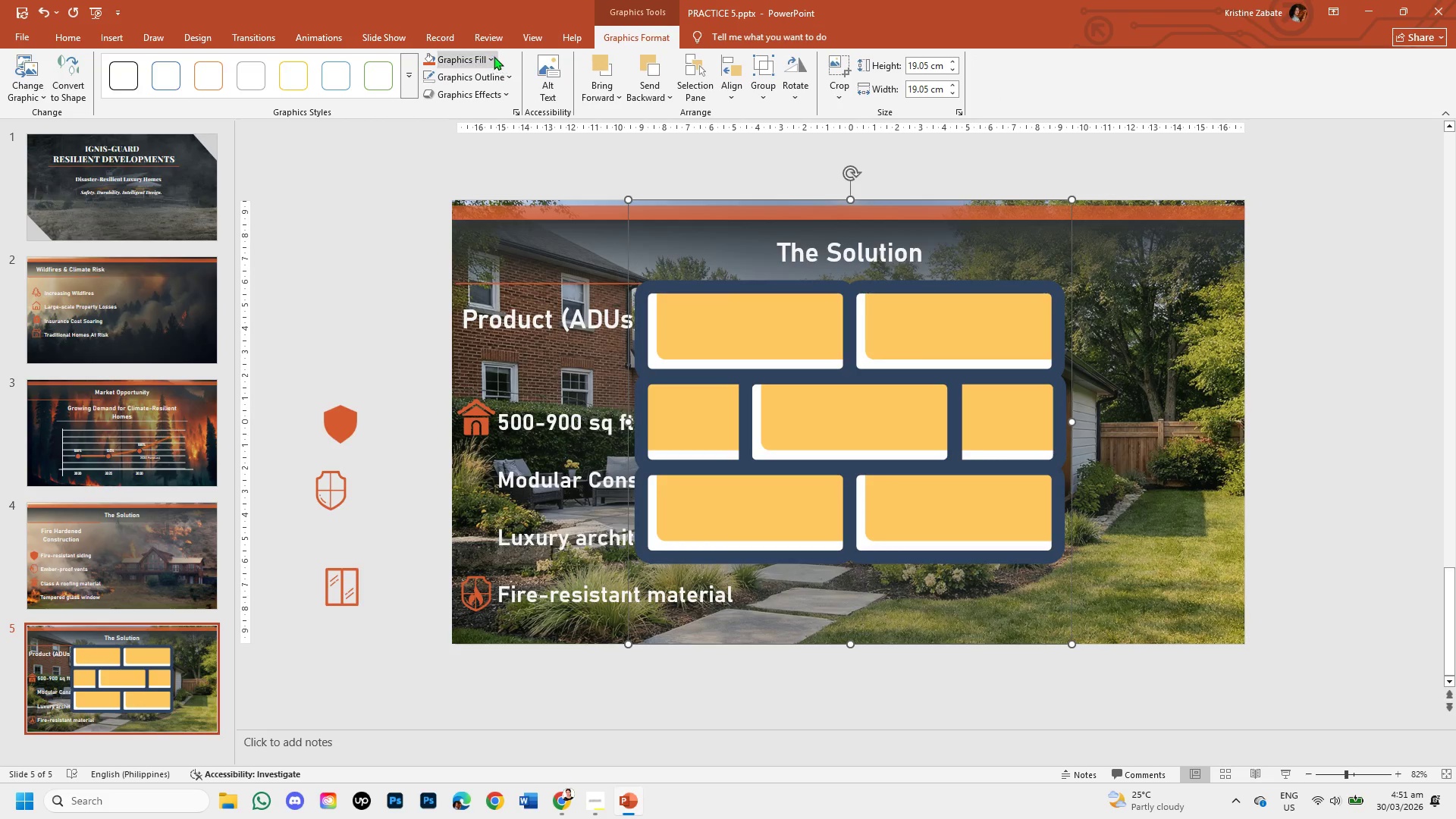 
left_click([491, 55])
 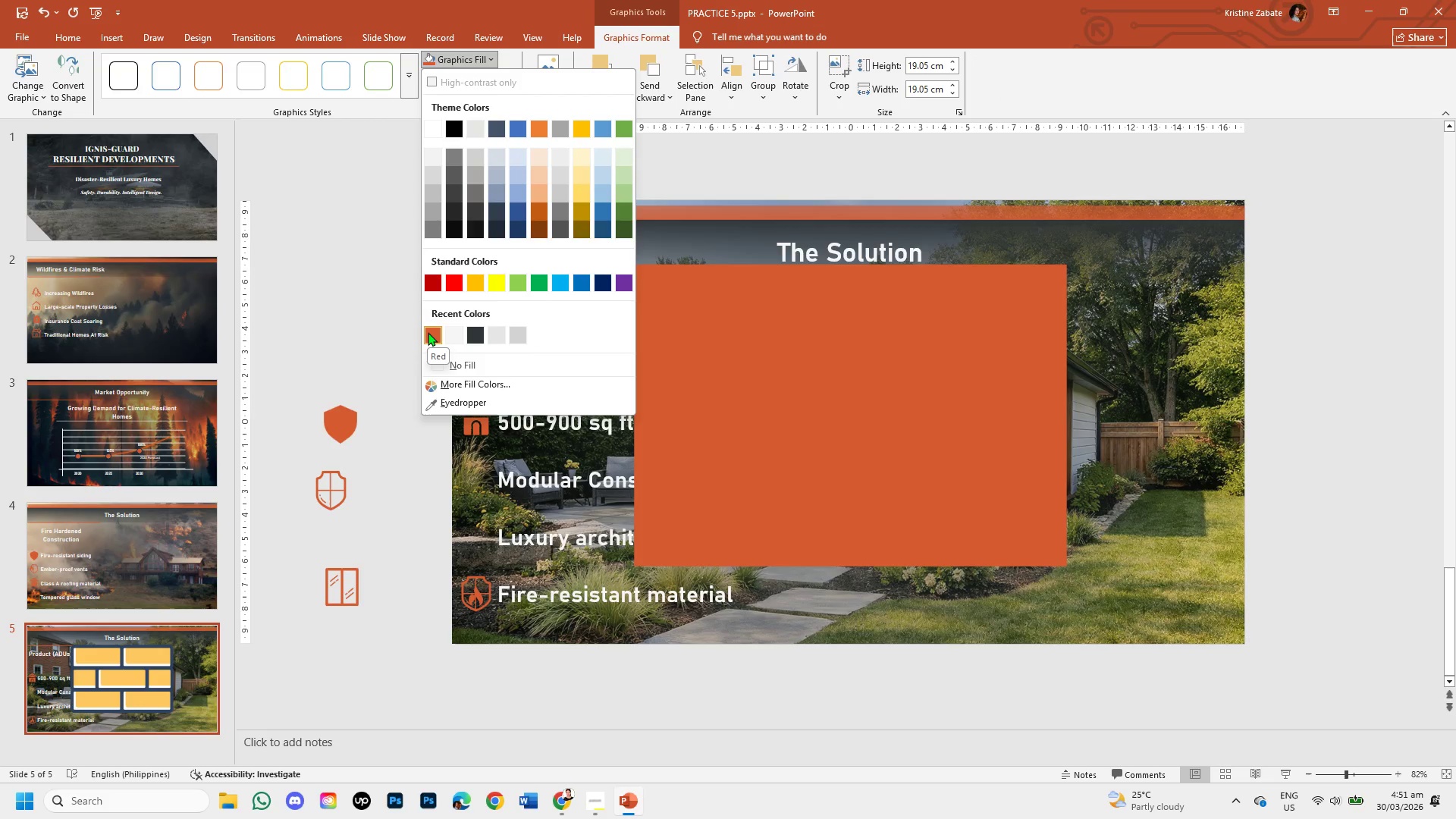 
left_click([428, 332])
 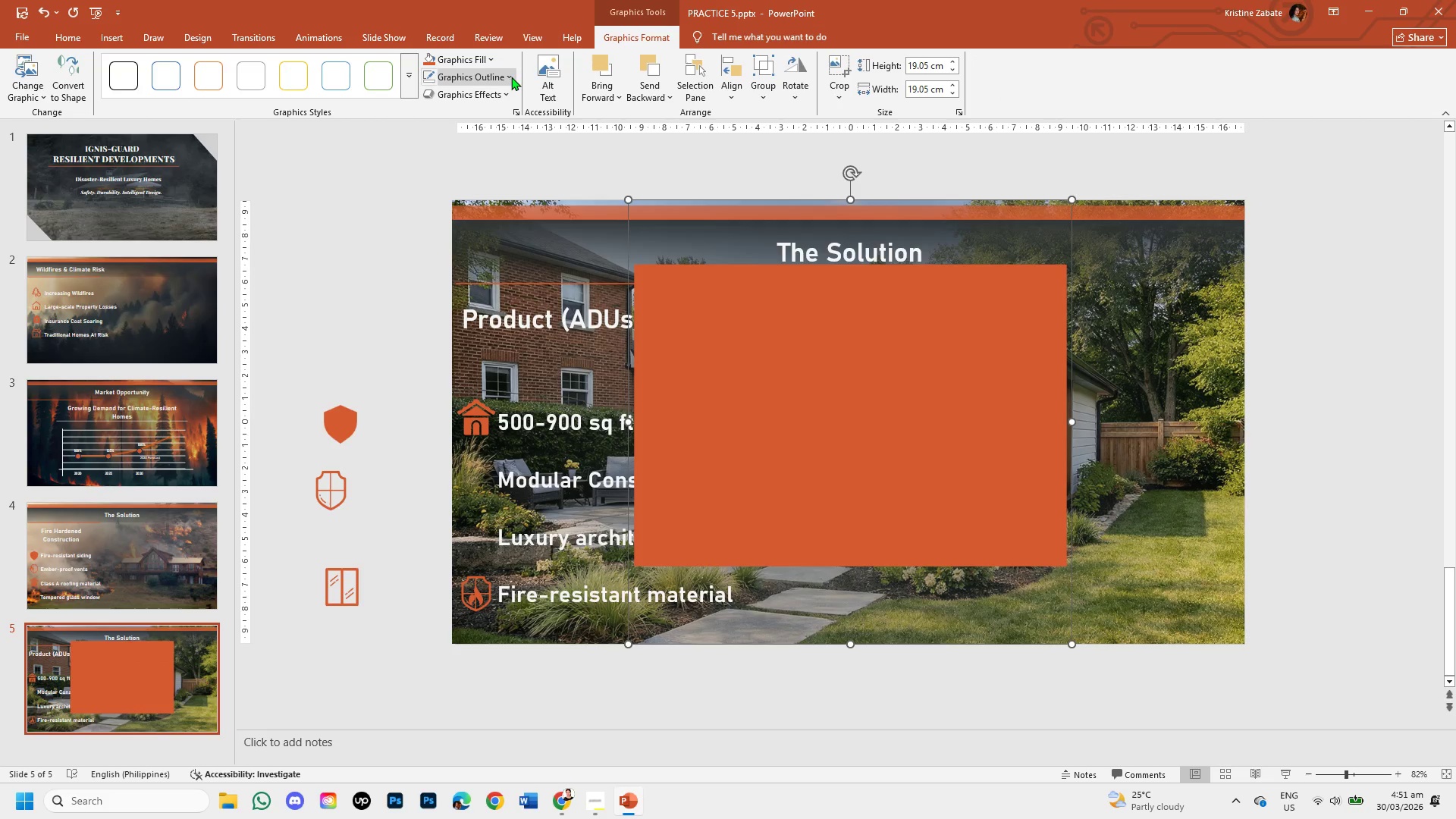 
left_click([508, 78])
 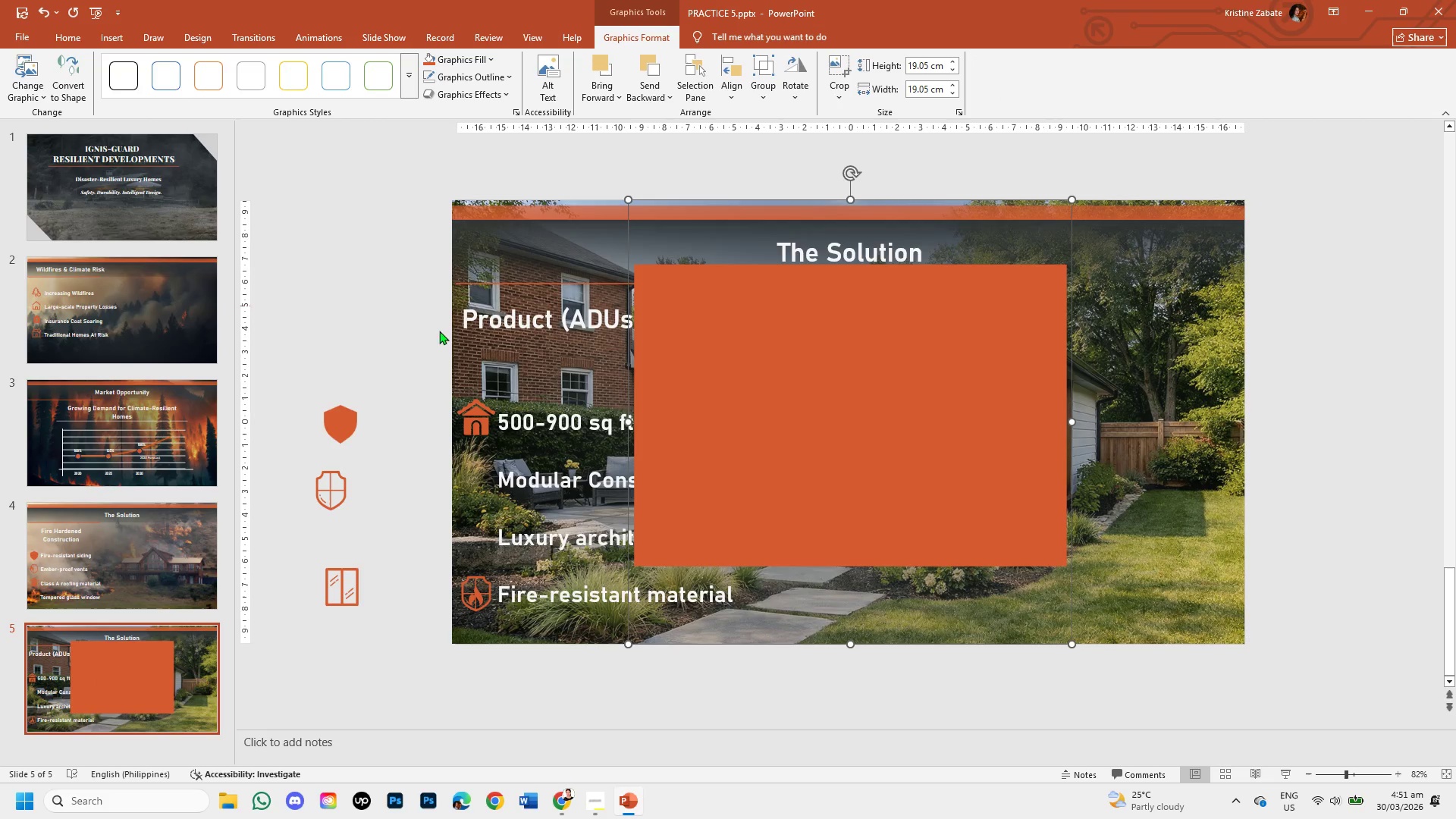 
key(Control+Z)
 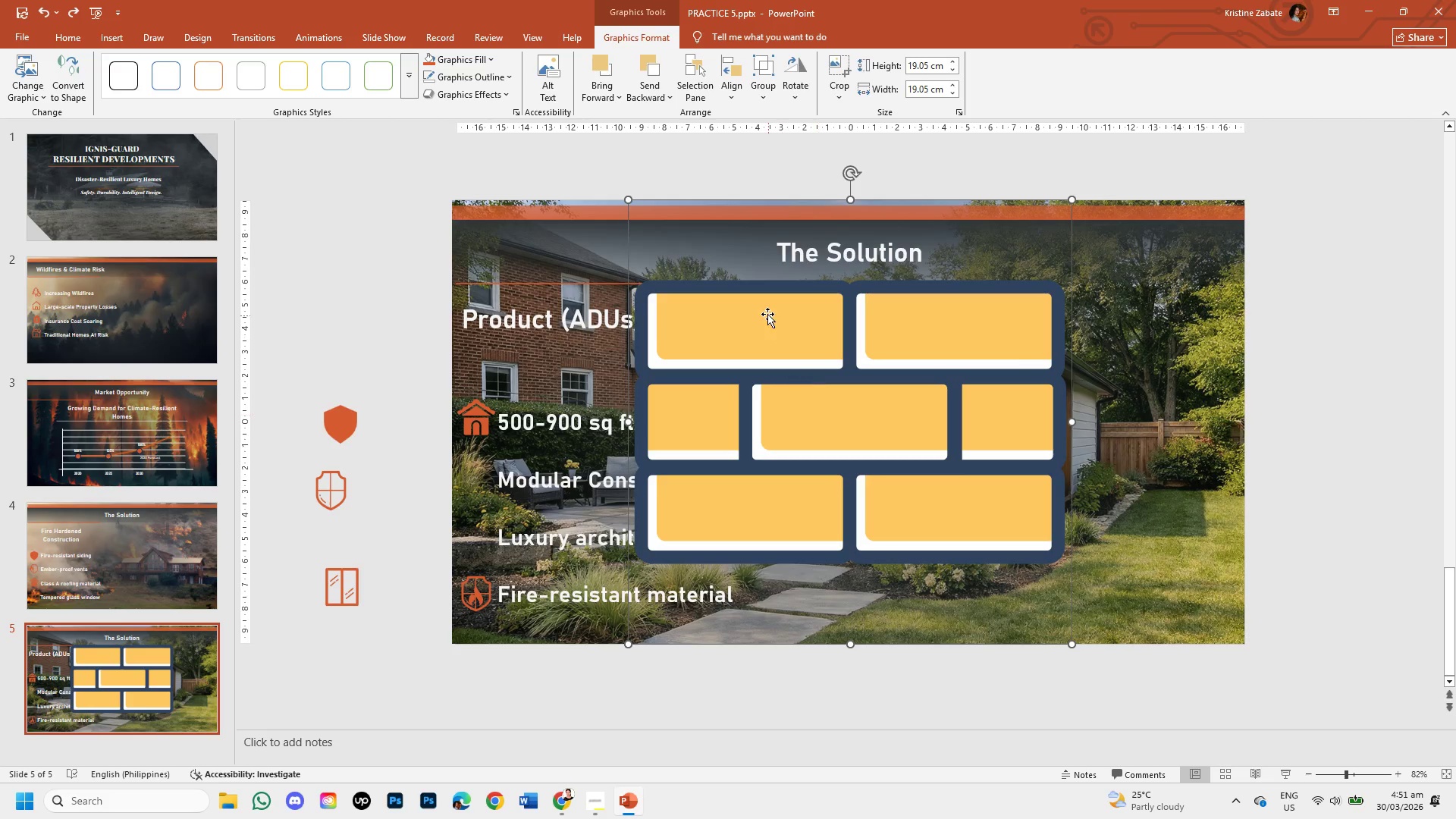 
left_click([767, 314])
 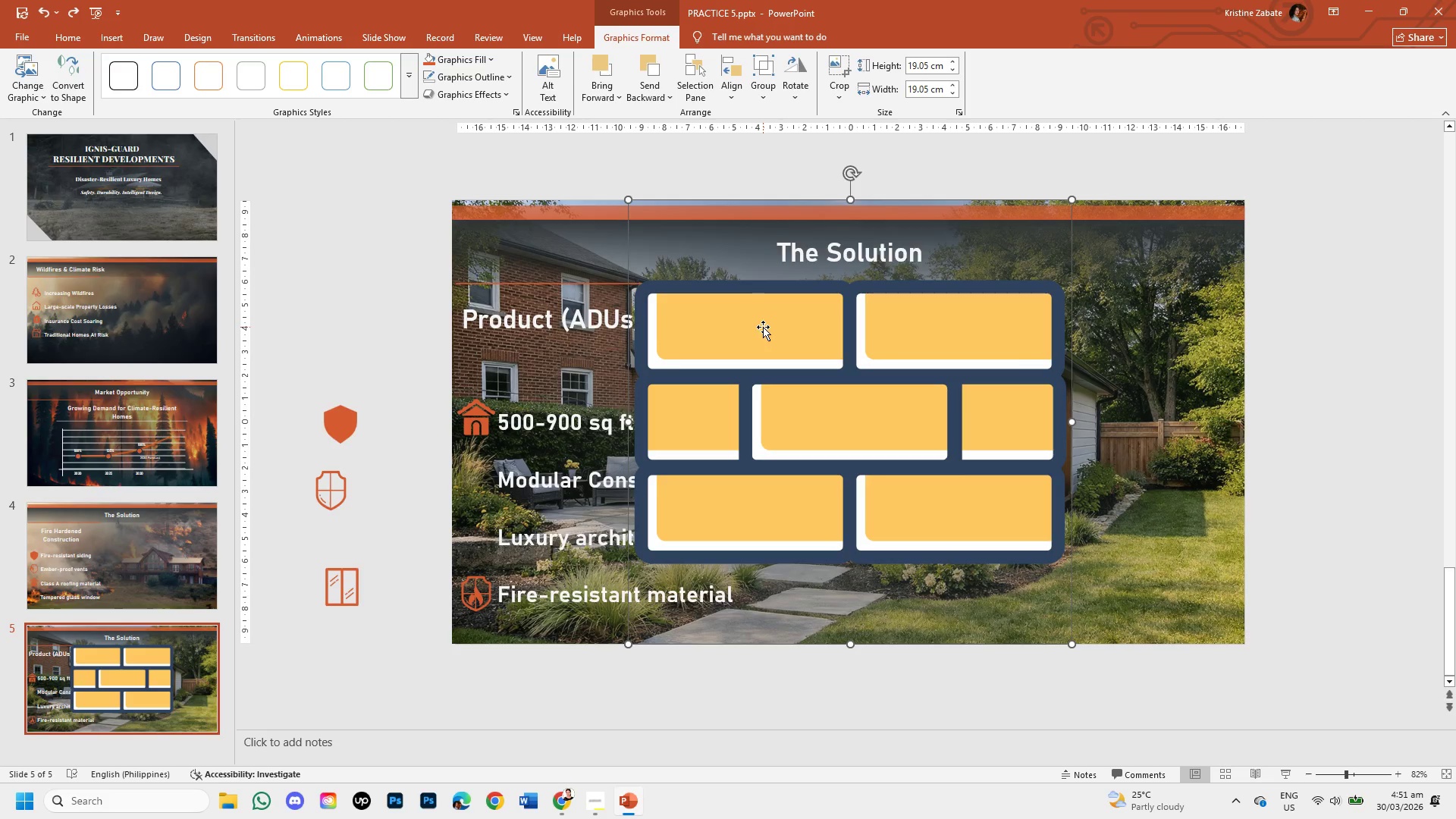 
double_click([763, 327])
 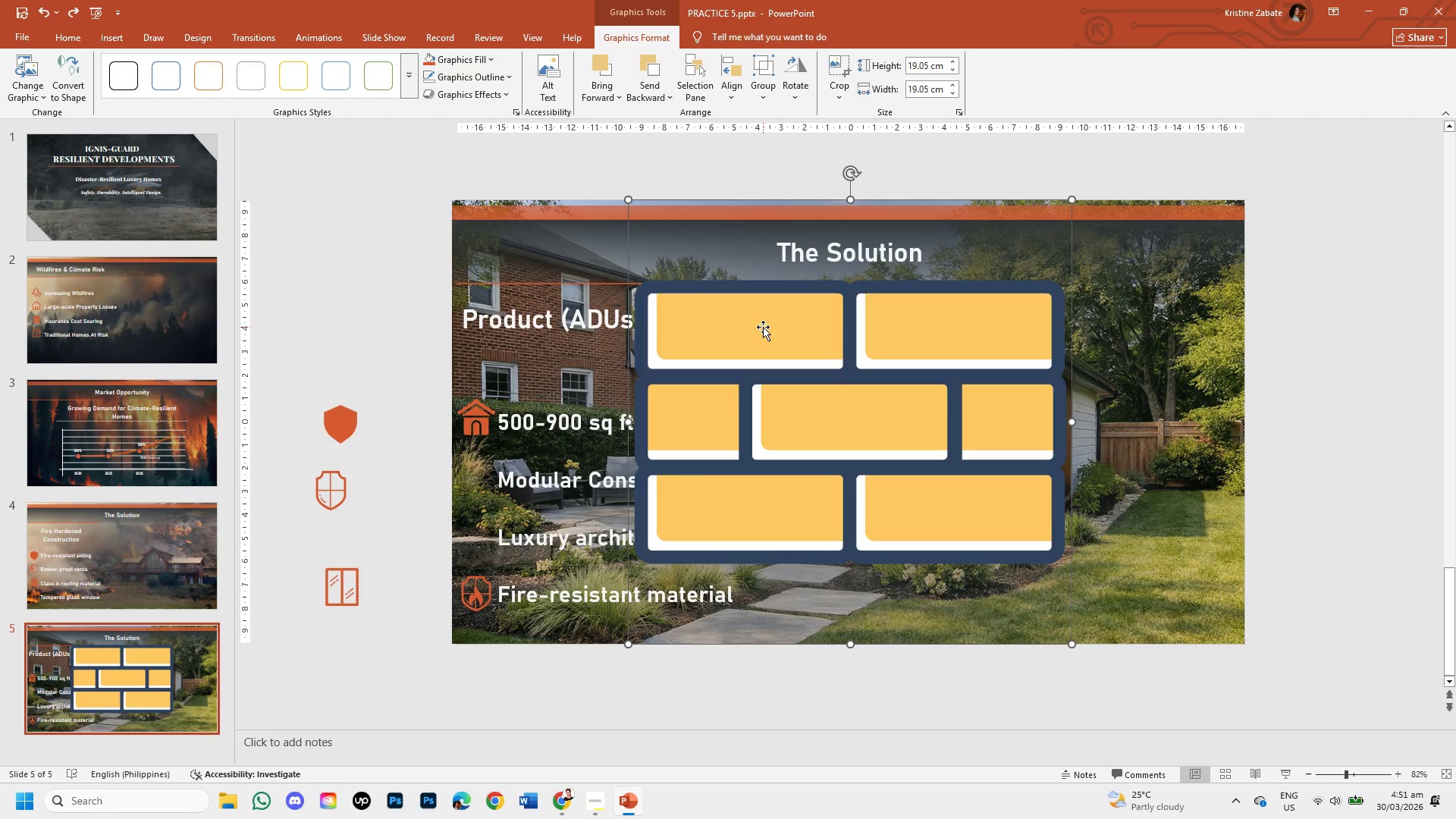 
key(Control+Backspace)
 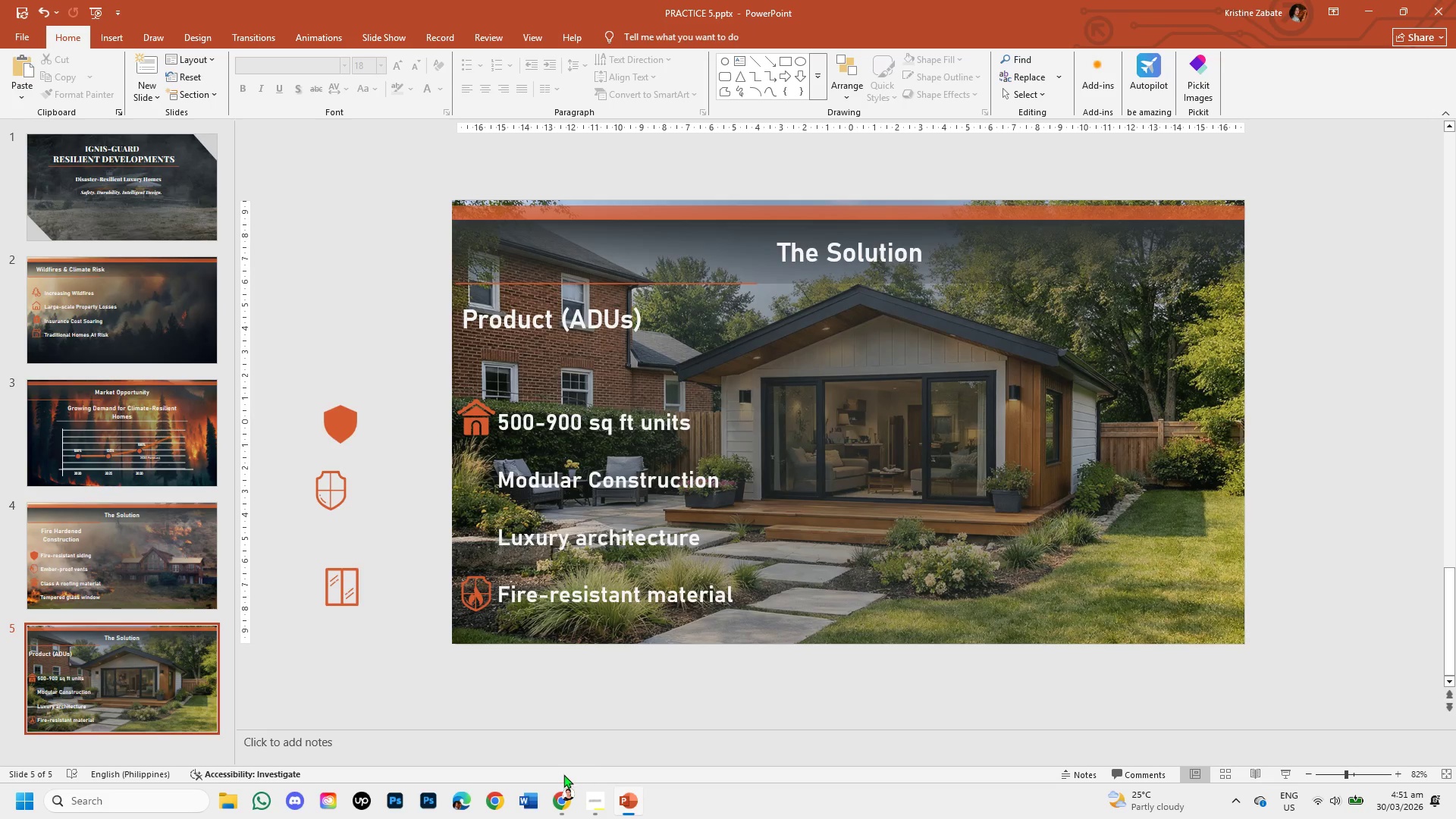 
left_click([564, 797])
 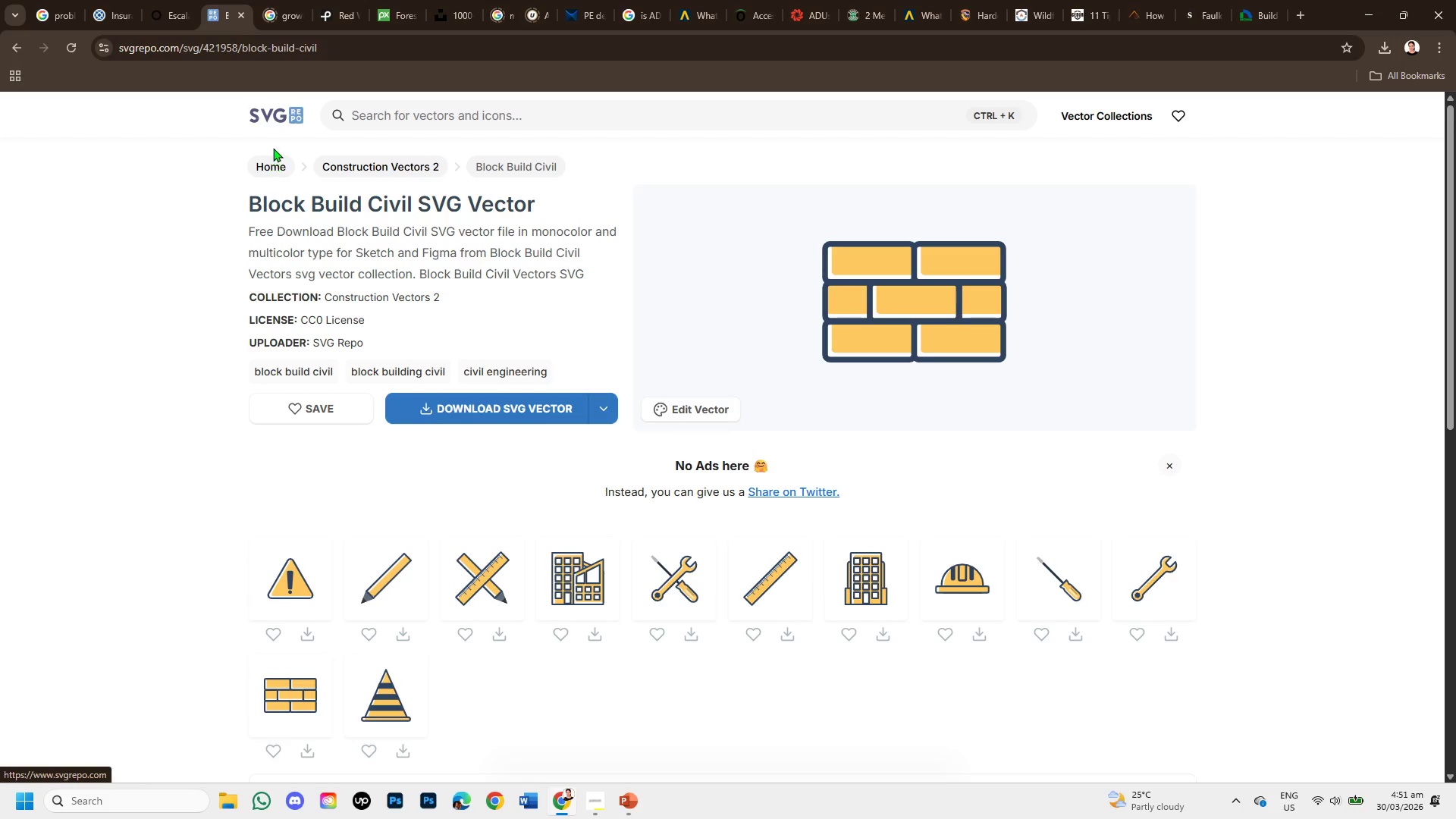 
left_click([19, 42])
 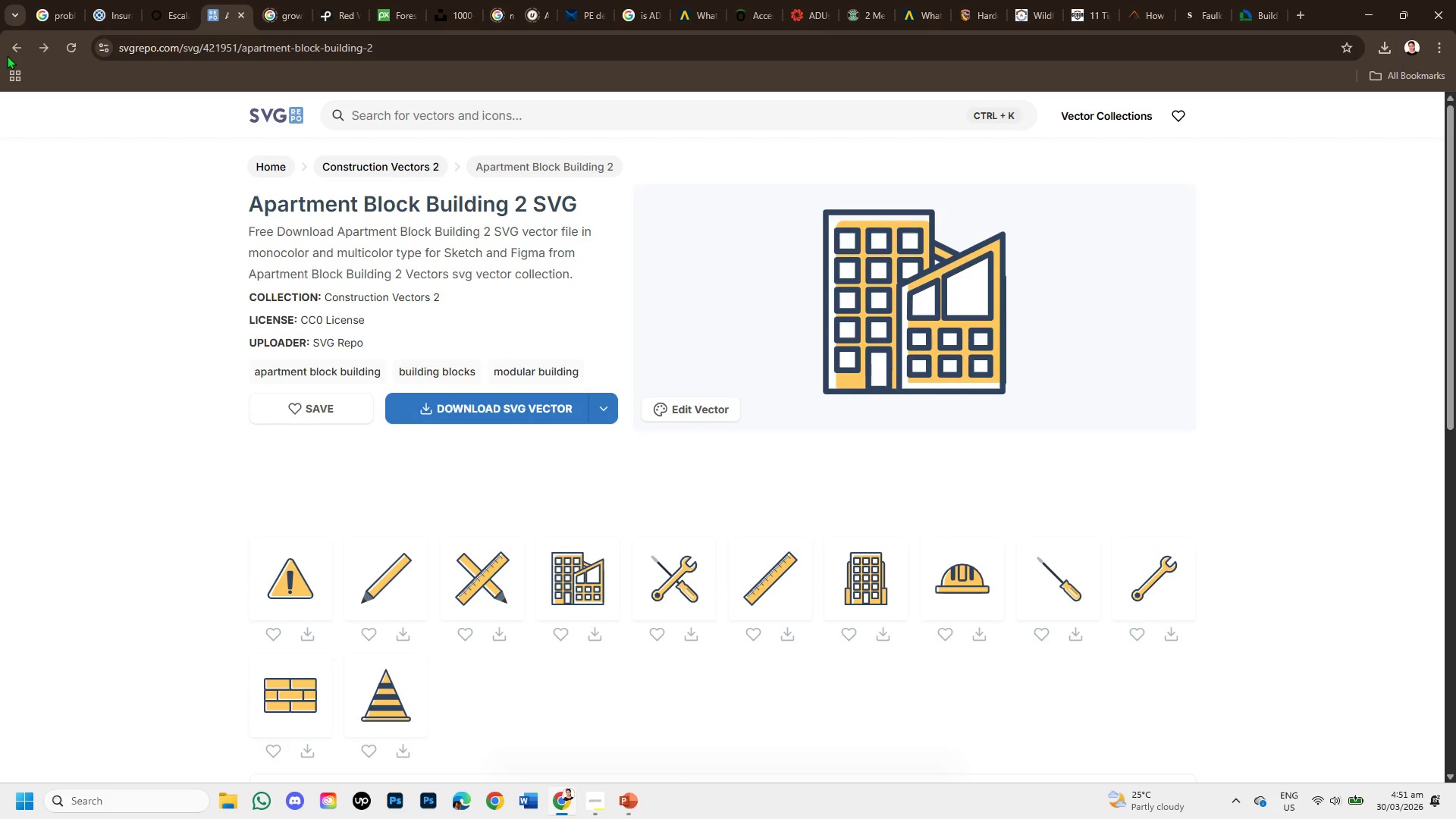 
left_click([8, 45])
 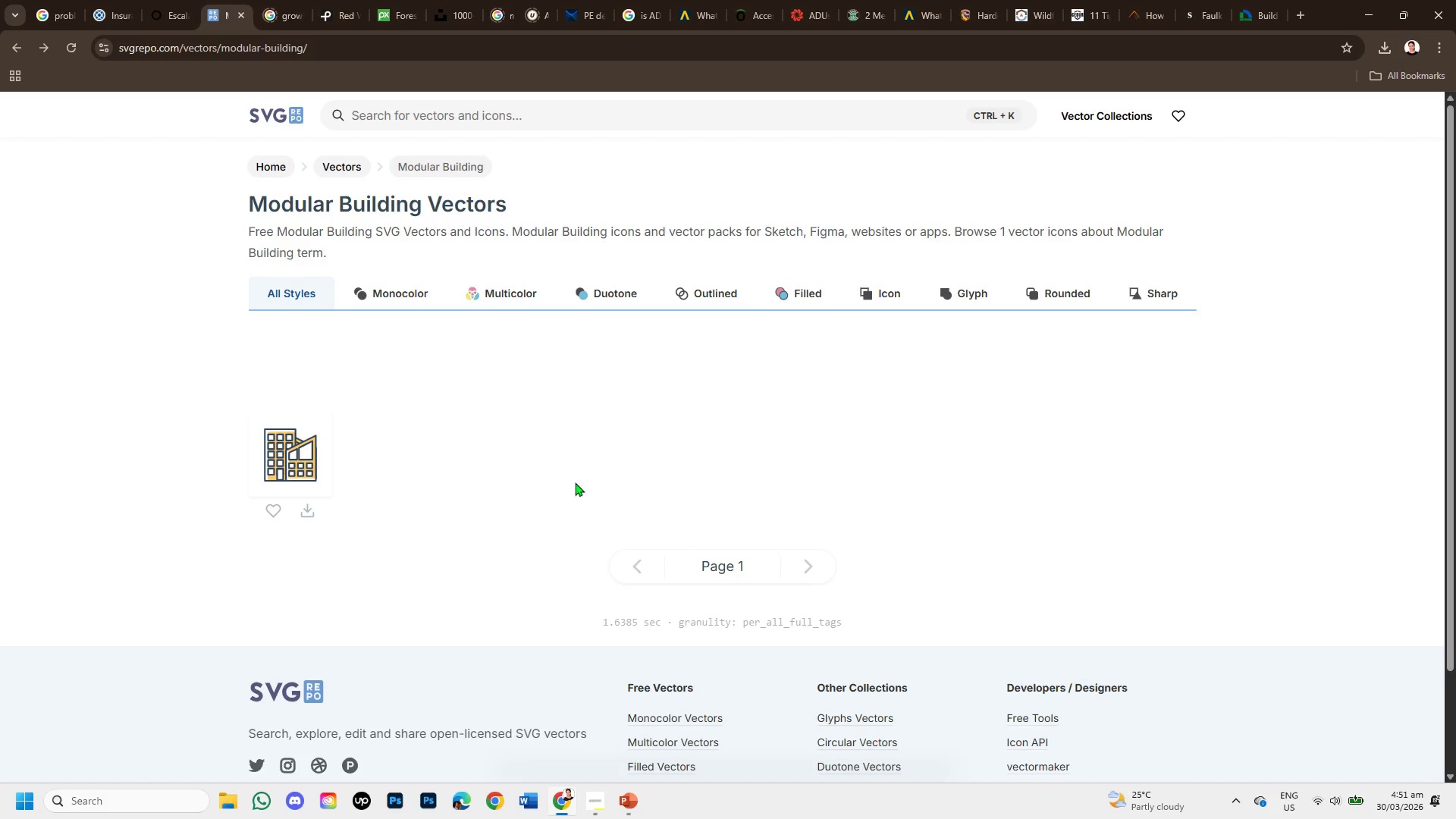 
left_click([10, 49])
 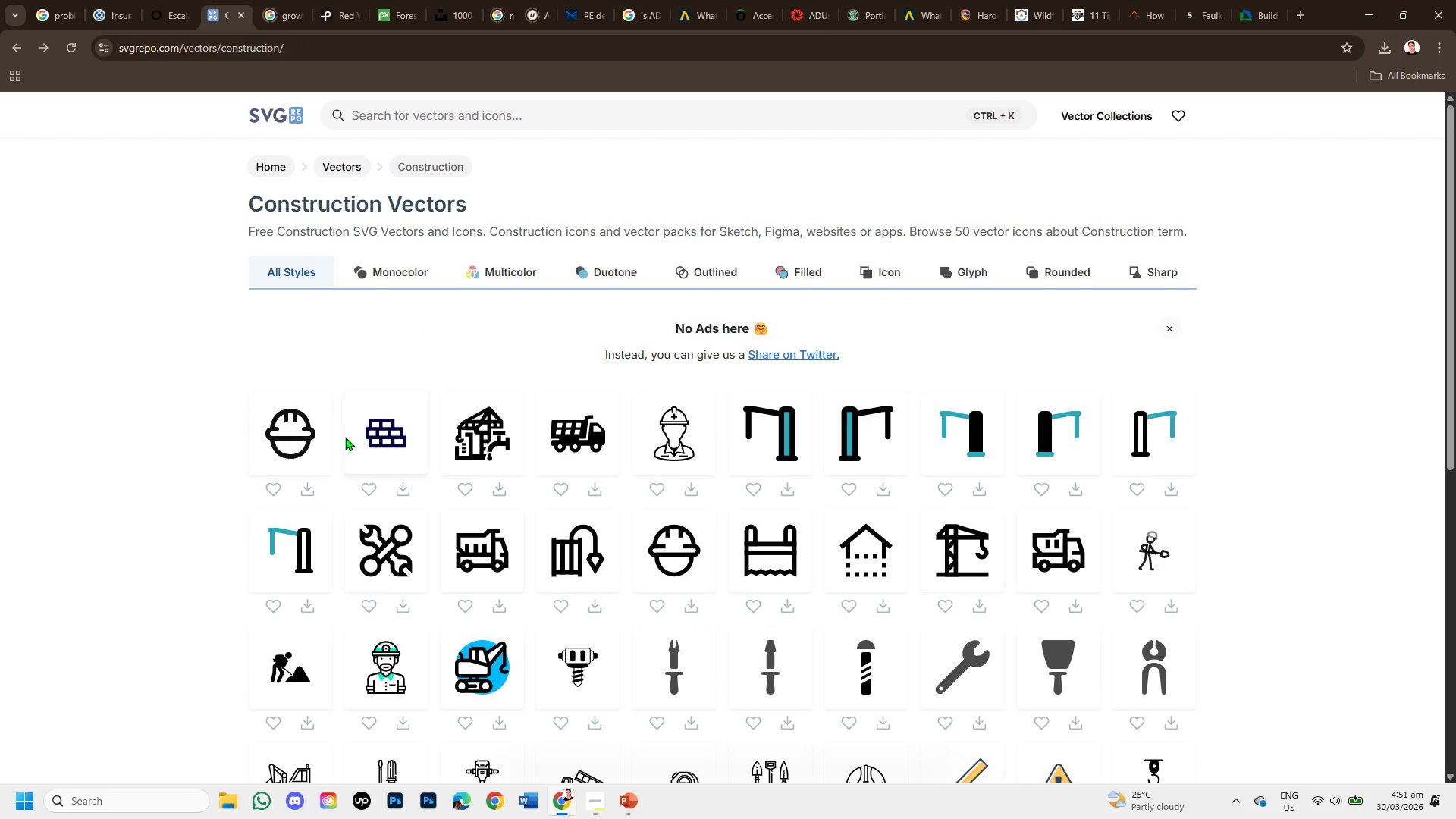 
wait(6.19)
 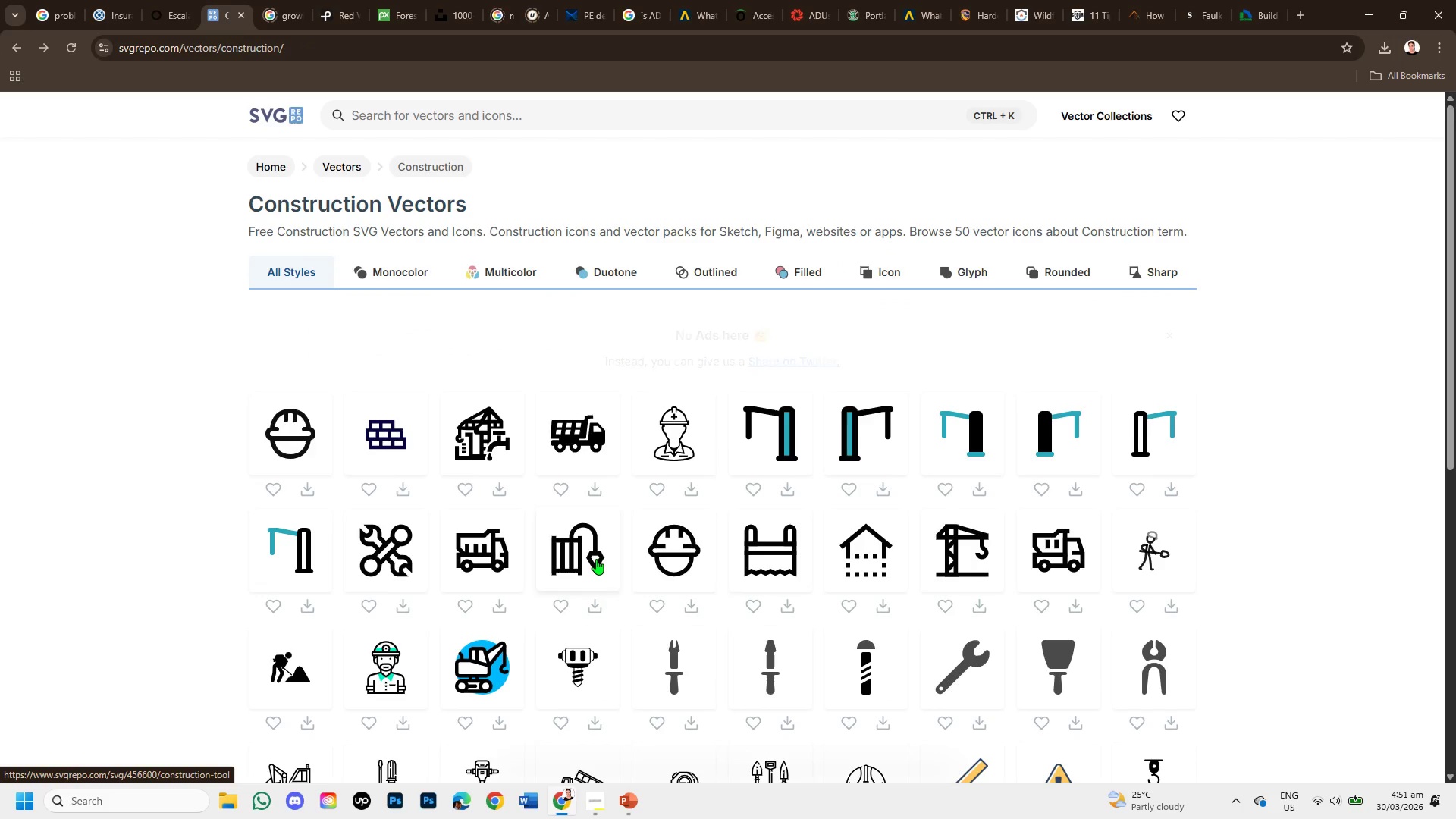 
left_click([373, 435])
 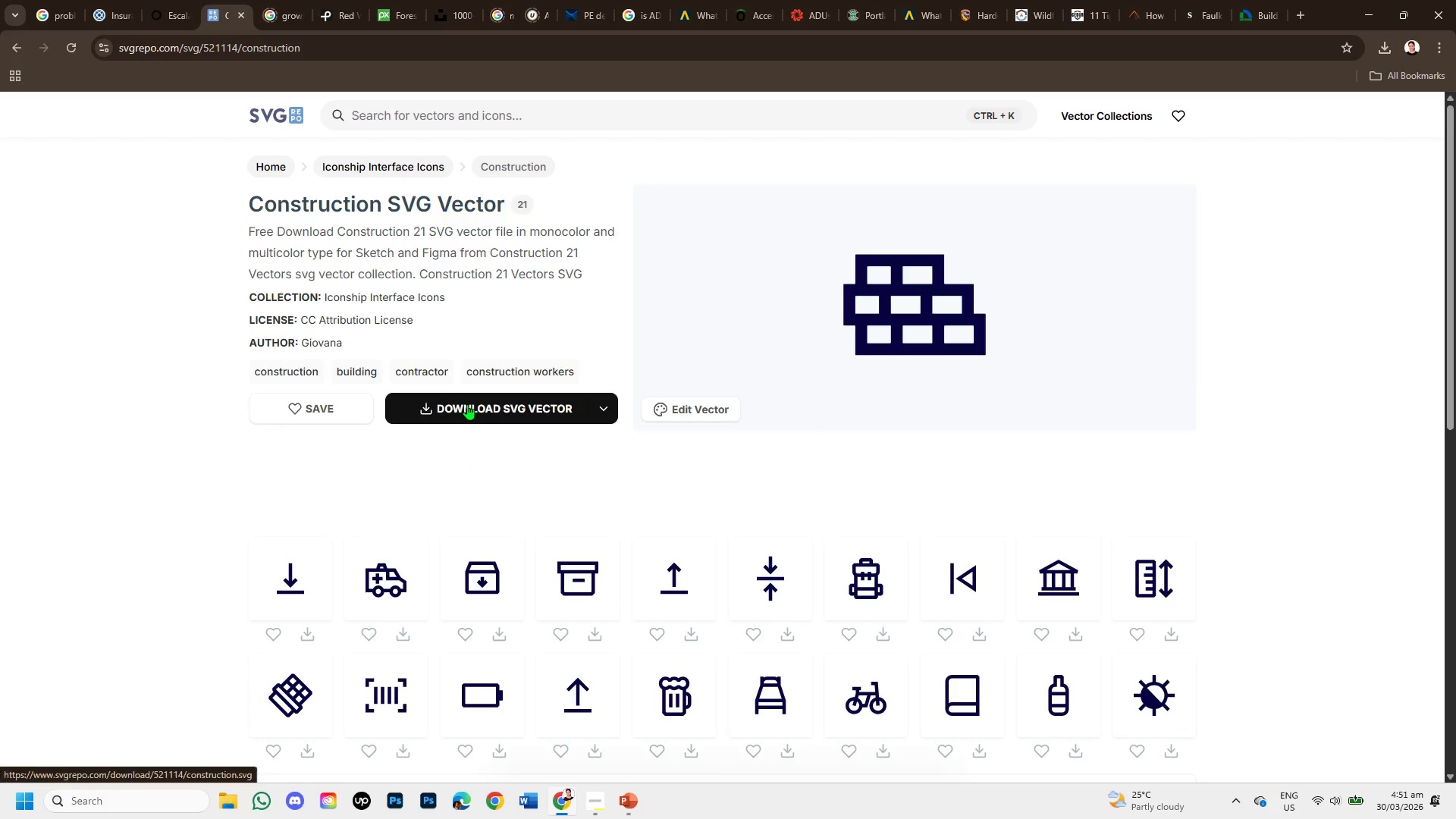 
left_click([467, 404])
 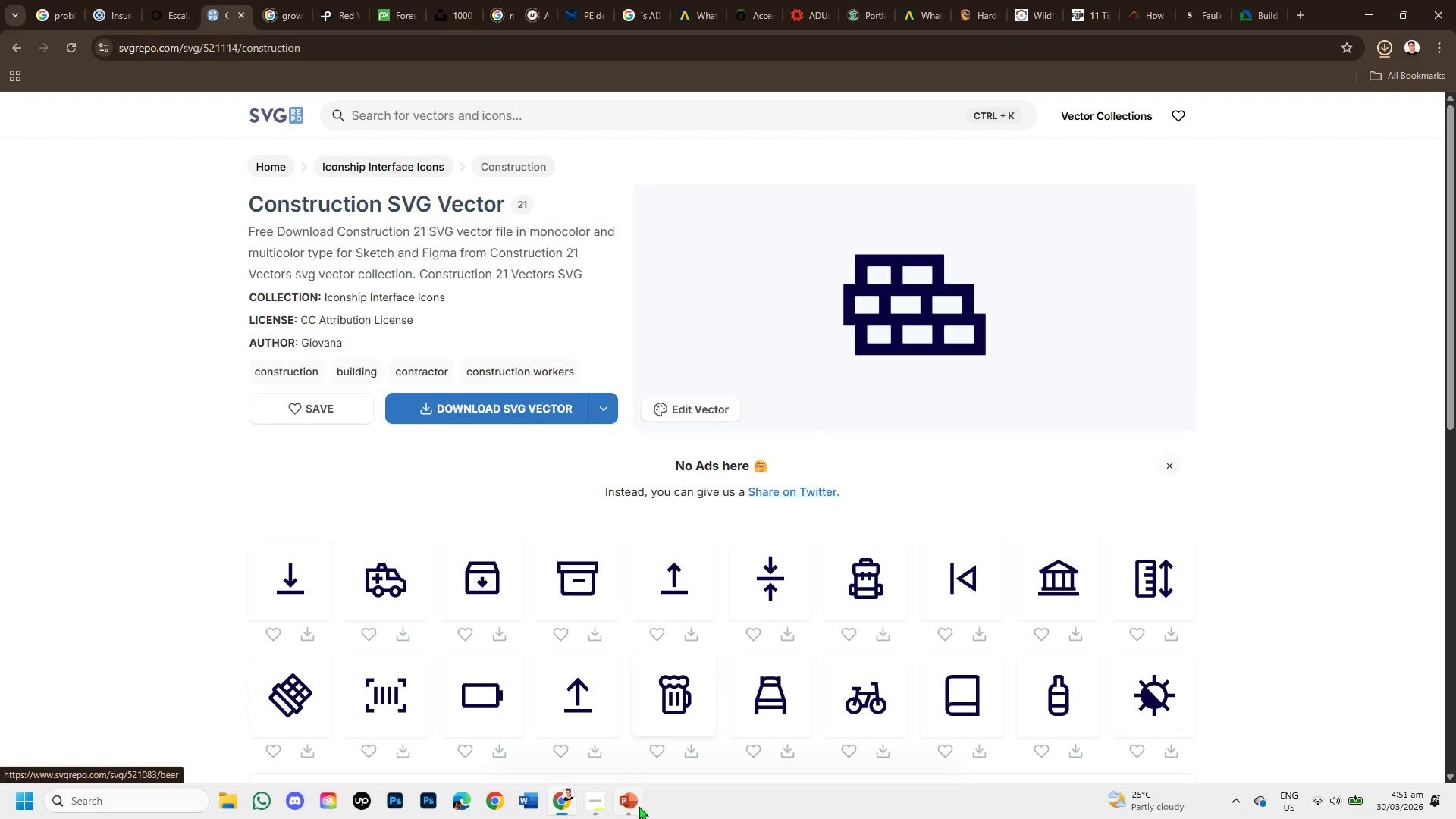 
left_click([628, 807])
 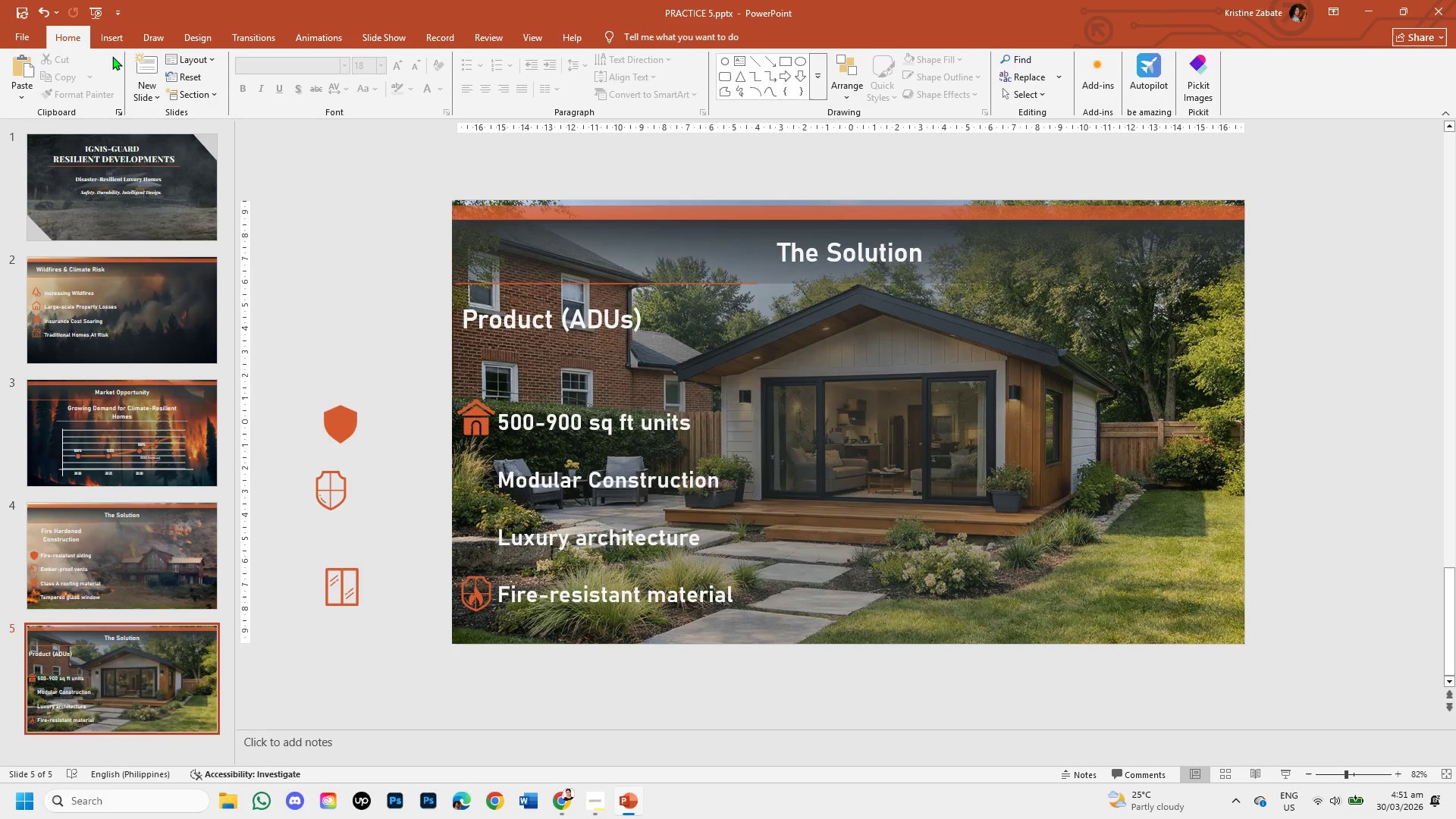 
left_click([112, 40])
 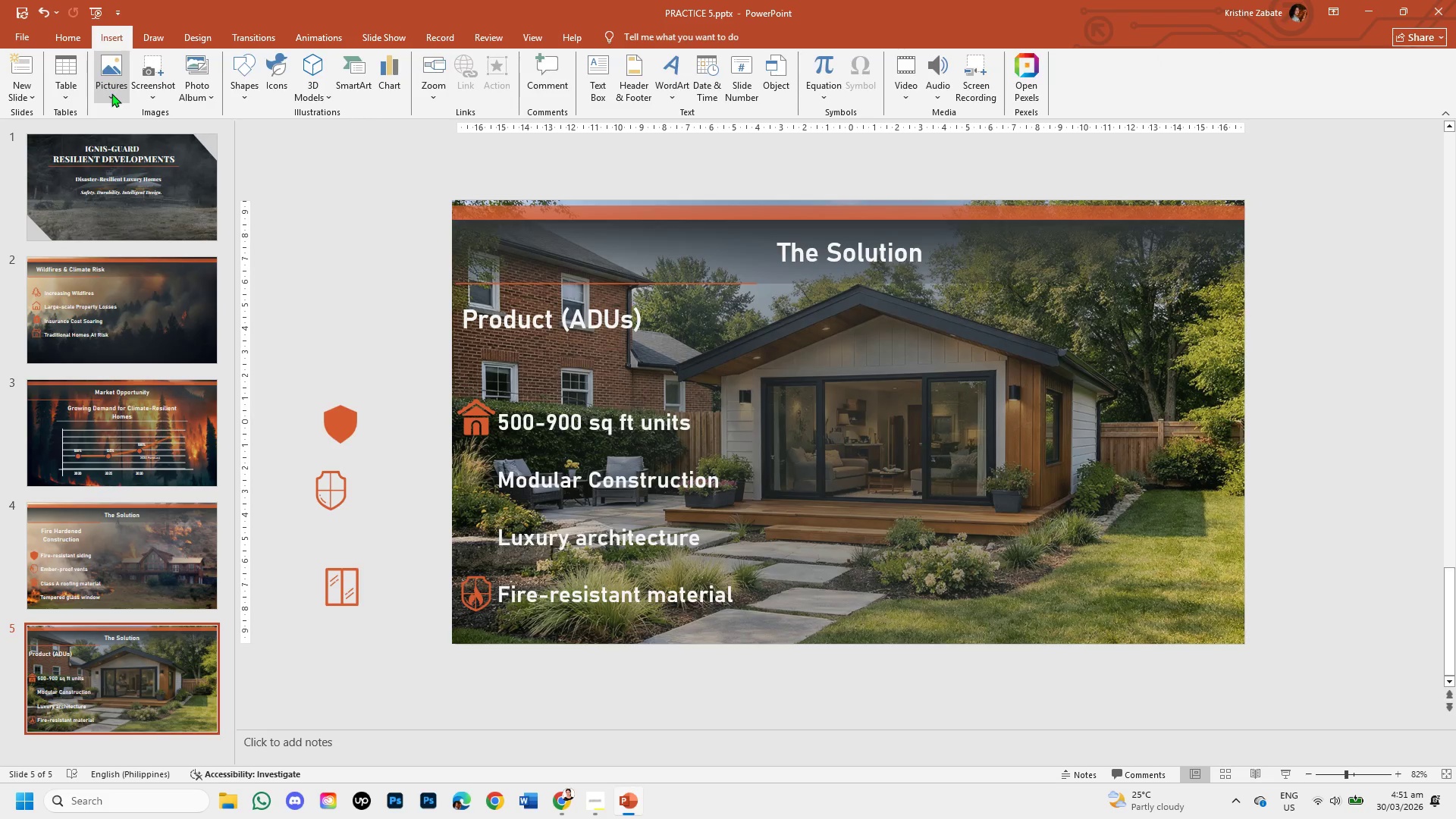 
left_click([111, 93])
 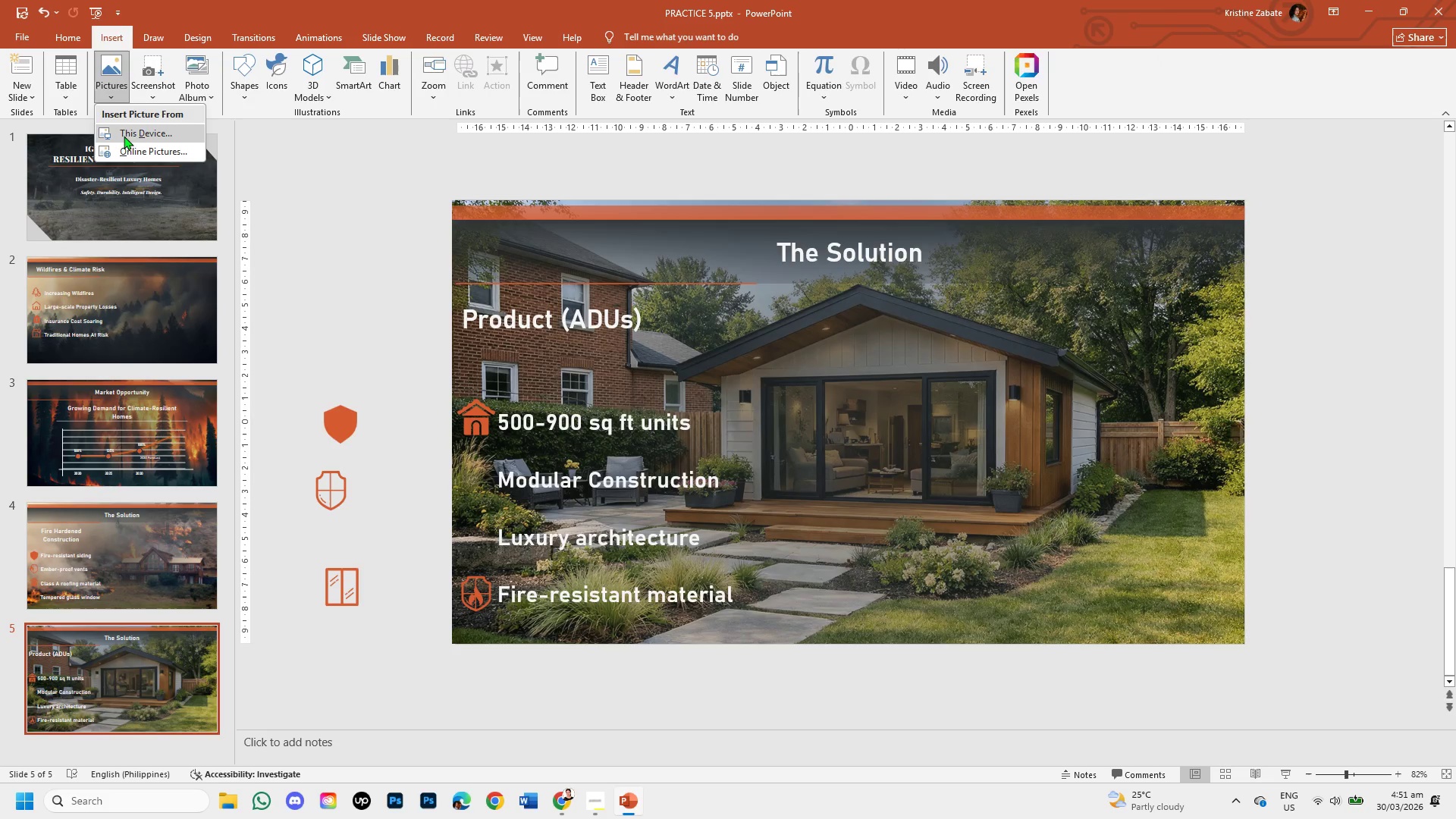 
left_click([124, 136])
 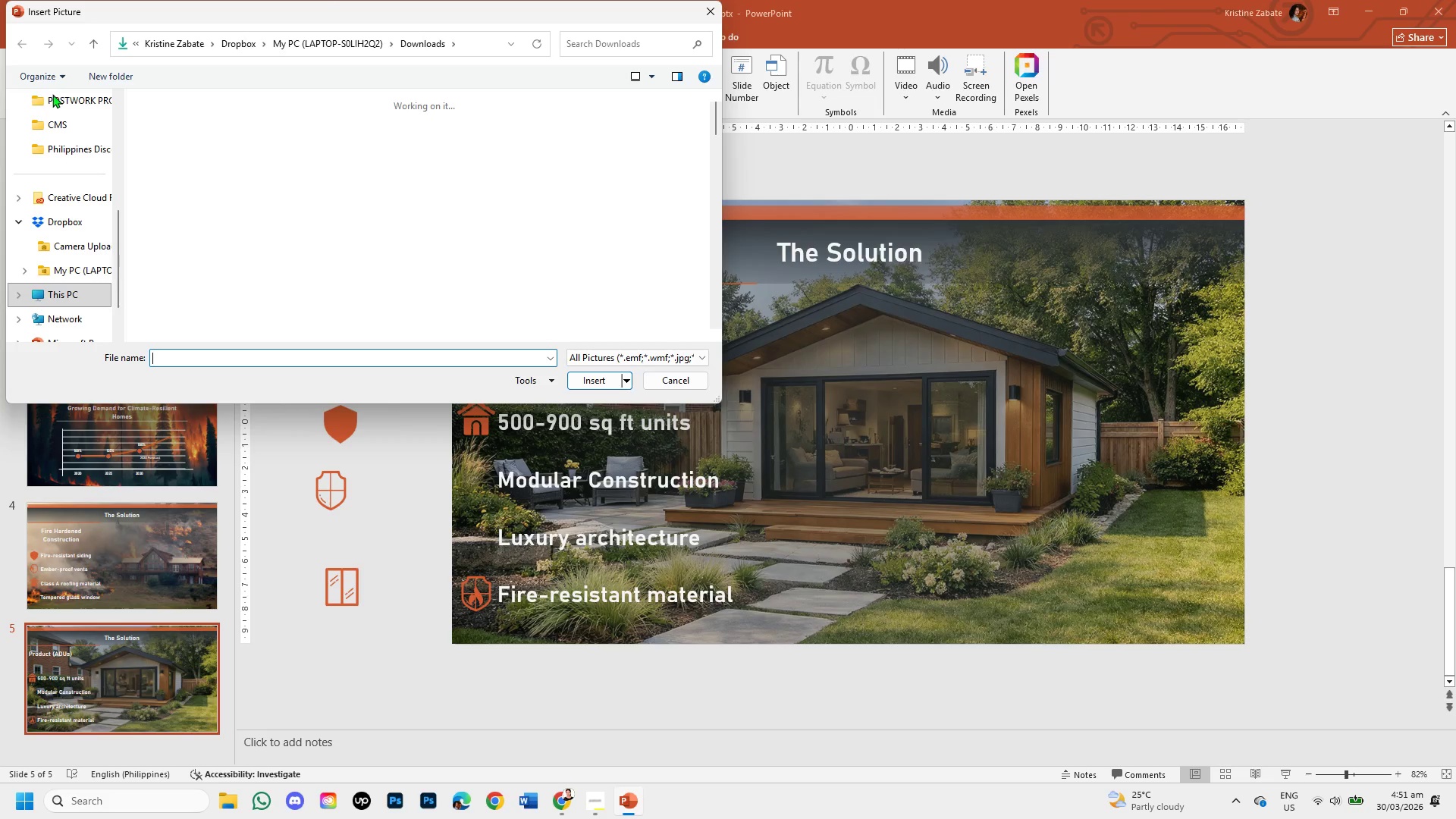 
left_click([167, 158])
 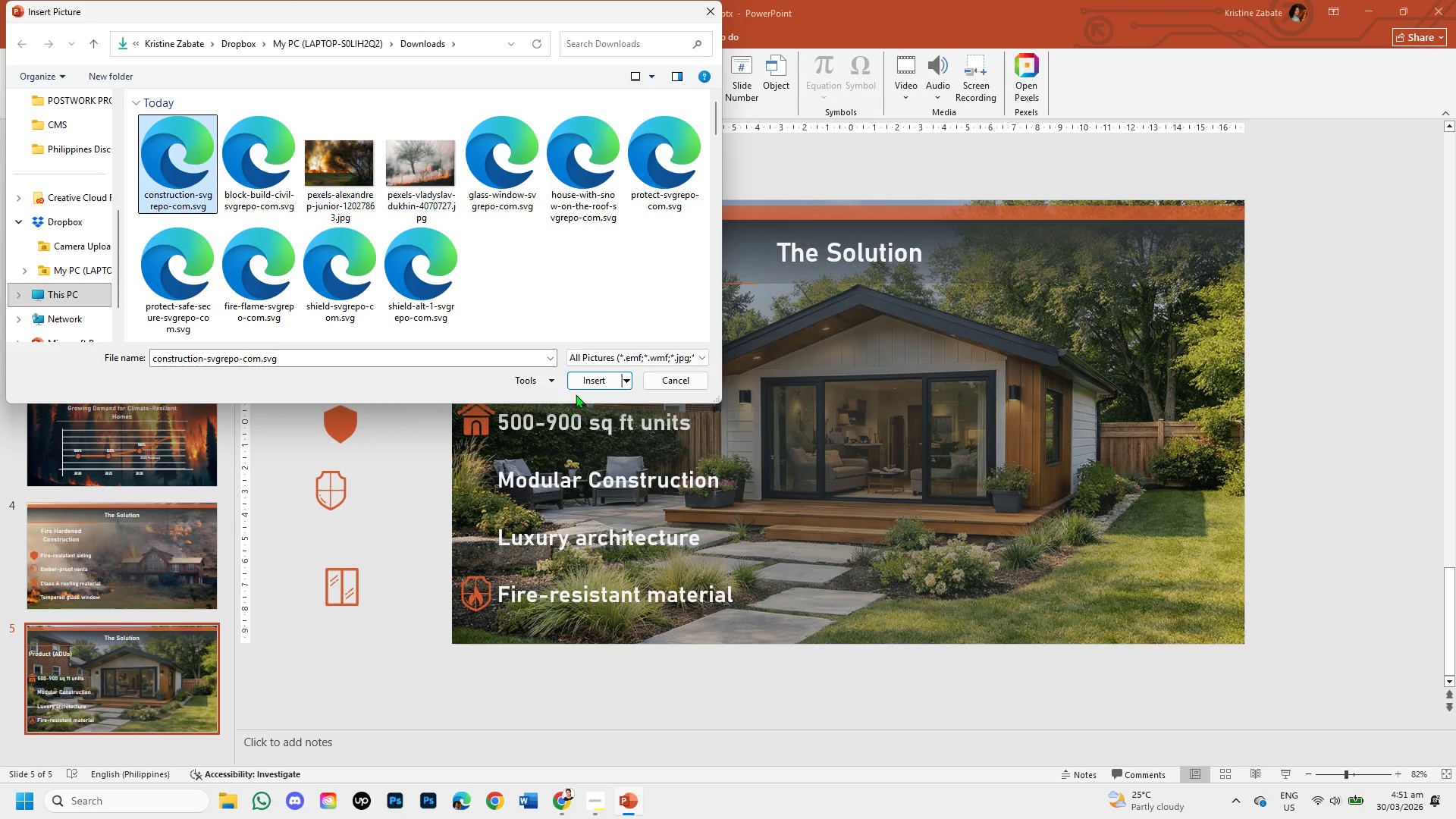 
left_click([588, 381])